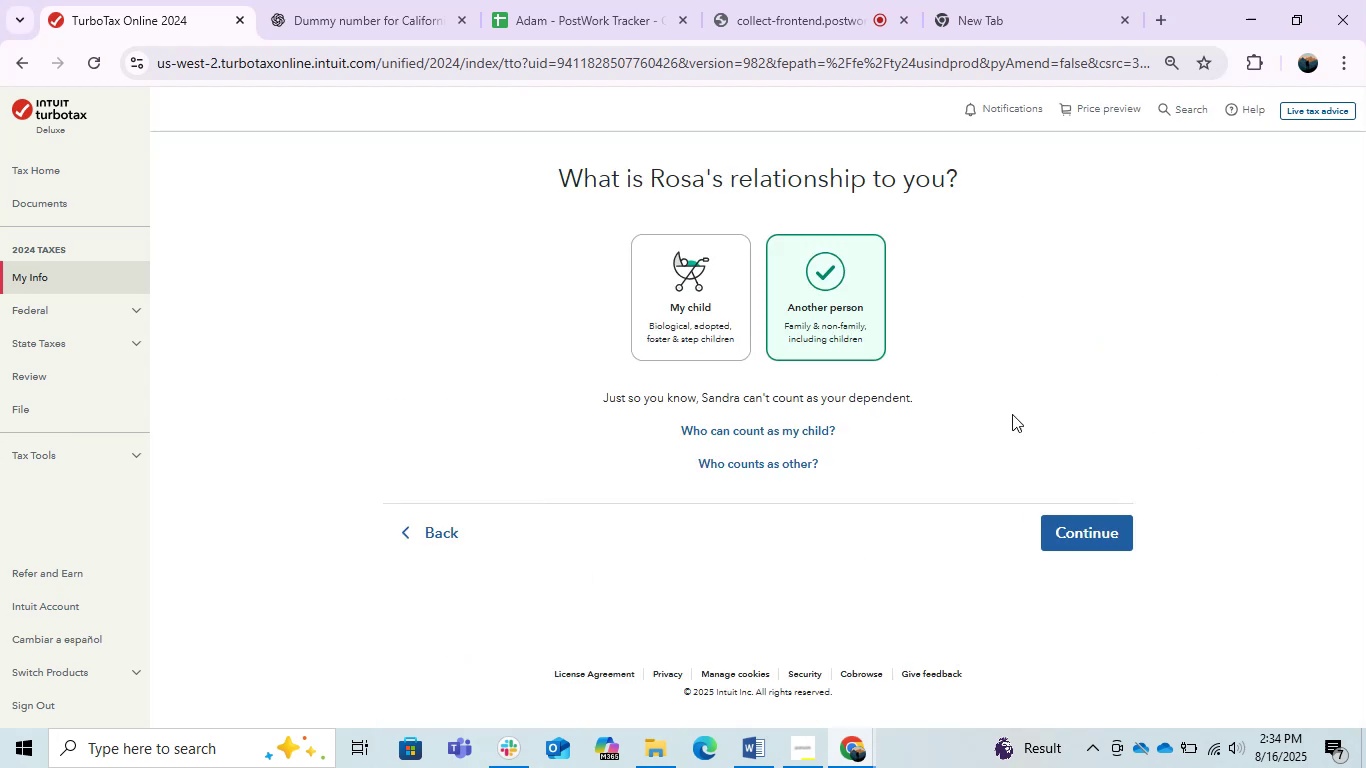 
left_click([1100, 532])
 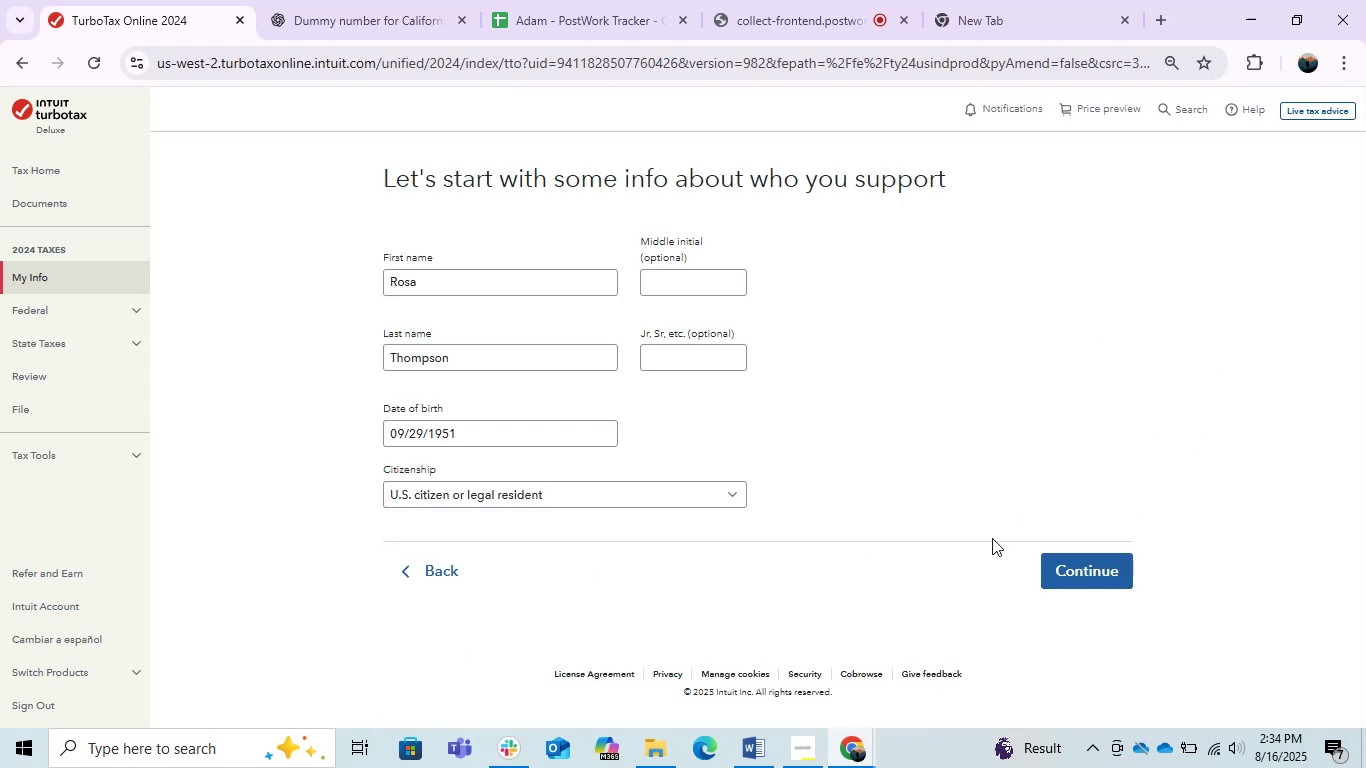 
left_click([1058, 566])
 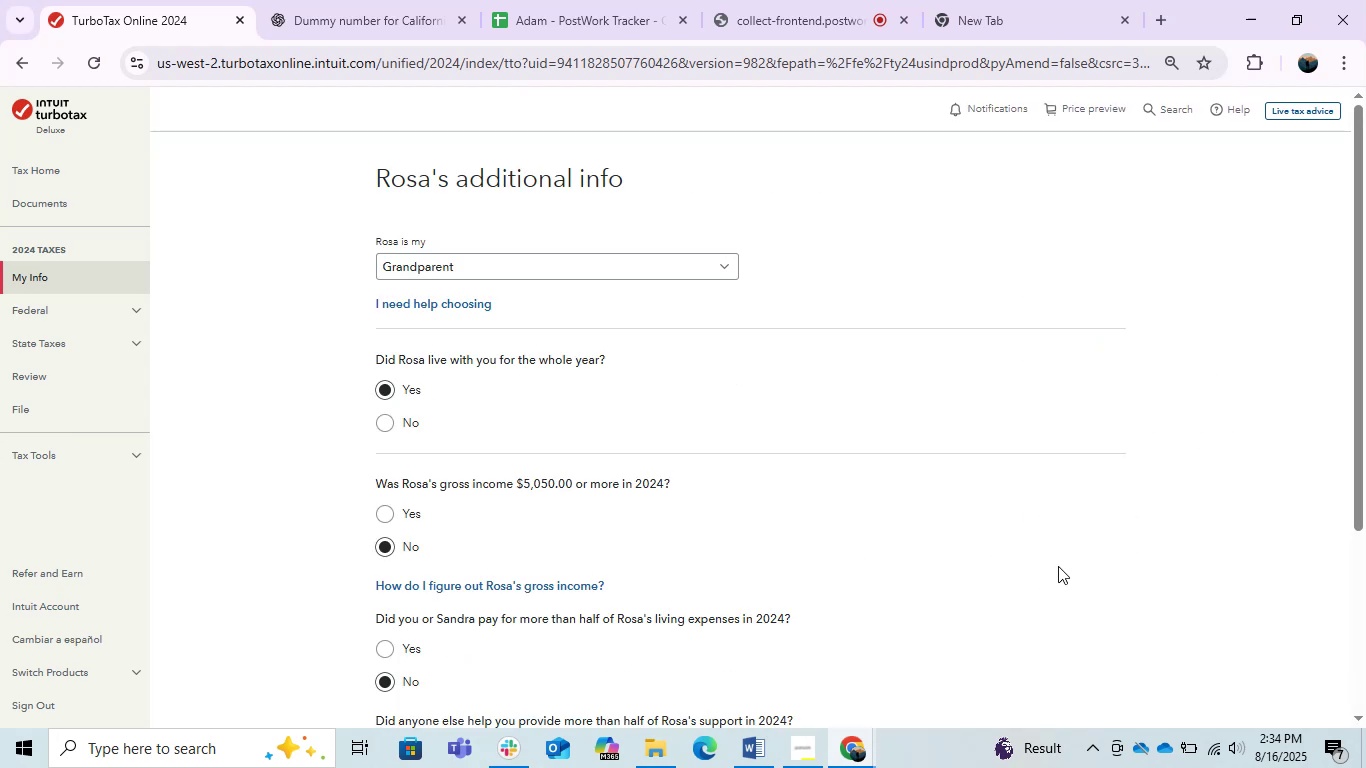 
scroll: coordinate [1058, 549], scroll_direction: down, amount: 3.0
 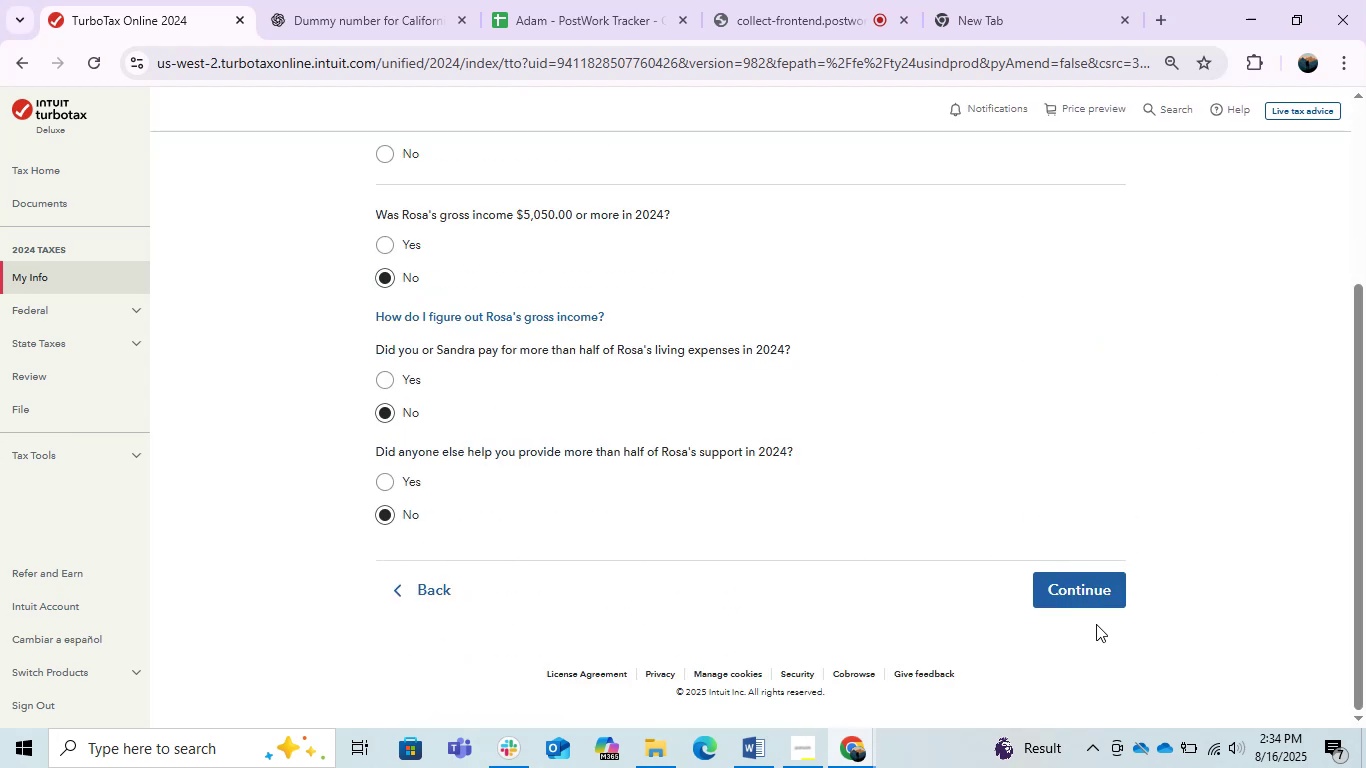 
left_click([1089, 596])
 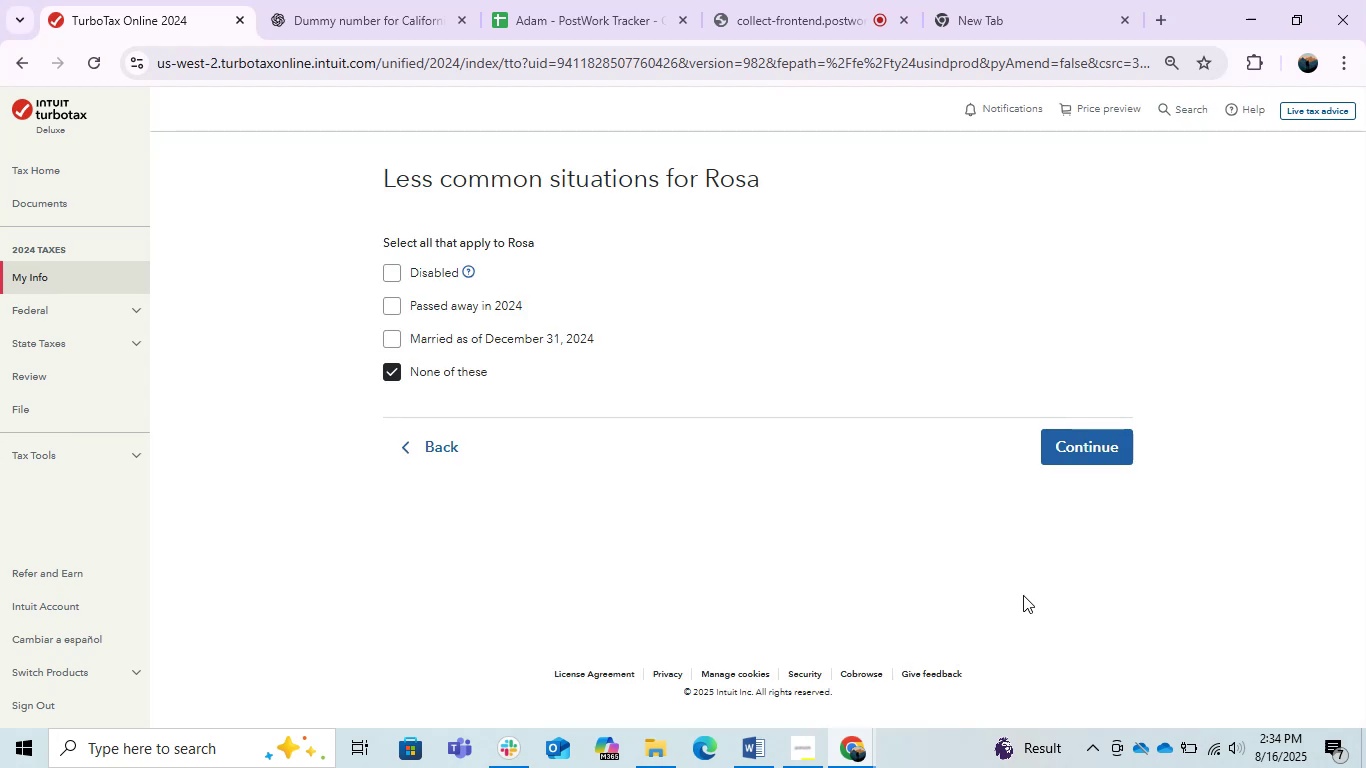 
left_click([1088, 473])
 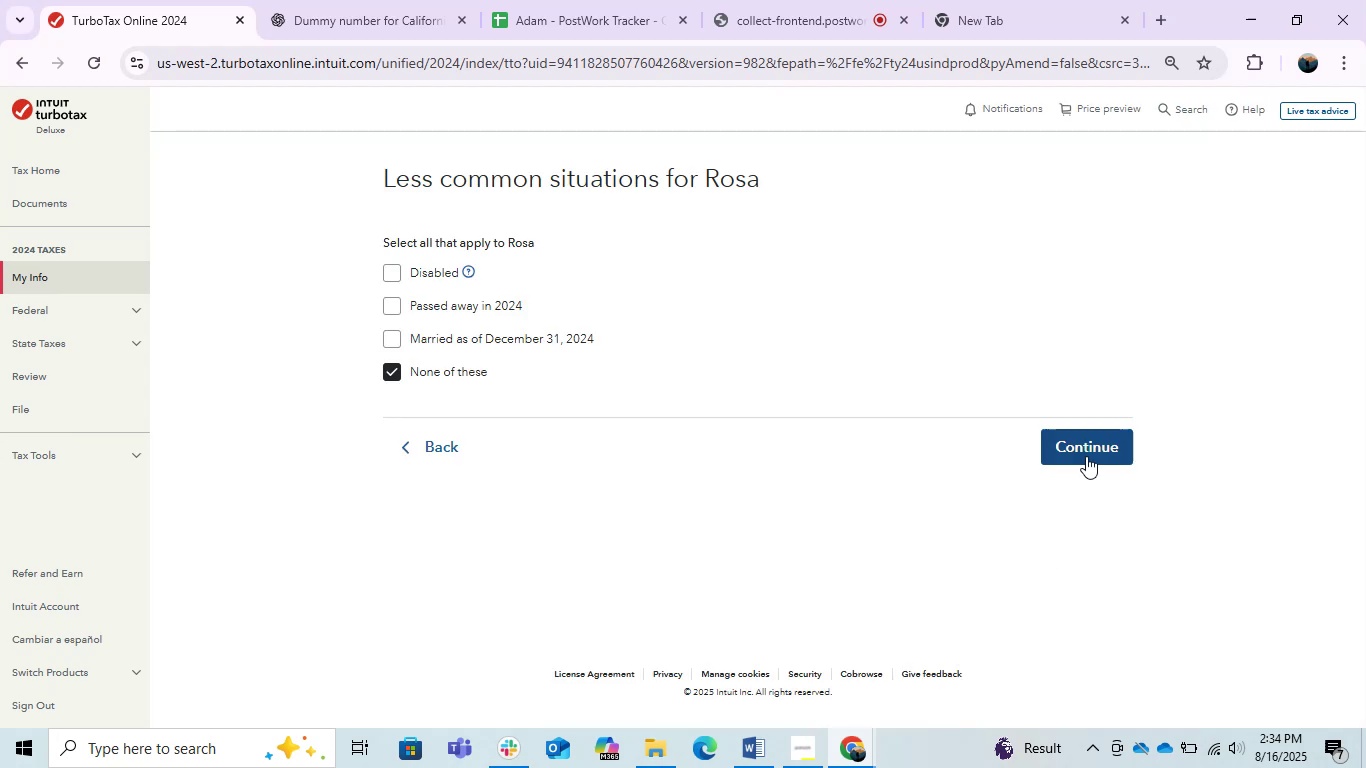 
left_click([1083, 452])
 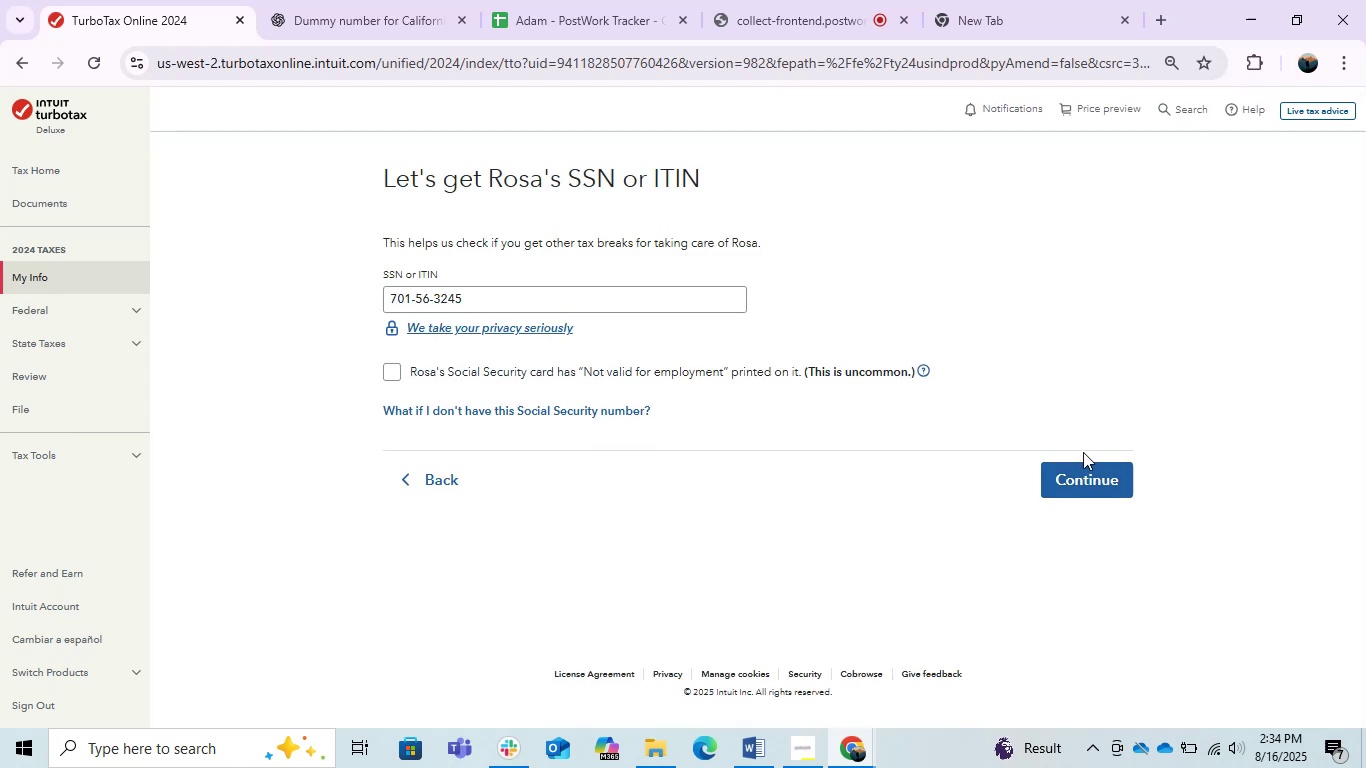 
left_click([1106, 470])
 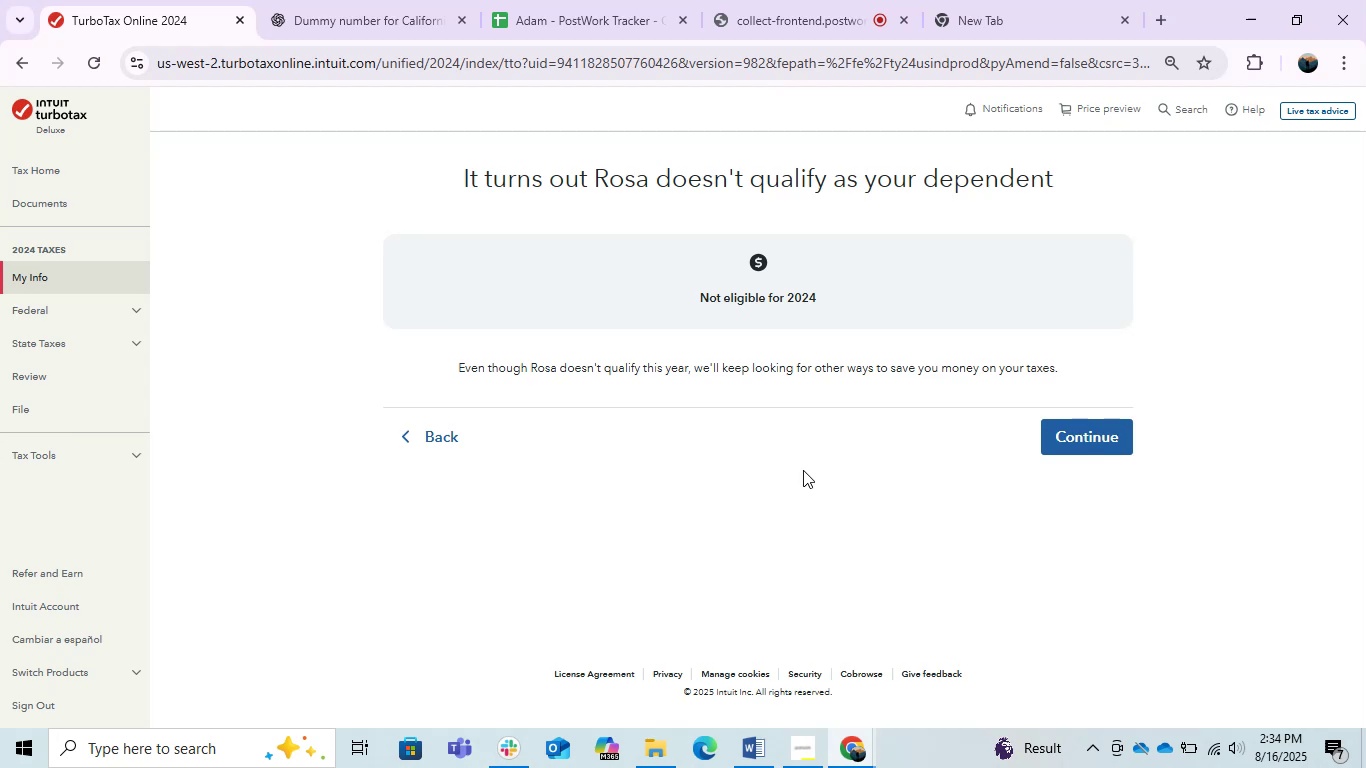 
wait(10.52)
 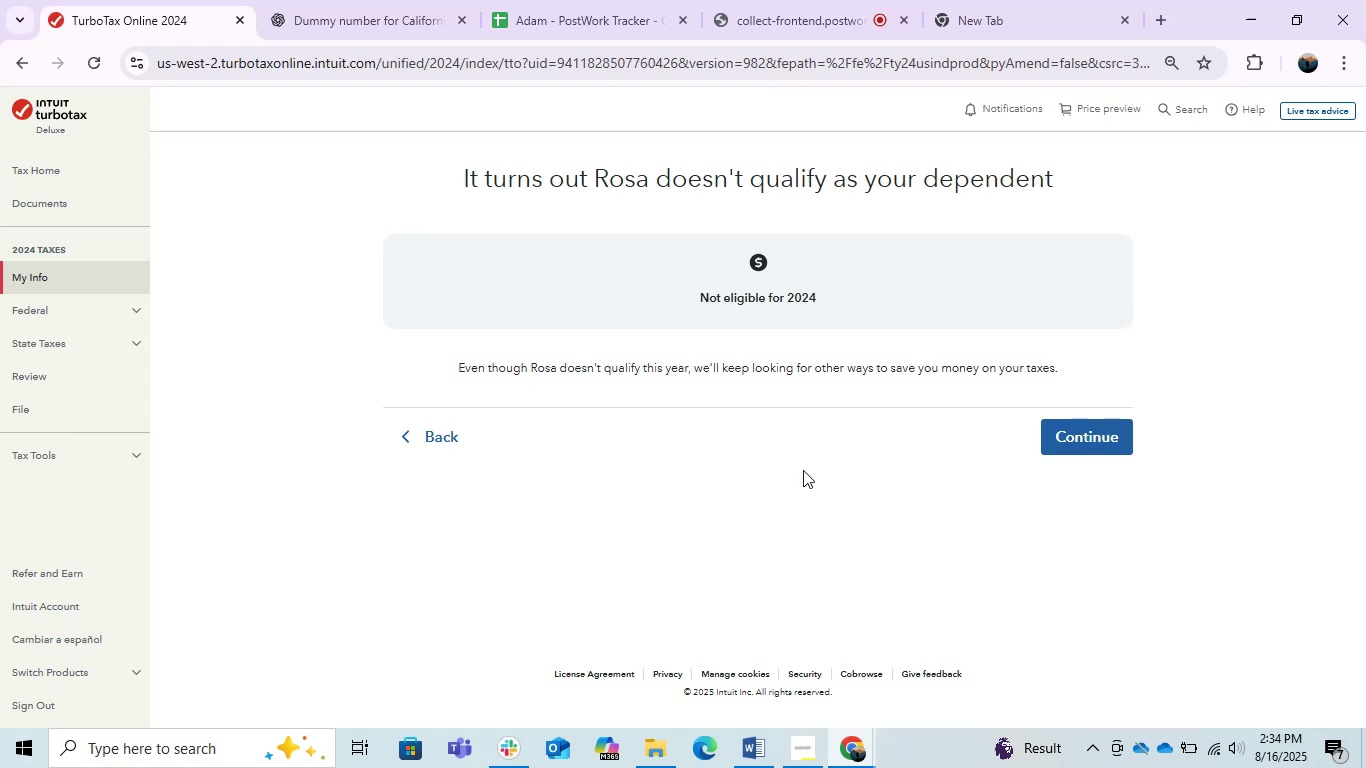 
left_click([842, 749])
 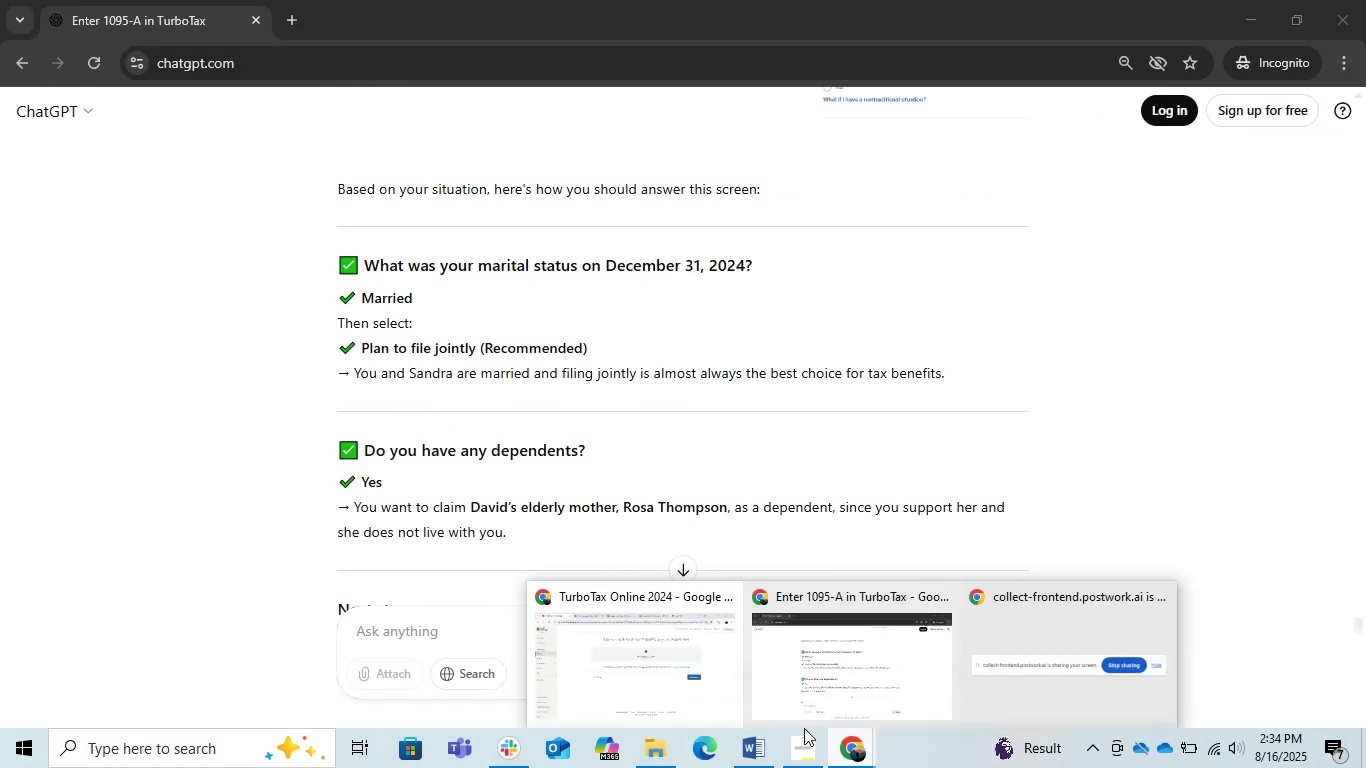 
left_click([762, 742])
 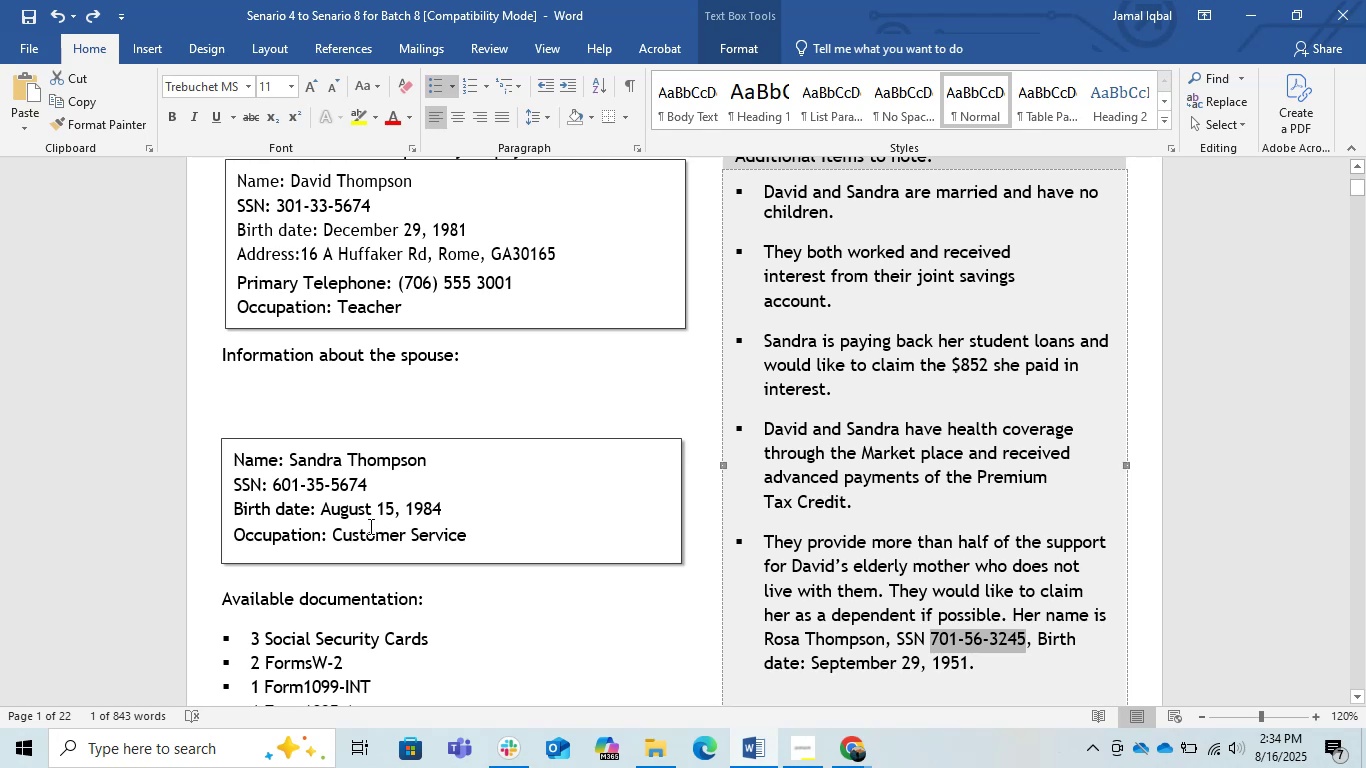 
wait(5.09)
 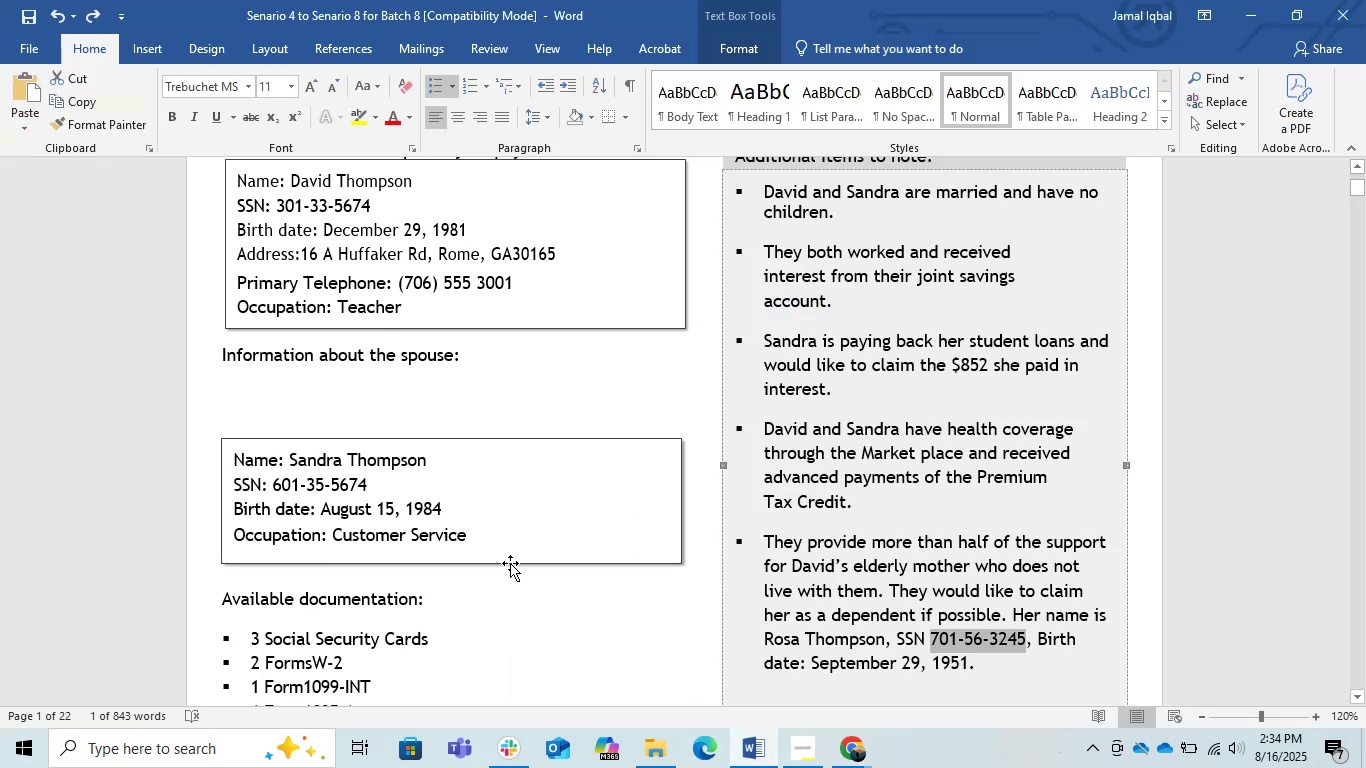 
left_click([657, 745])
 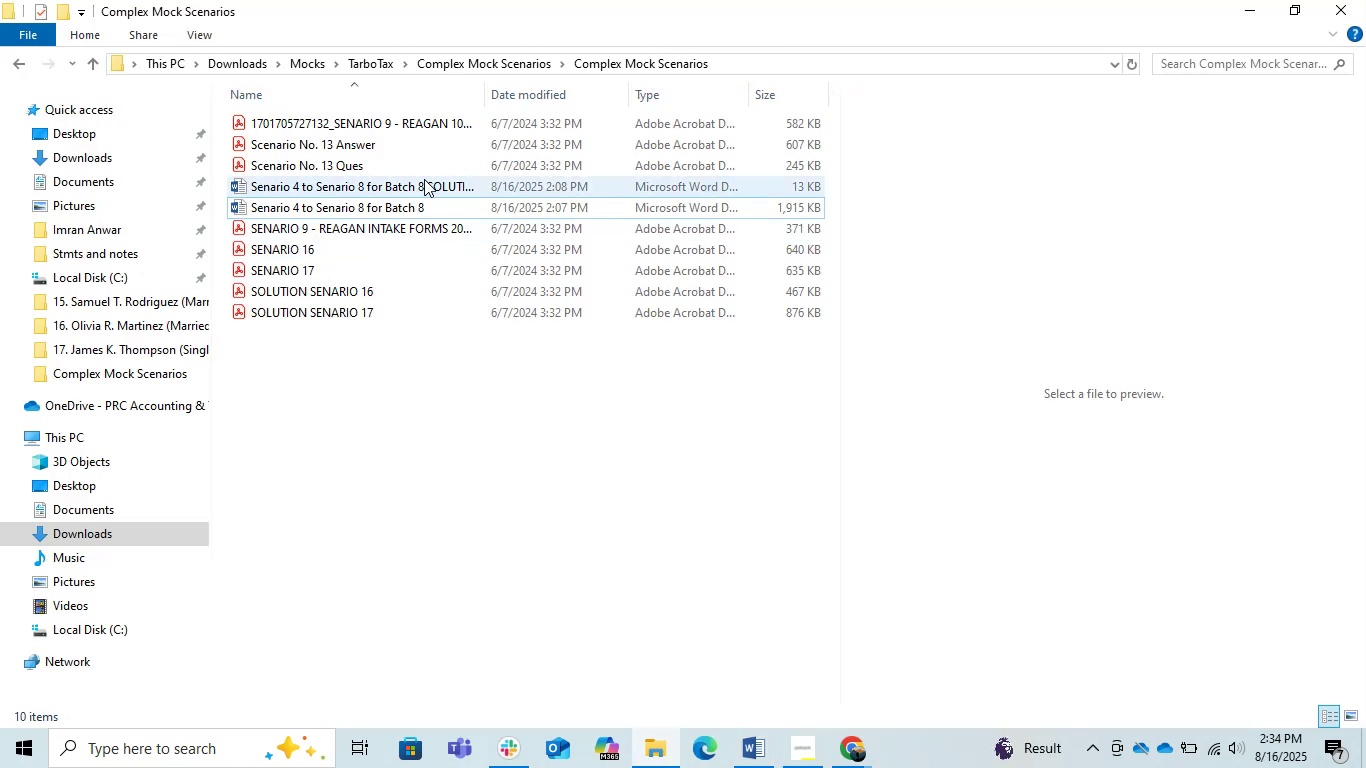 
double_click([424, 179])
 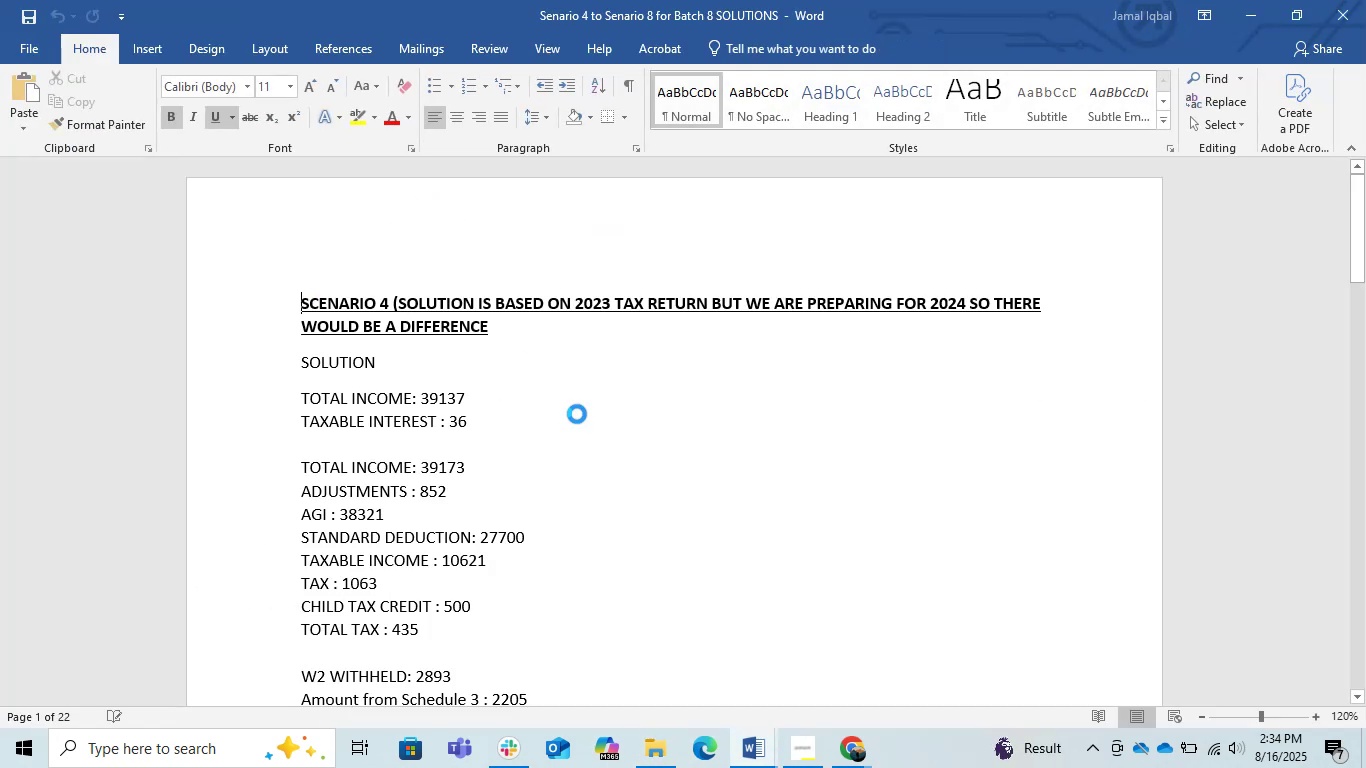 
scroll: coordinate [577, 414], scroll_direction: down, amount: 4.0
 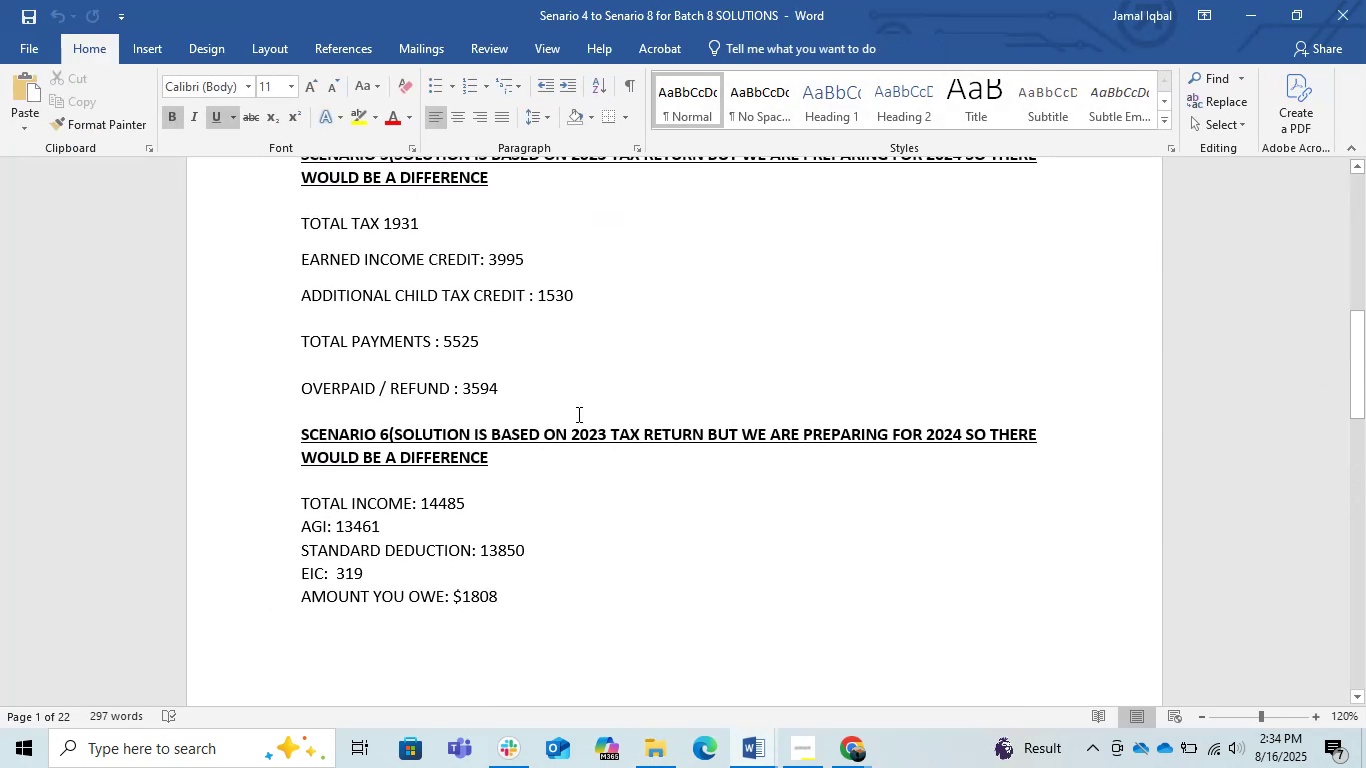 
scroll: coordinate [577, 414], scroll_direction: up, amount: 3.0
 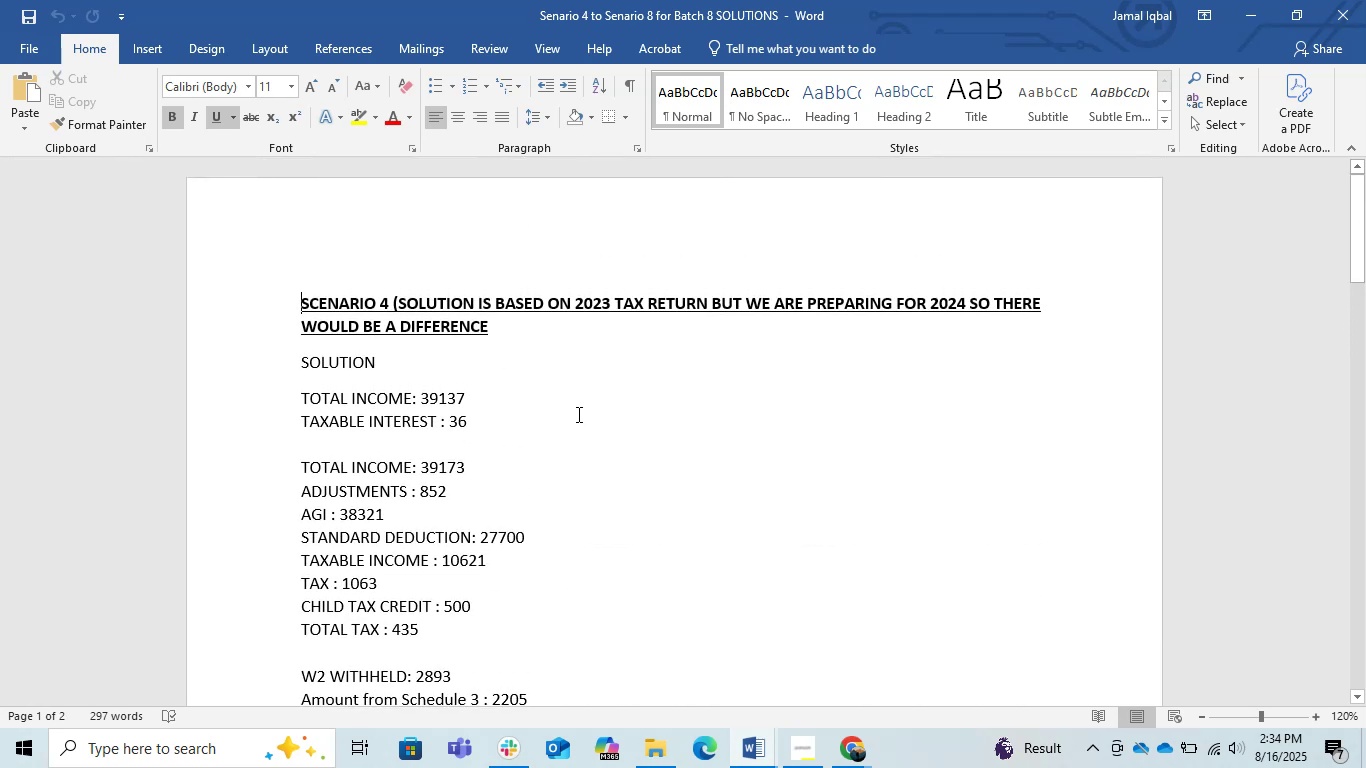 
scroll: coordinate [577, 414], scroll_direction: down, amount: 1.0
 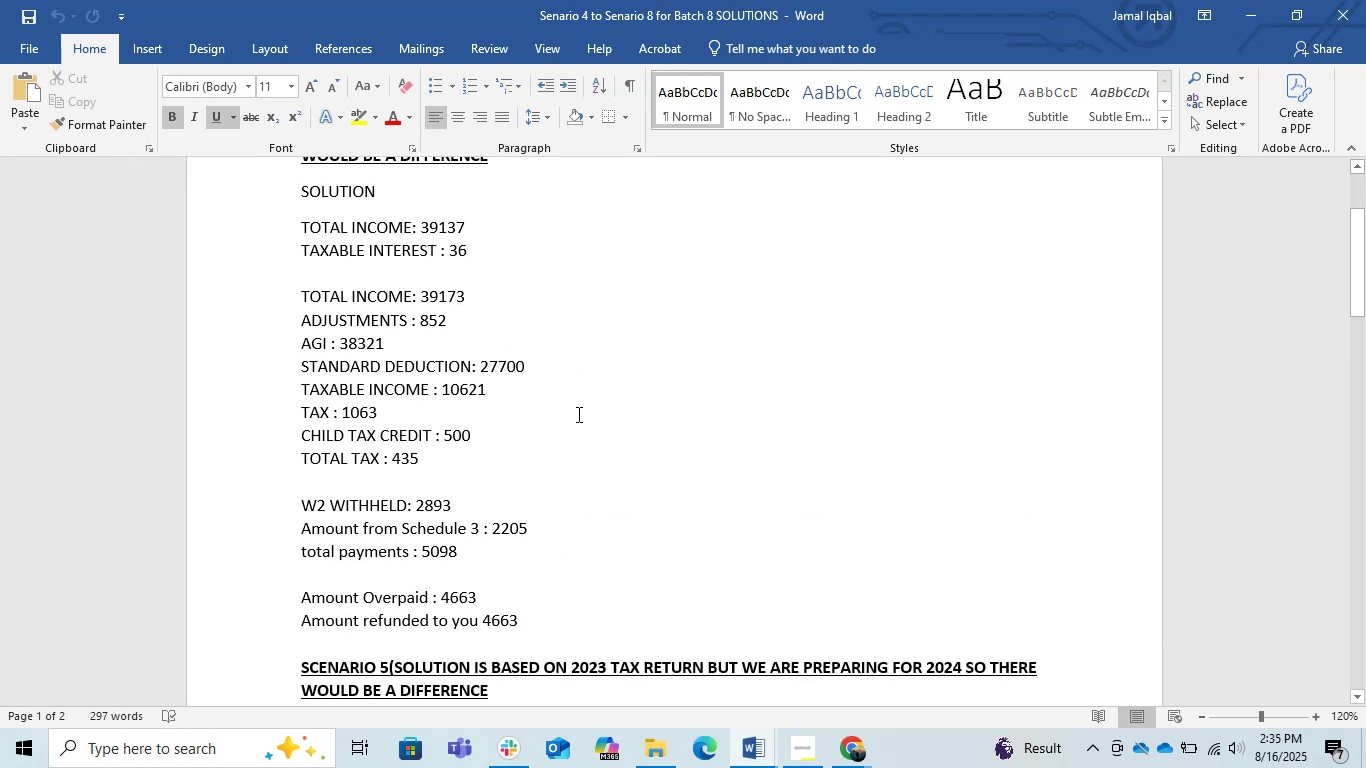 
scroll: coordinate [577, 414], scroll_direction: up, amount: 1.0
 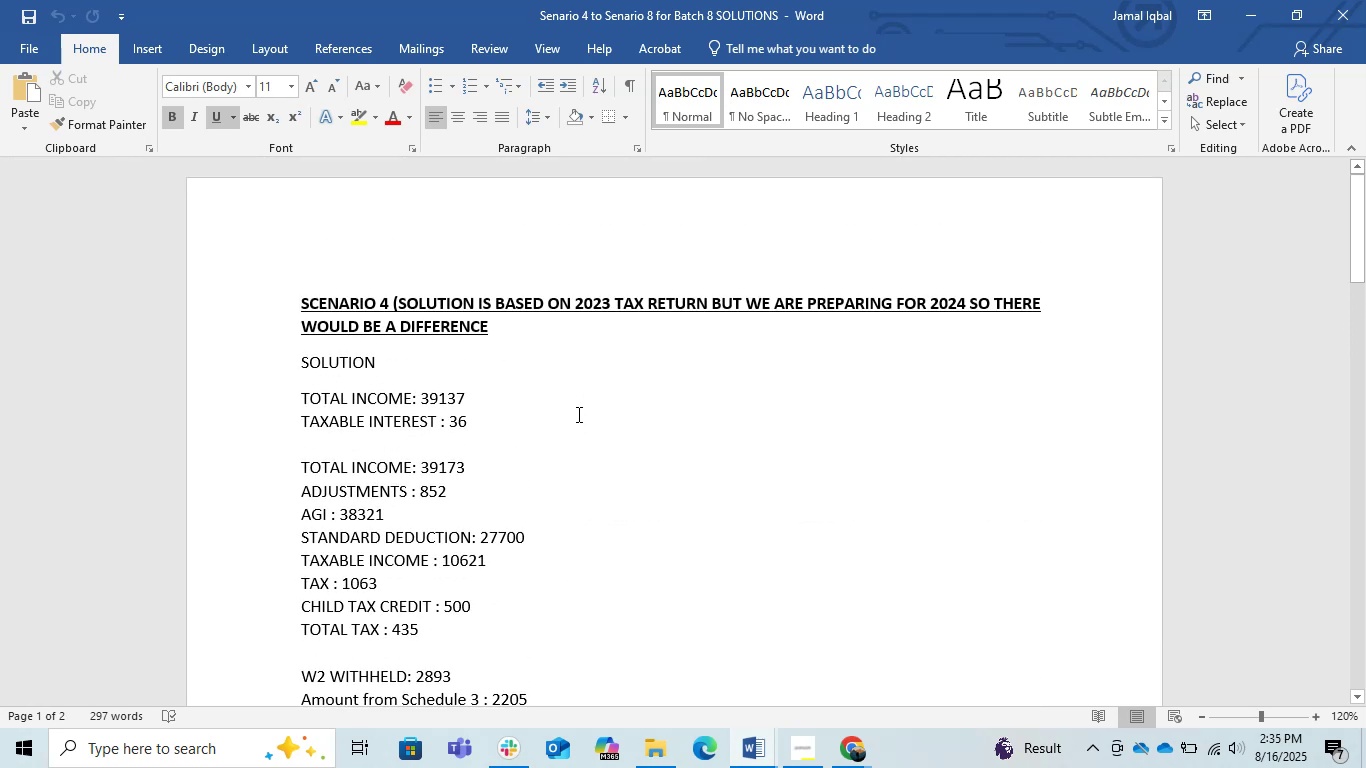 
scroll: coordinate [577, 414], scroll_direction: down, amount: 2.0
 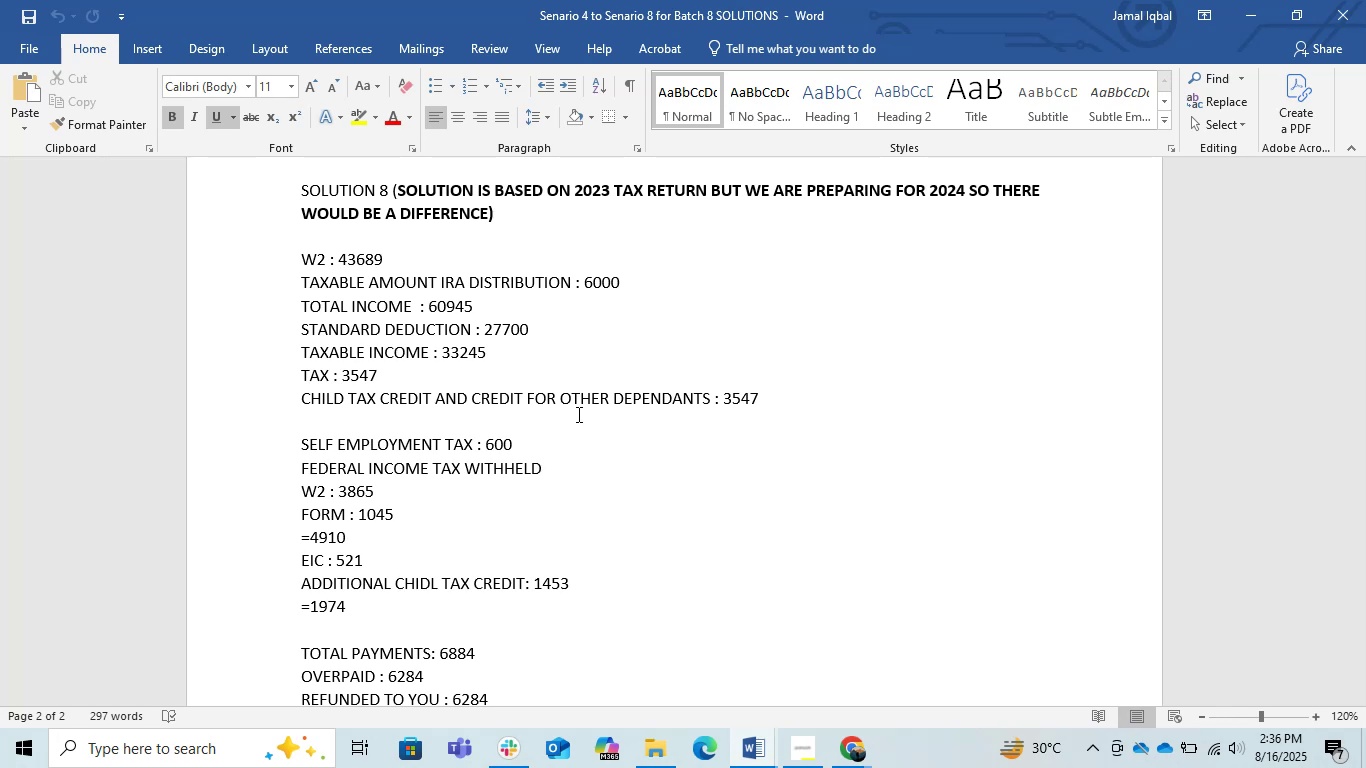 
wait(80.15)
 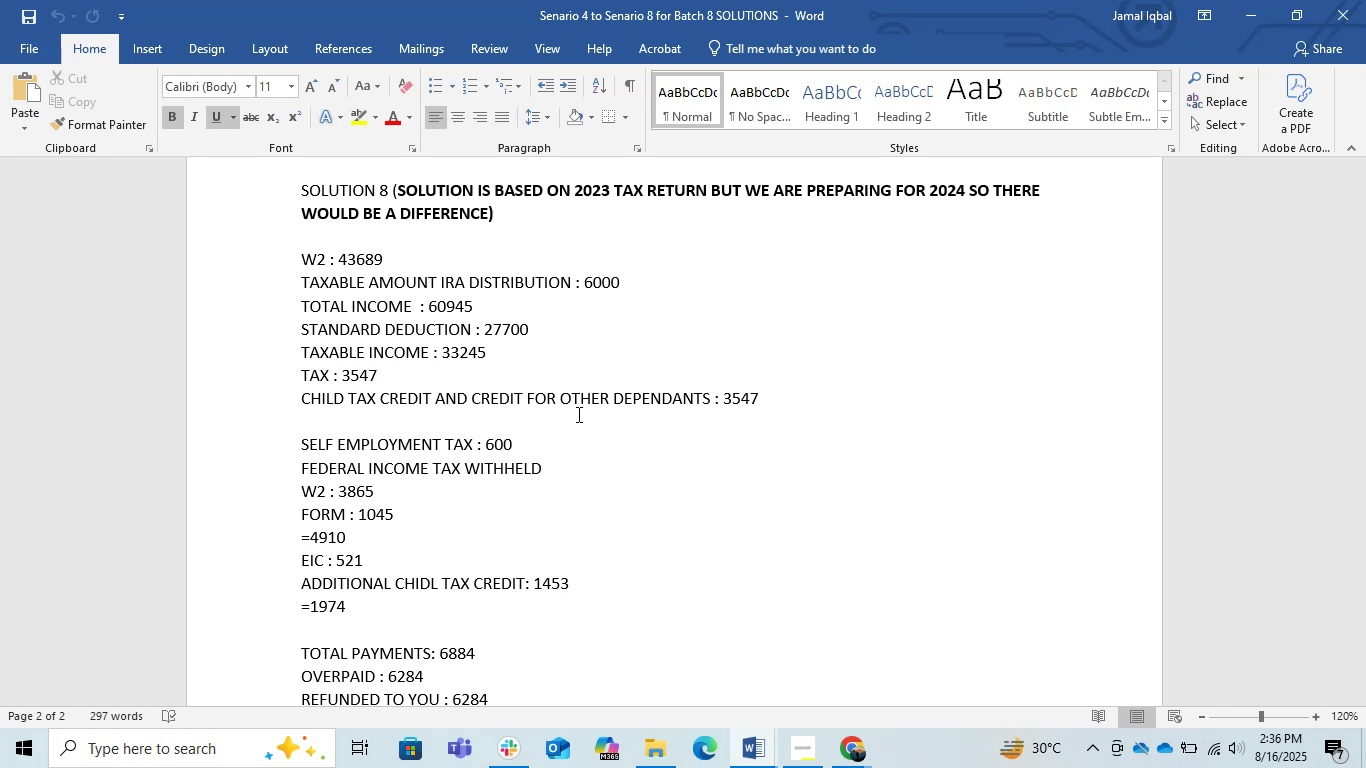 
scroll: coordinate [541, 360], scroll_direction: up, amount: 12.0
 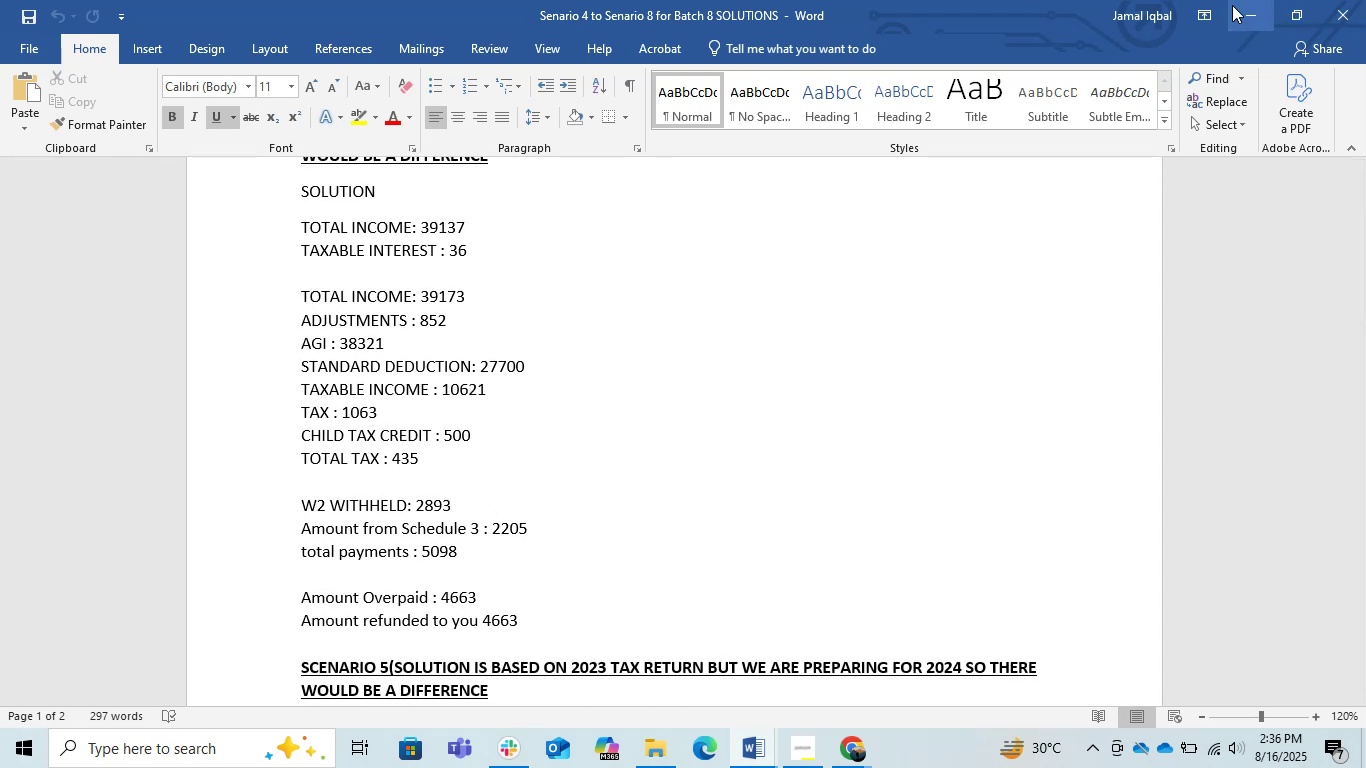 
left_click([1245, 5])
 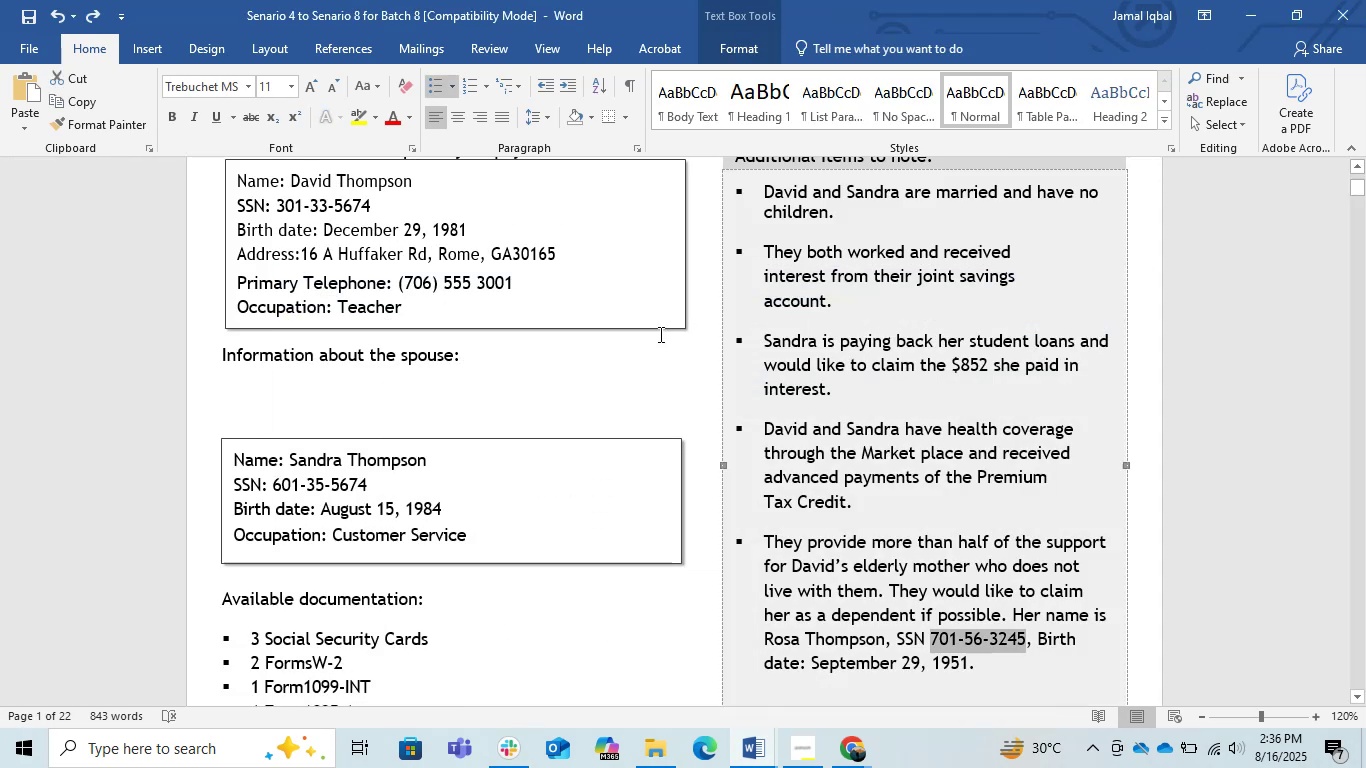 
scroll: coordinate [529, 424], scroll_direction: up, amount: 3.0
 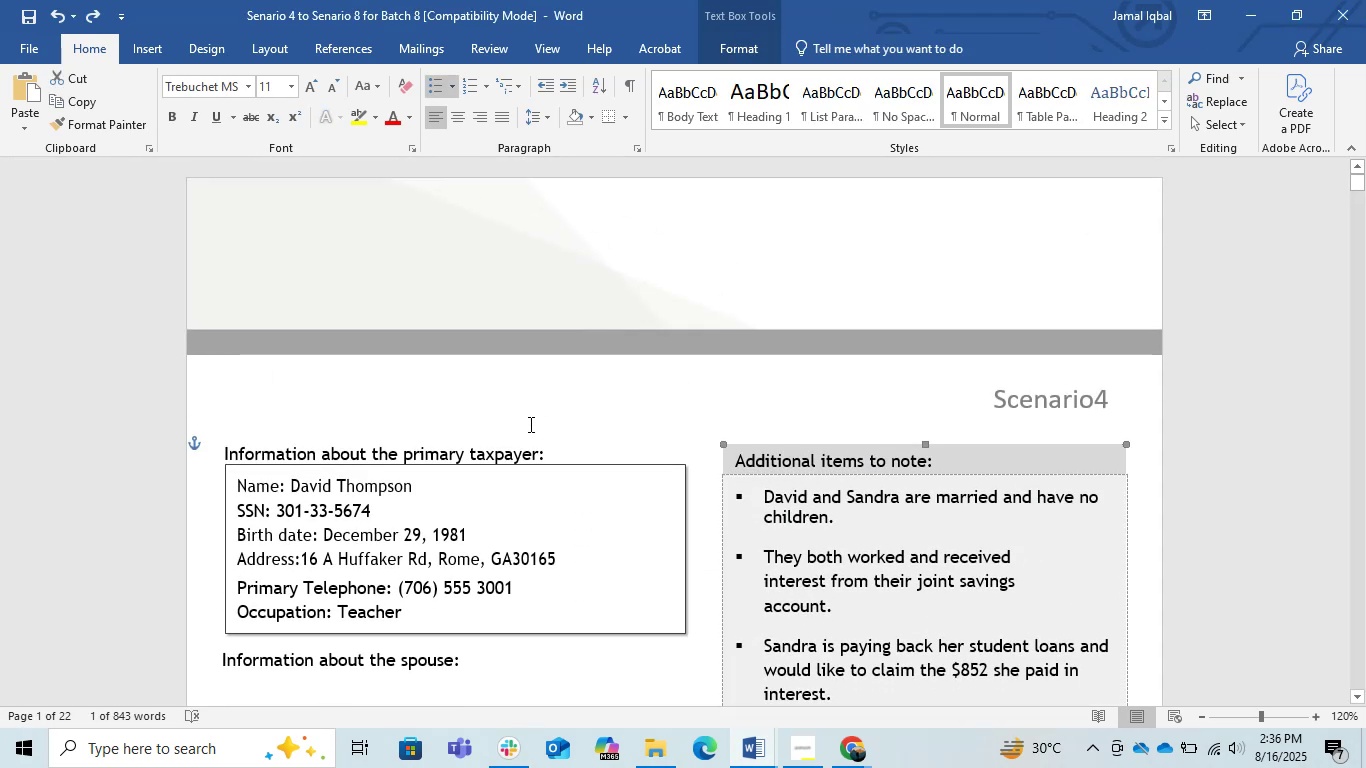 
scroll: coordinate [529, 424], scroll_direction: down, amount: 2.0
 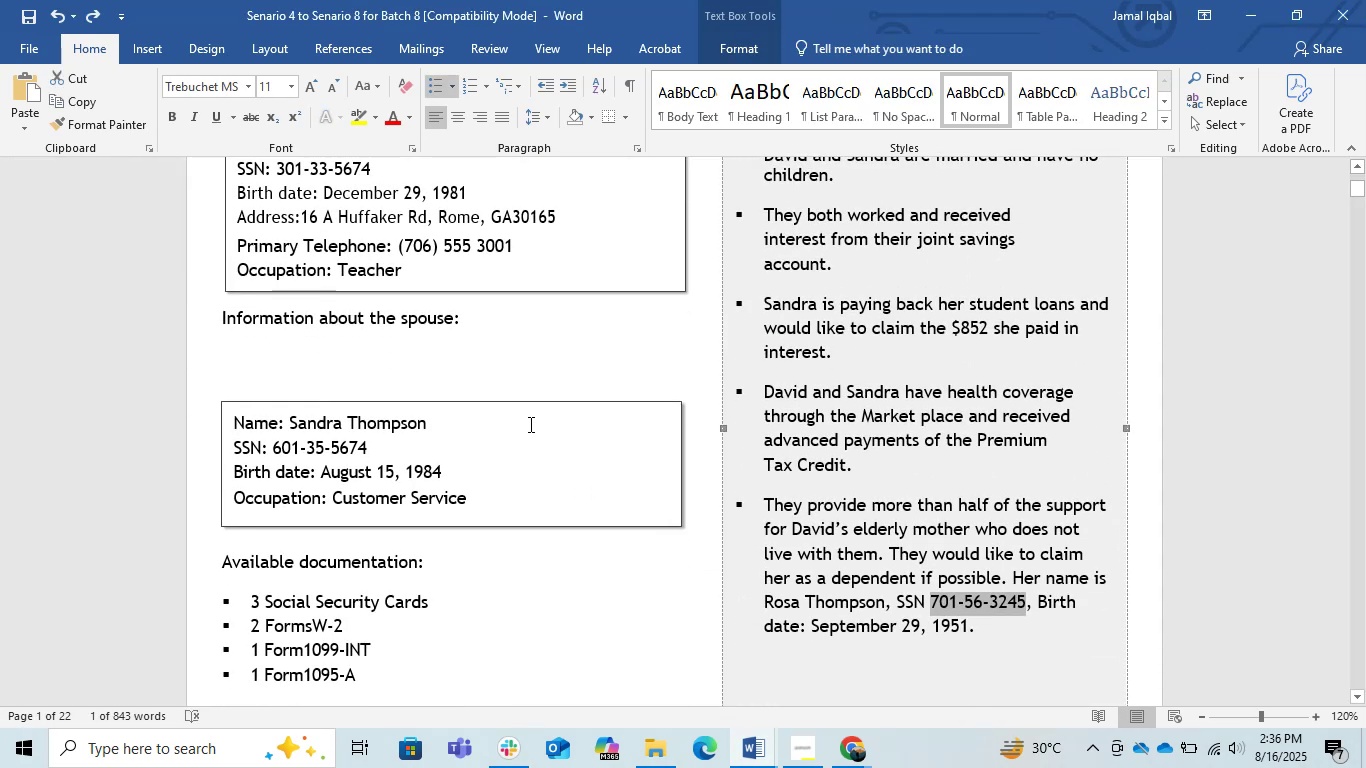 
scroll: coordinate [529, 424], scroll_direction: up, amount: 1.0
 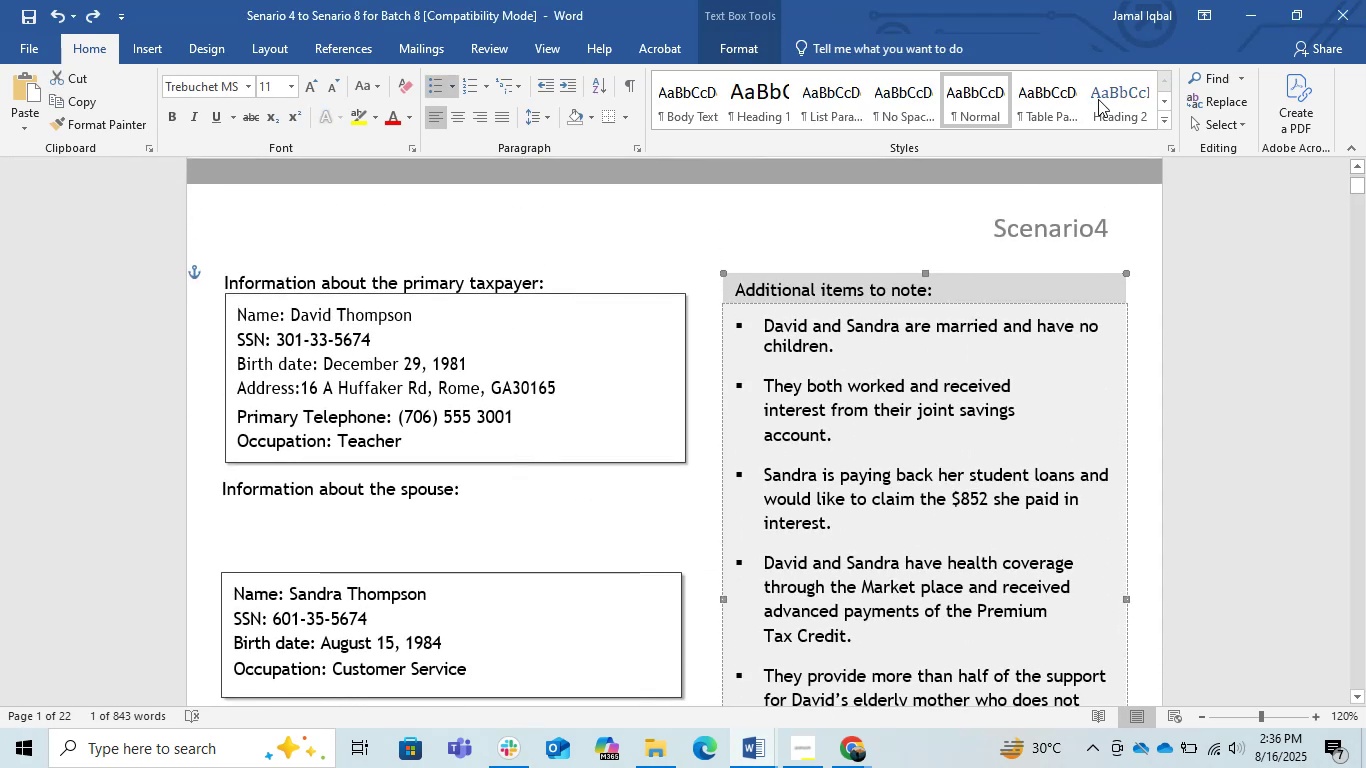 
left_click([1250, 25])
 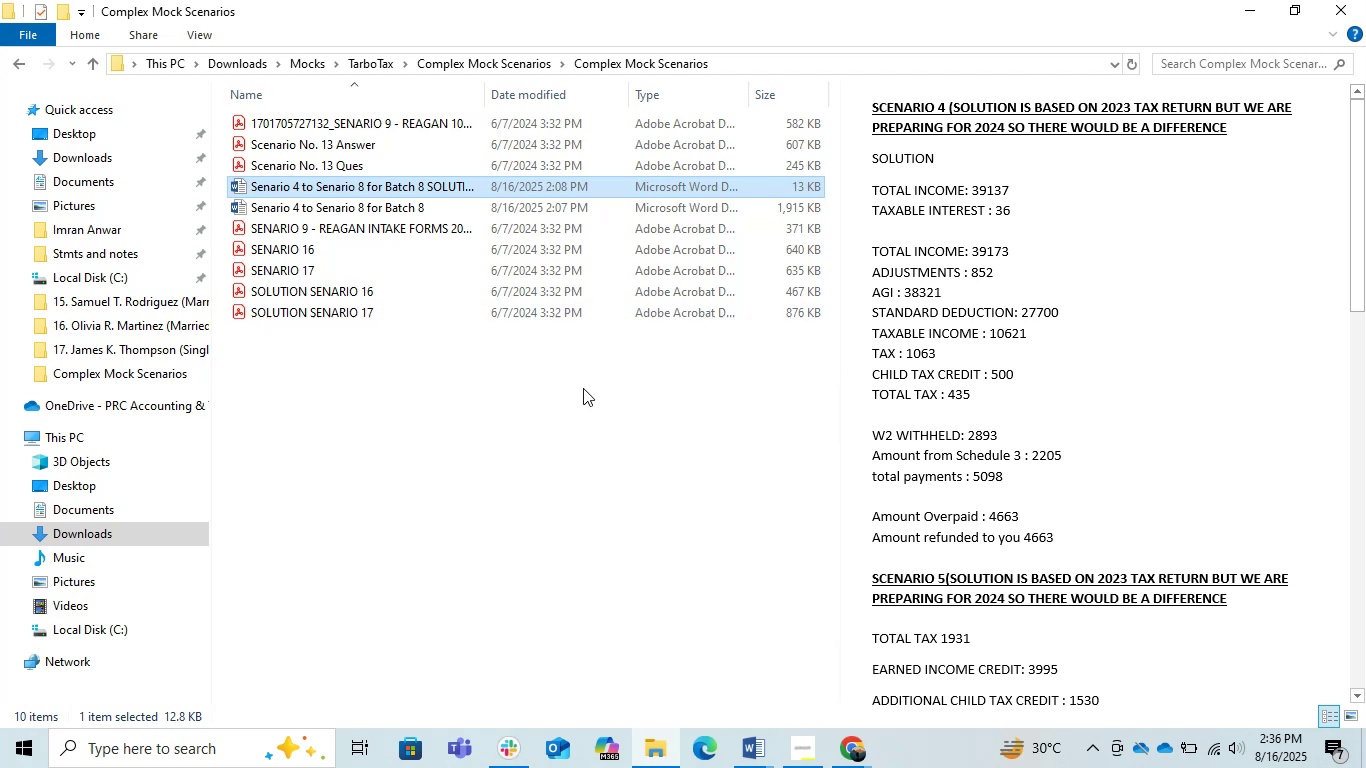 
left_click([758, 745])
 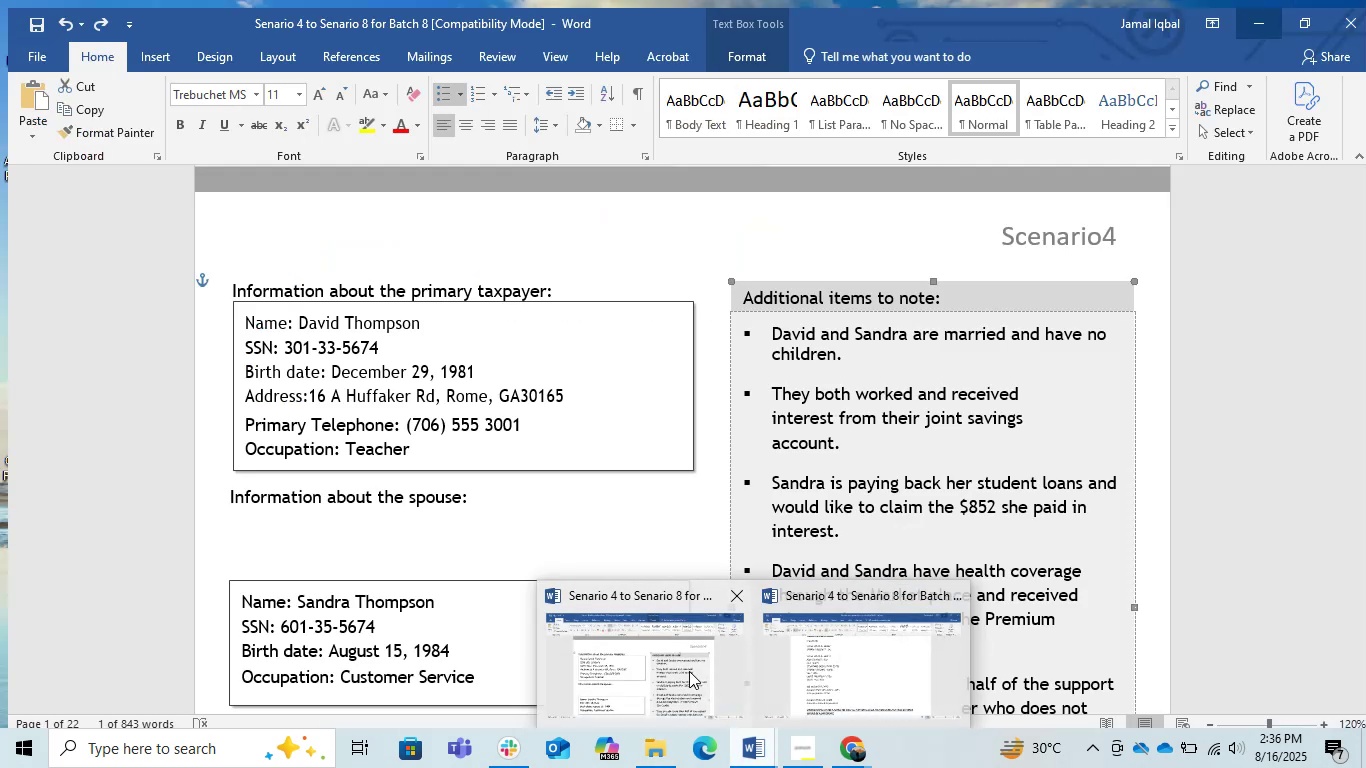 
left_click([689, 671])
 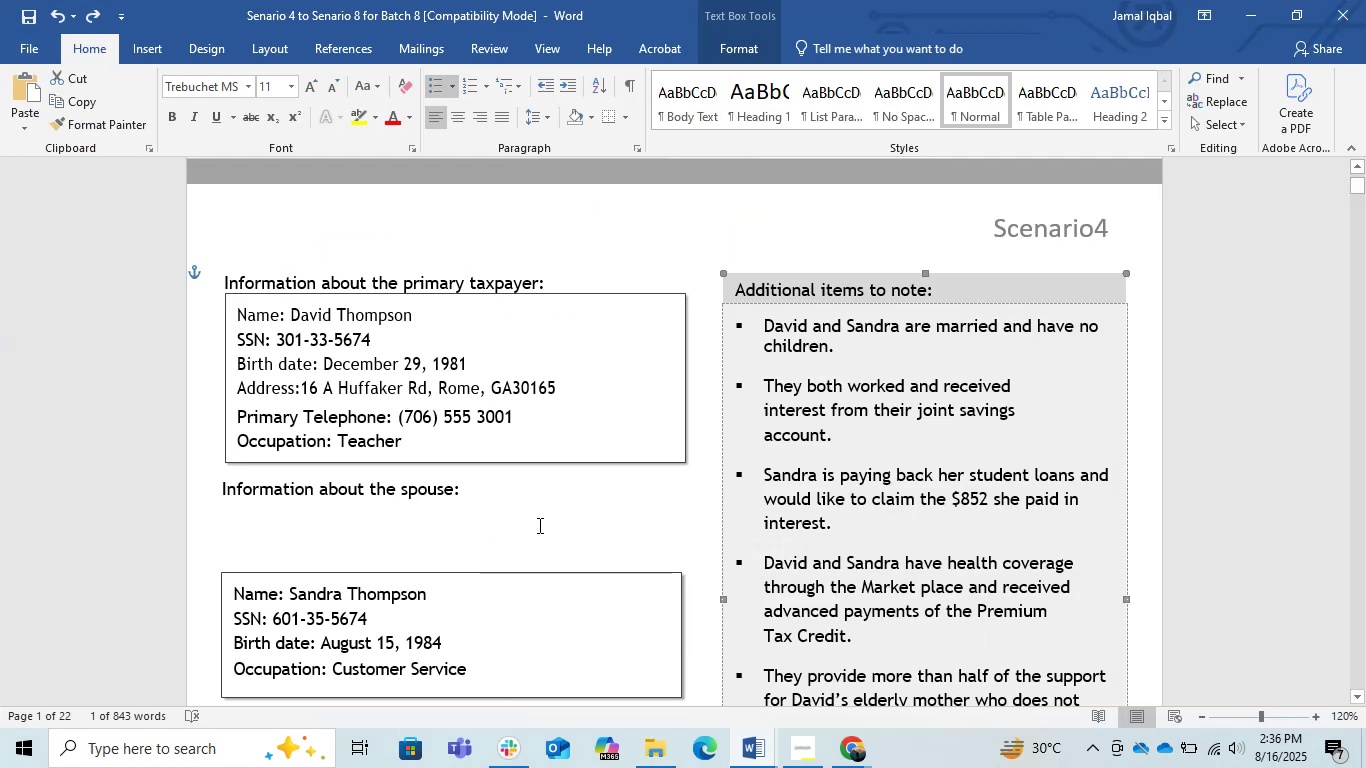 
wait(10.13)
 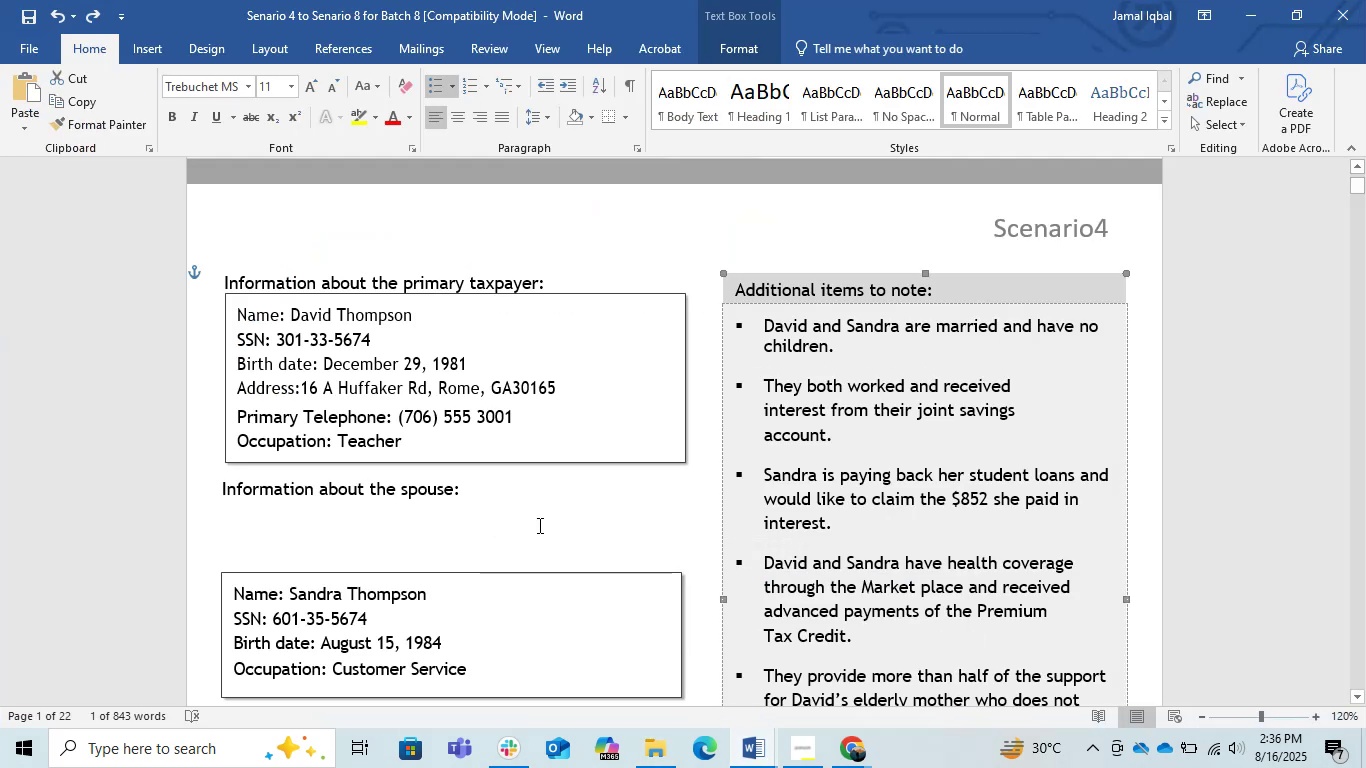 
scroll: coordinate [597, 569], scroll_direction: up, amount: 3.0
 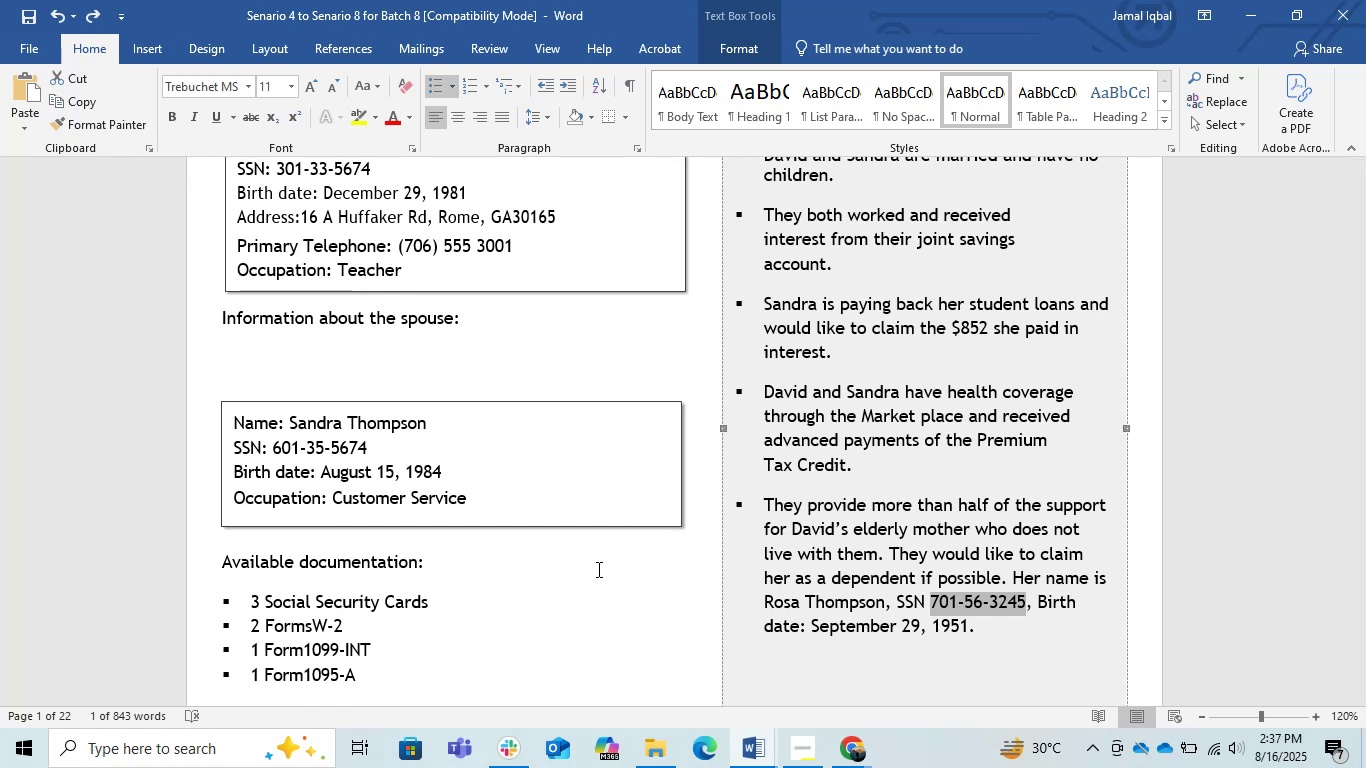 
wait(15.86)
 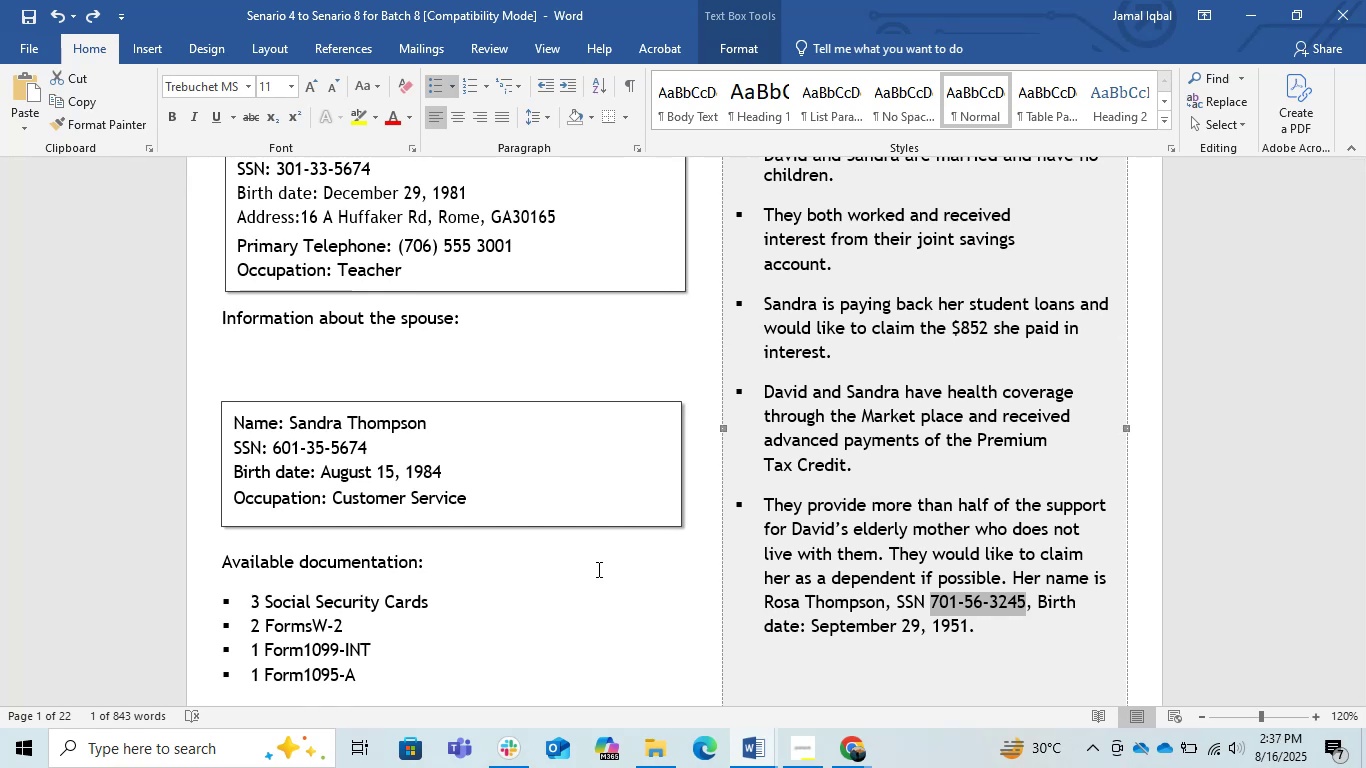 
scroll: coordinate [597, 569], scroll_direction: up, amount: 1.0
 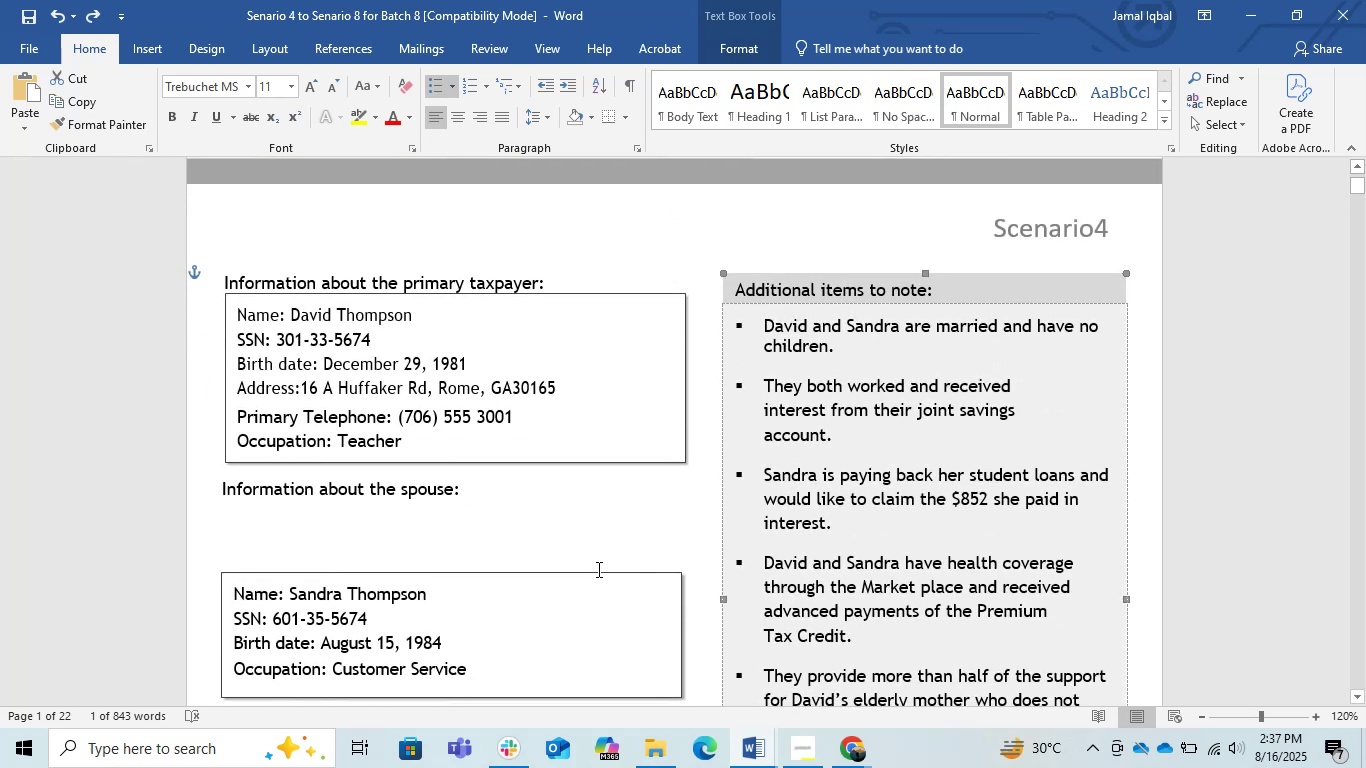 
scroll: coordinate [597, 569], scroll_direction: down, amount: 2.0
 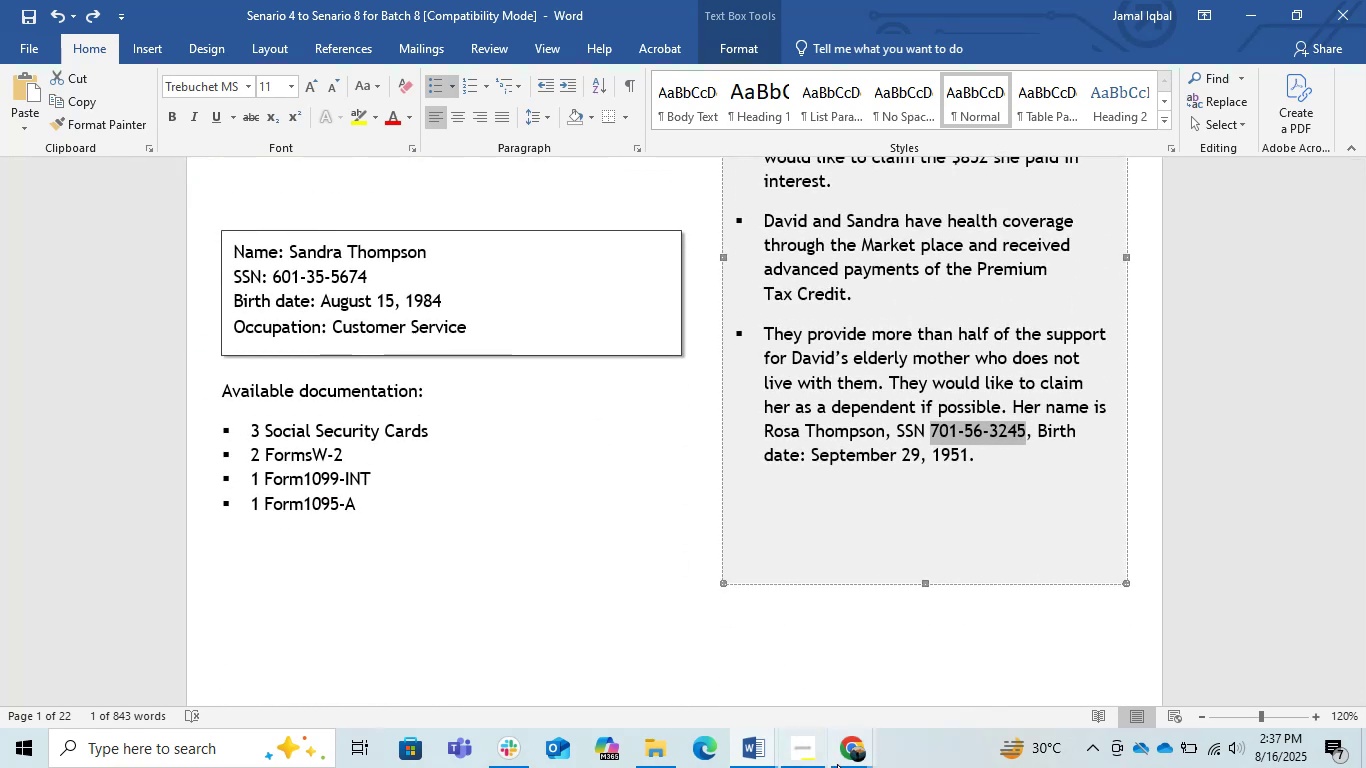 
left_click([843, 755])
 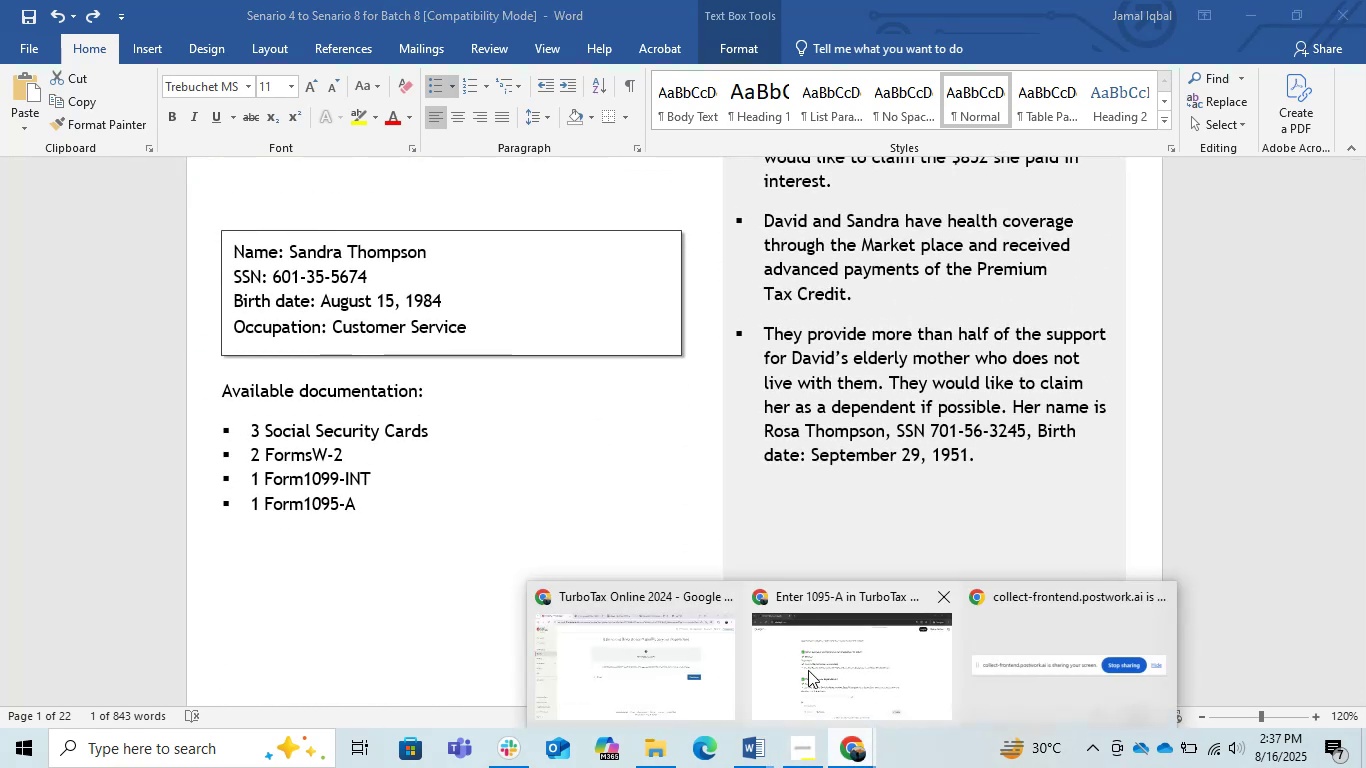 
left_click([843, 674])
 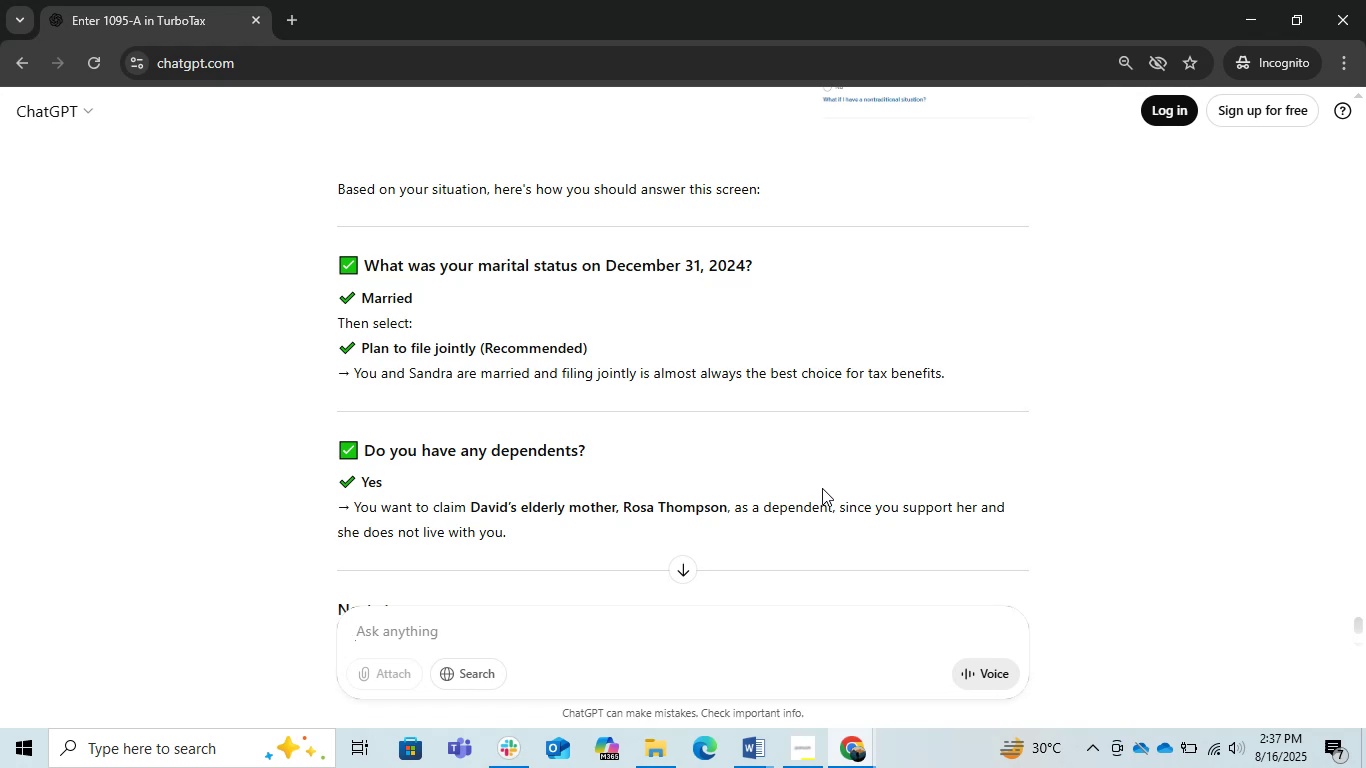 
wait(5.23)
 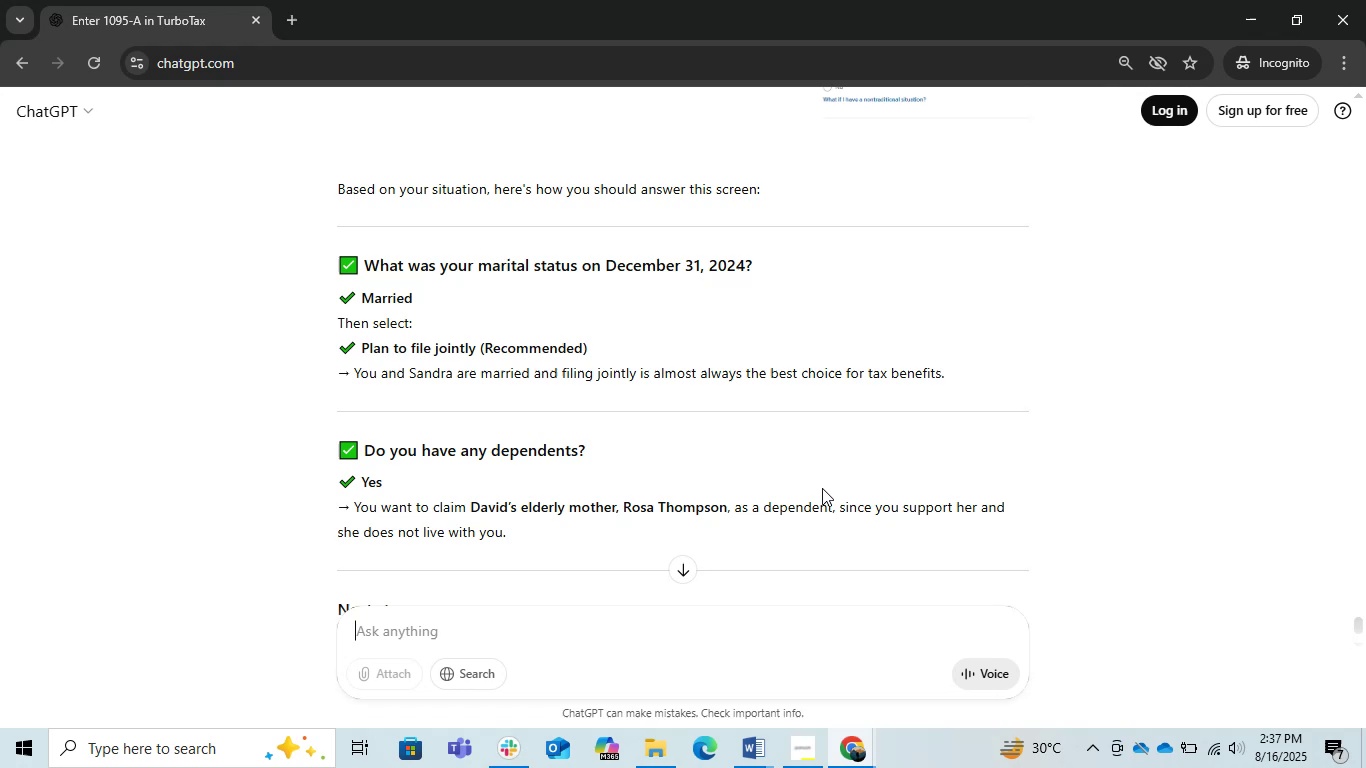 
scroll: coordinate [816, 486], scroll_direction: down, amount: 4.0
 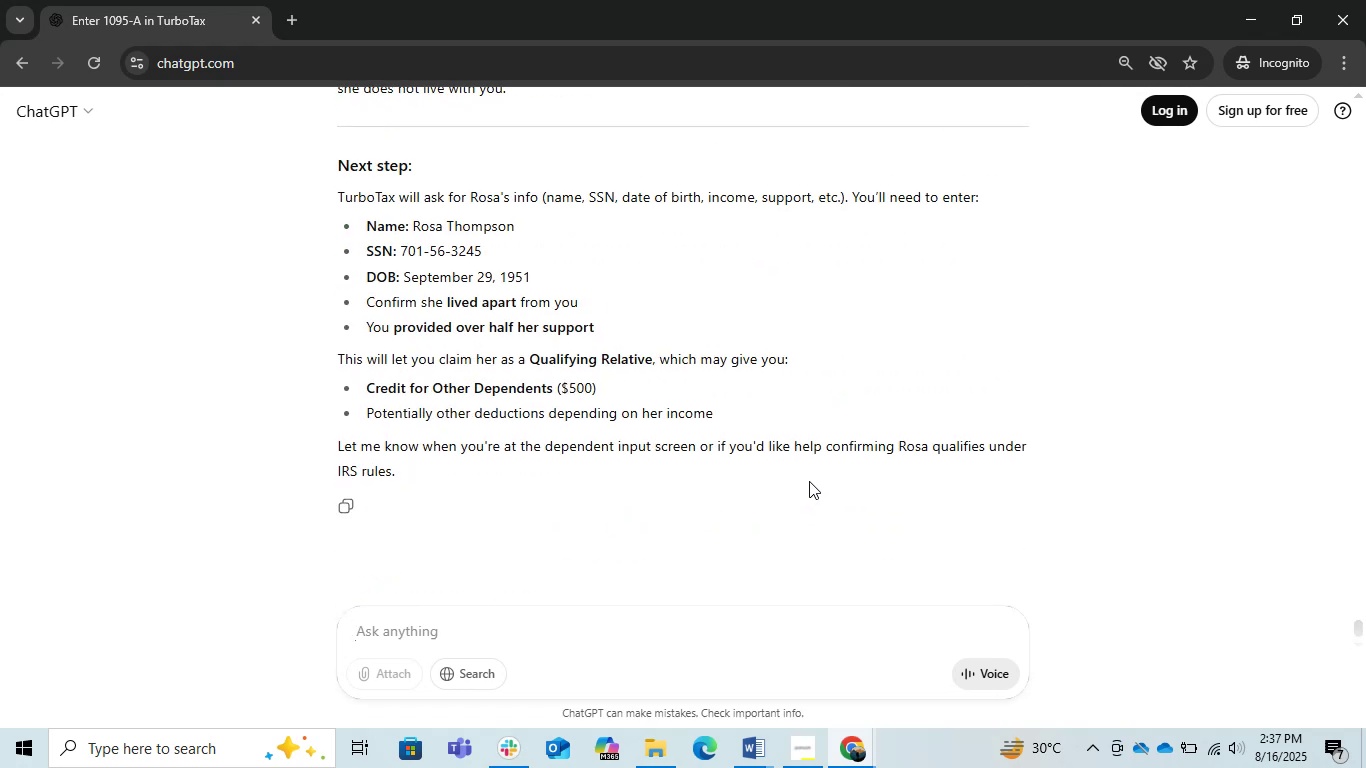 
scroll: coordinate [809, 481], scroll_direction: up, amount: 1.0
 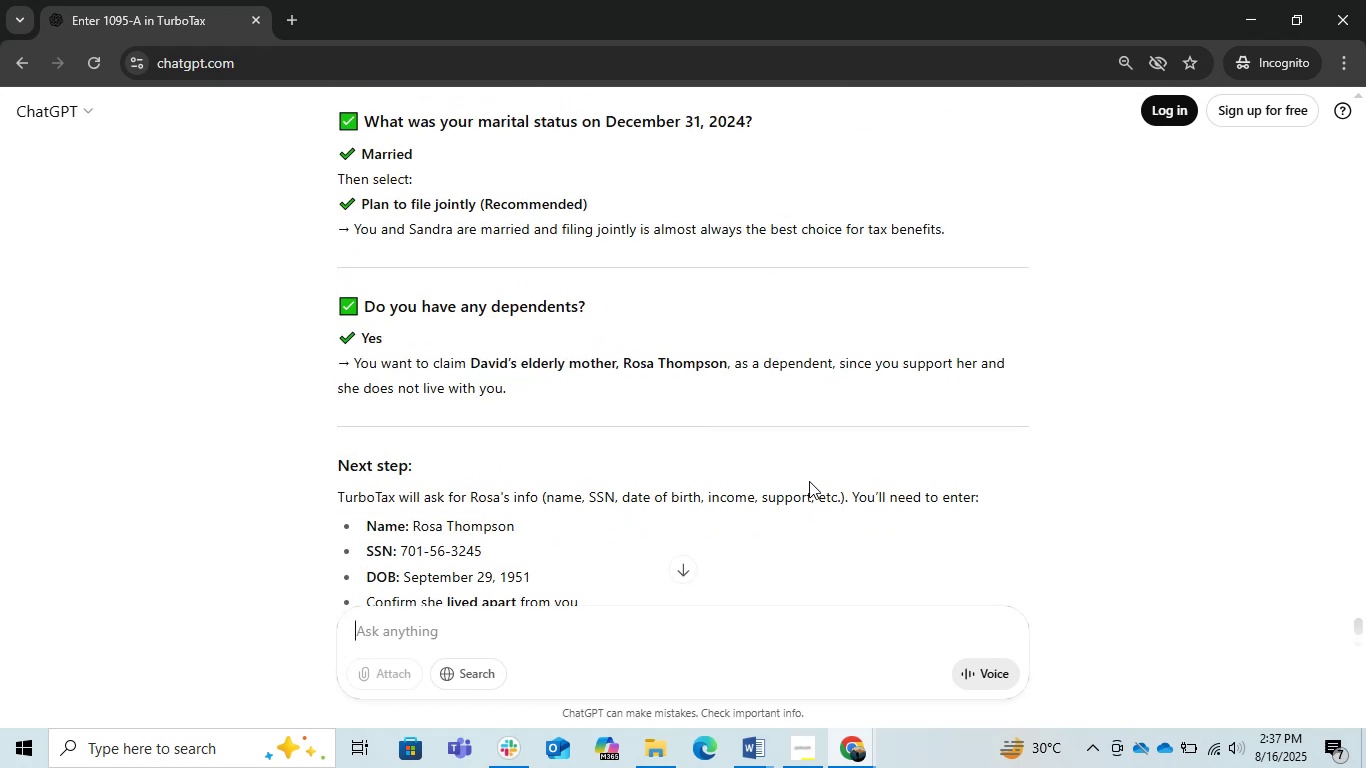 
scroll: coordinate [809, 481], scroll_direction: down, amount: 3.0
 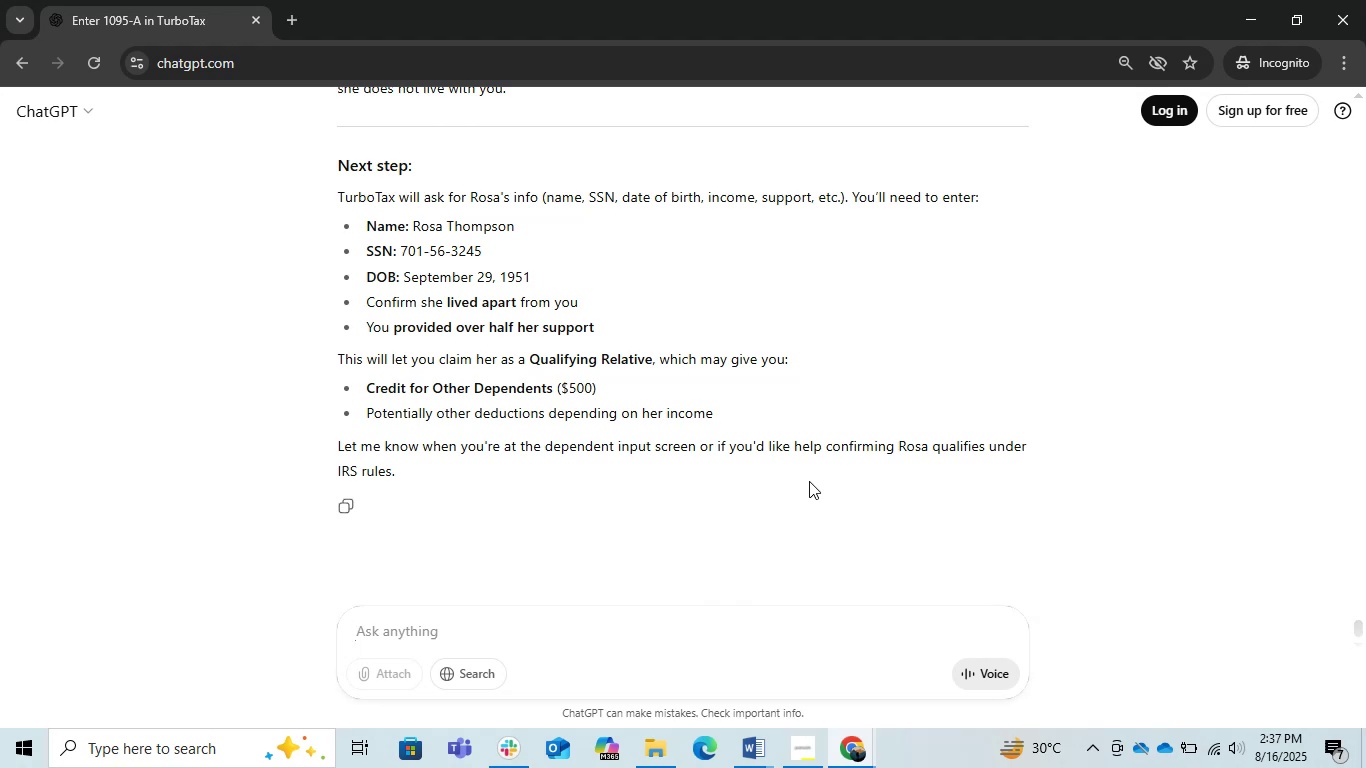 
wait(12.37)
 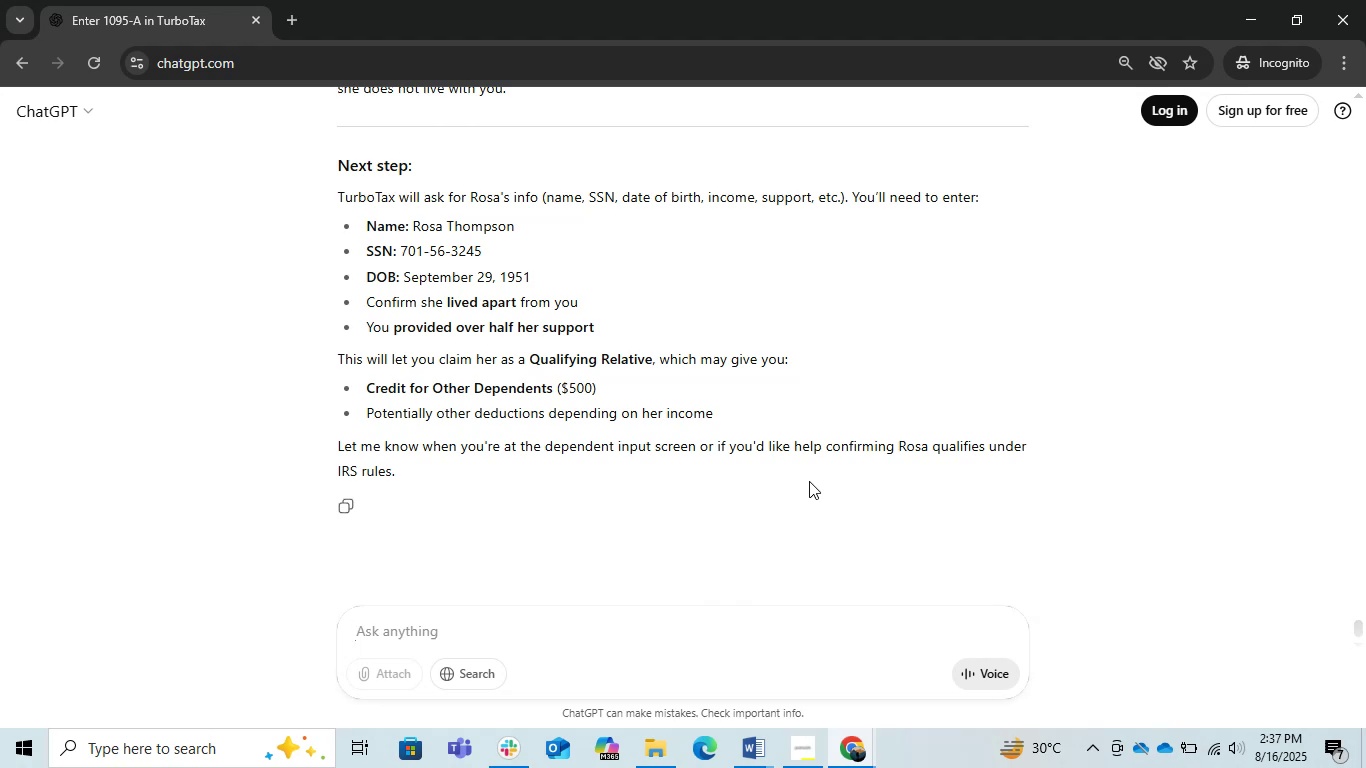 
left_click([691, 684])
 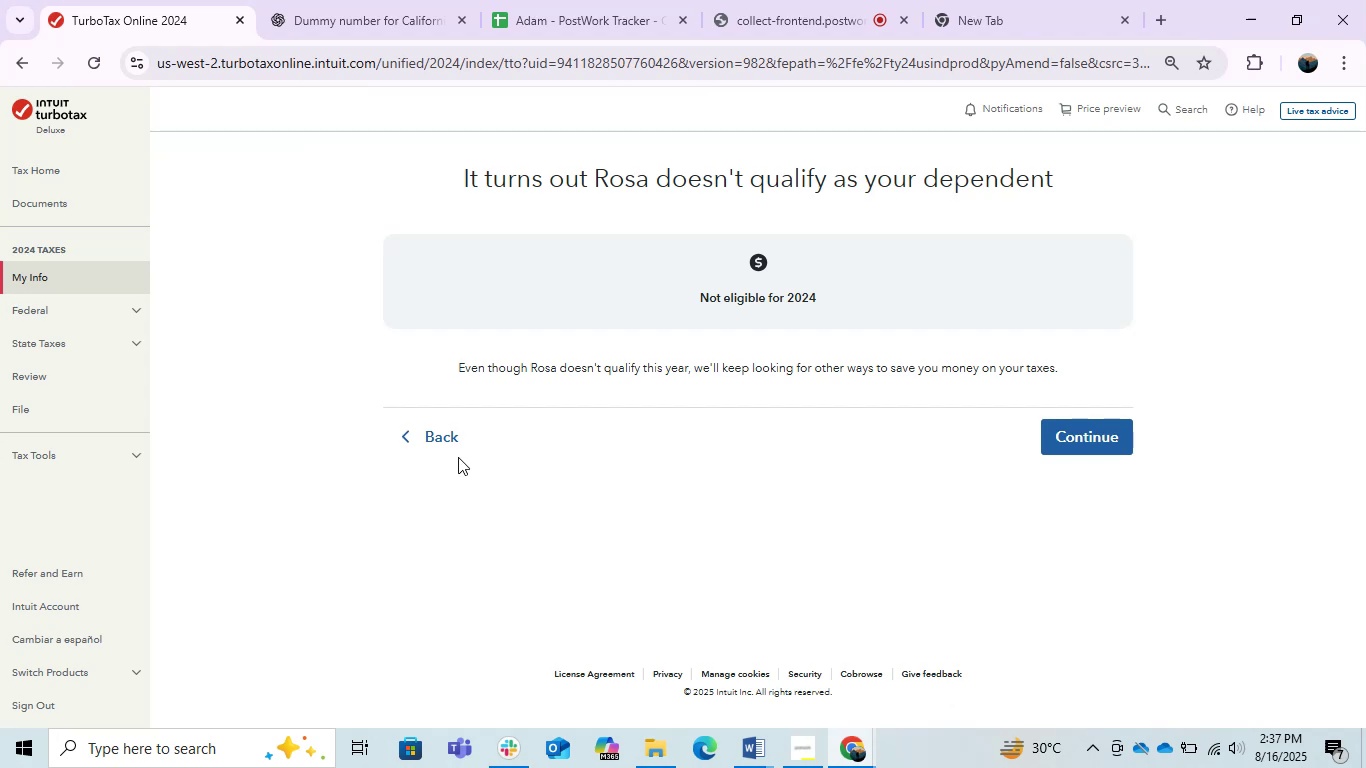 
left_click([428, 440])
 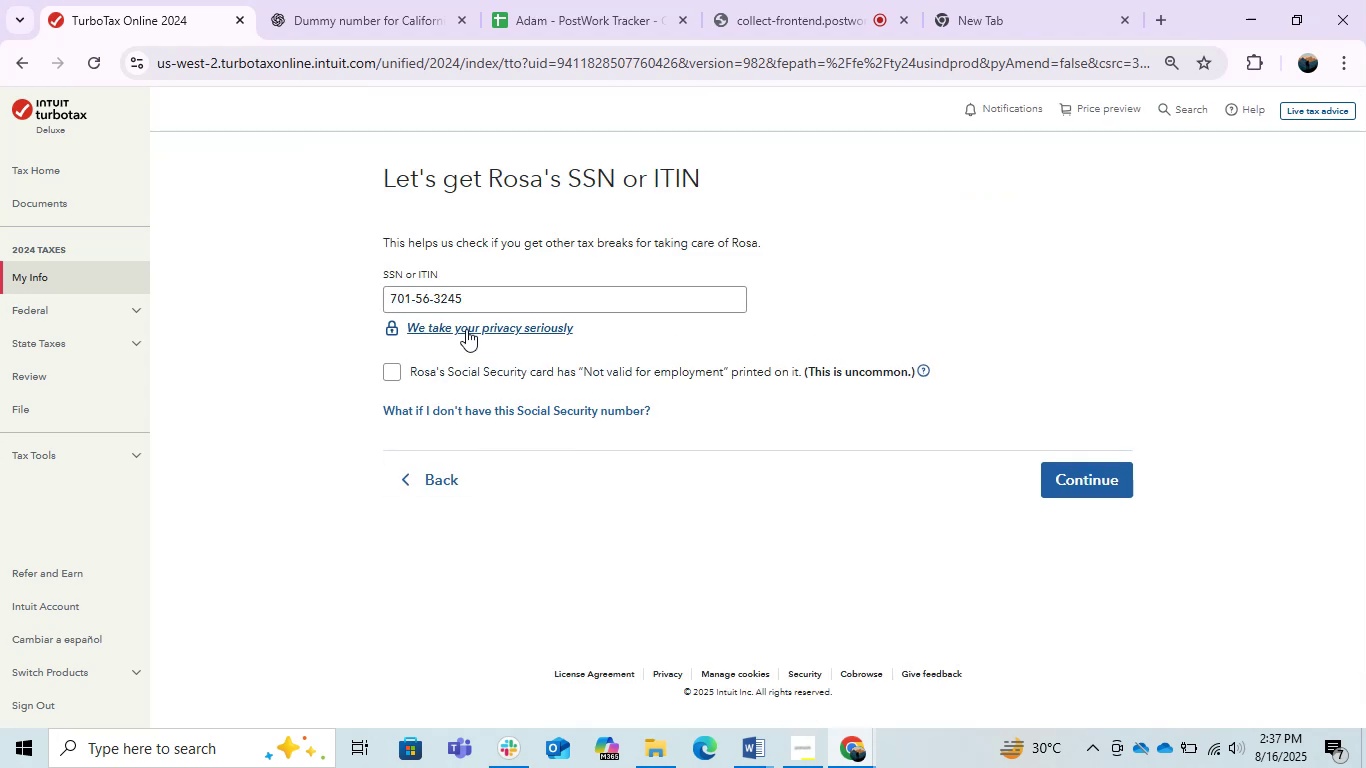 
left_click([427, 477])
 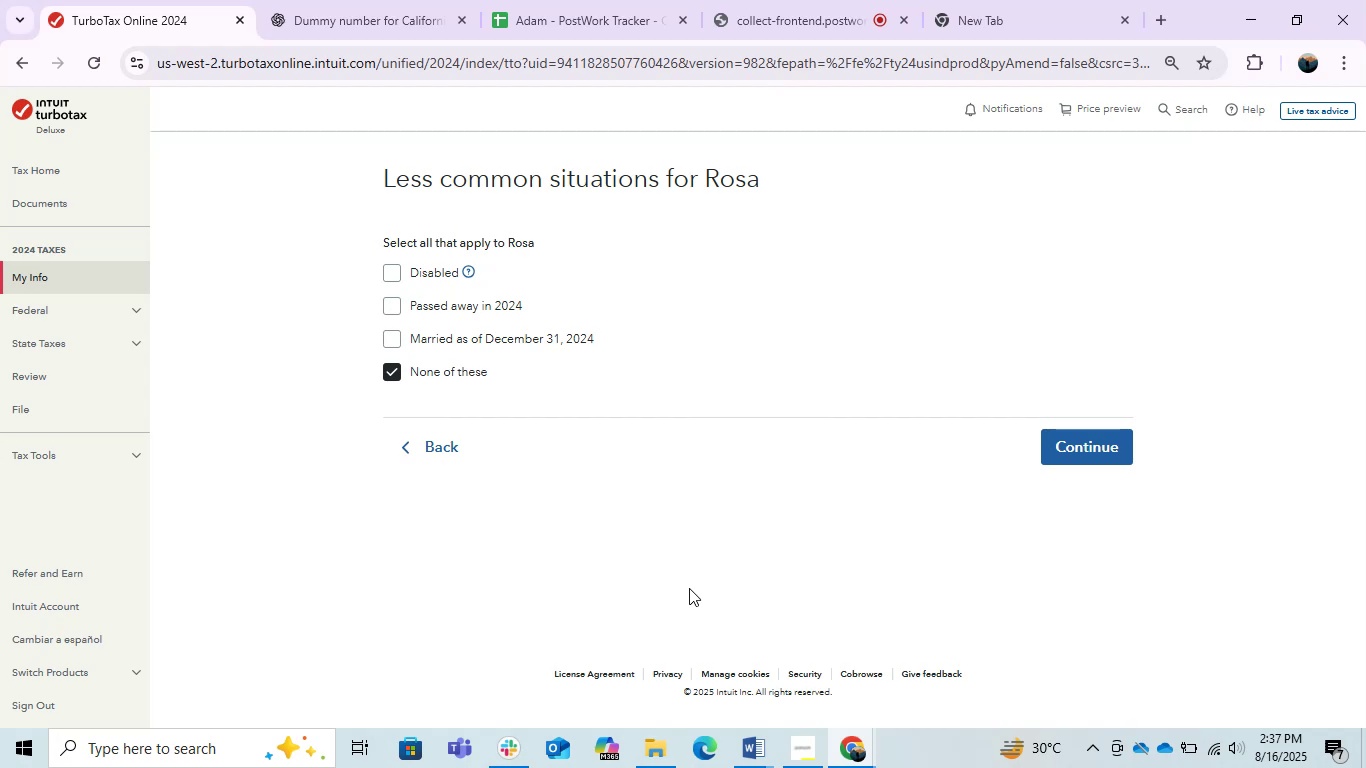 
wait(7.7)
 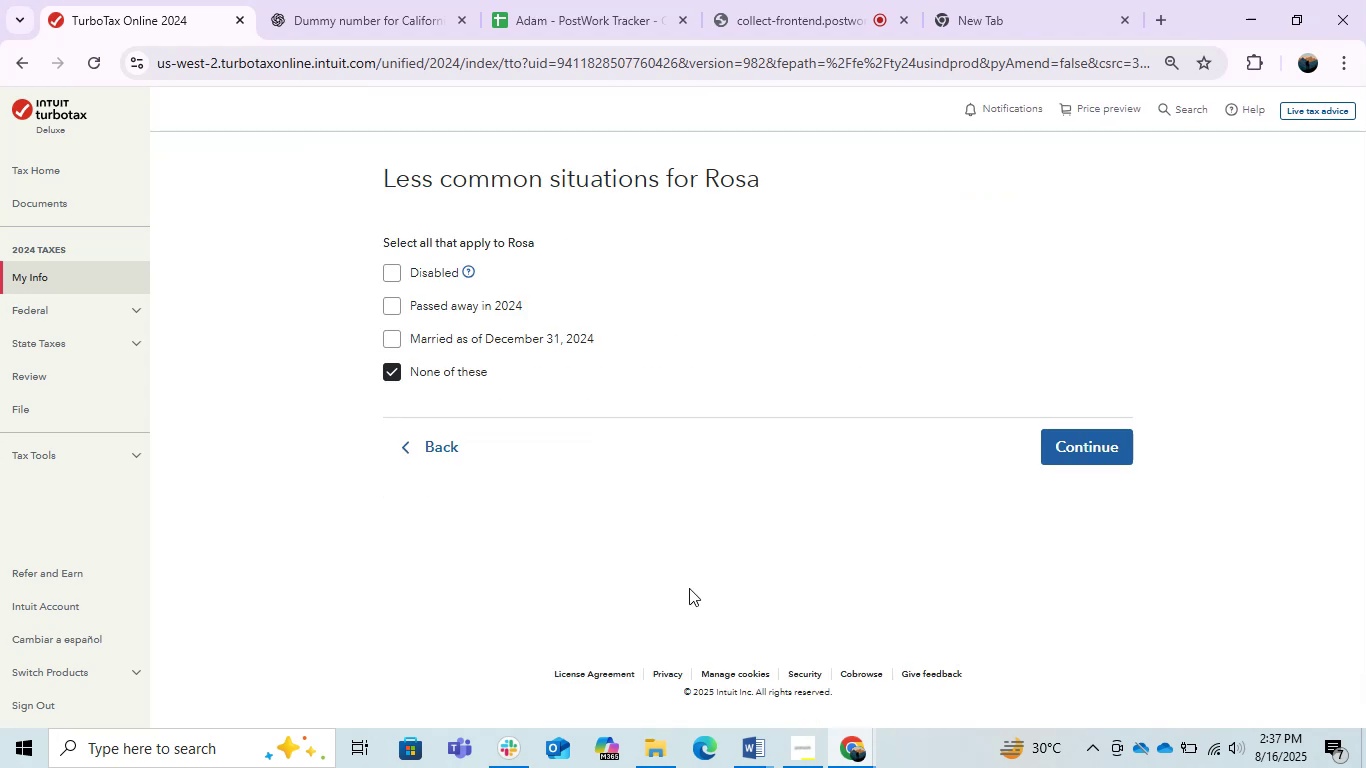 
left_click([389, 277])
 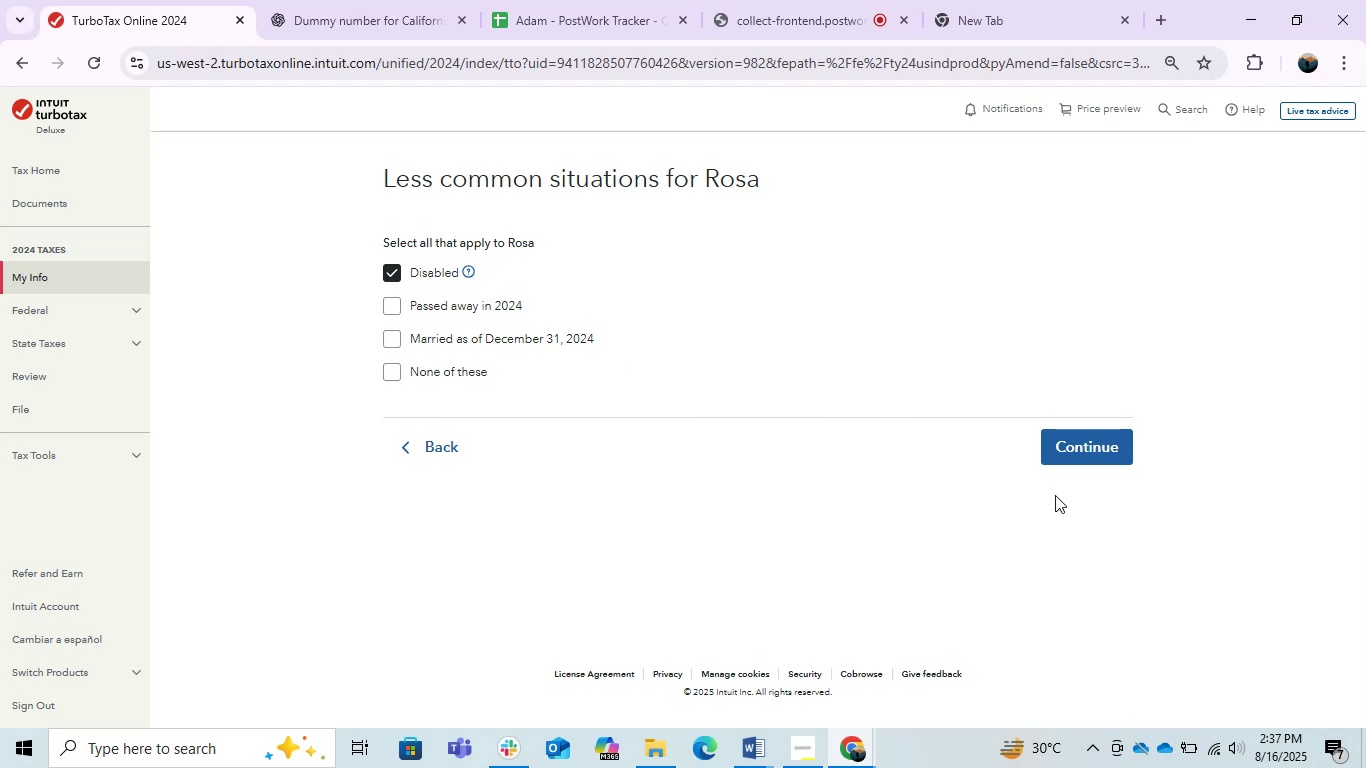 
left_click([1068, 458])
 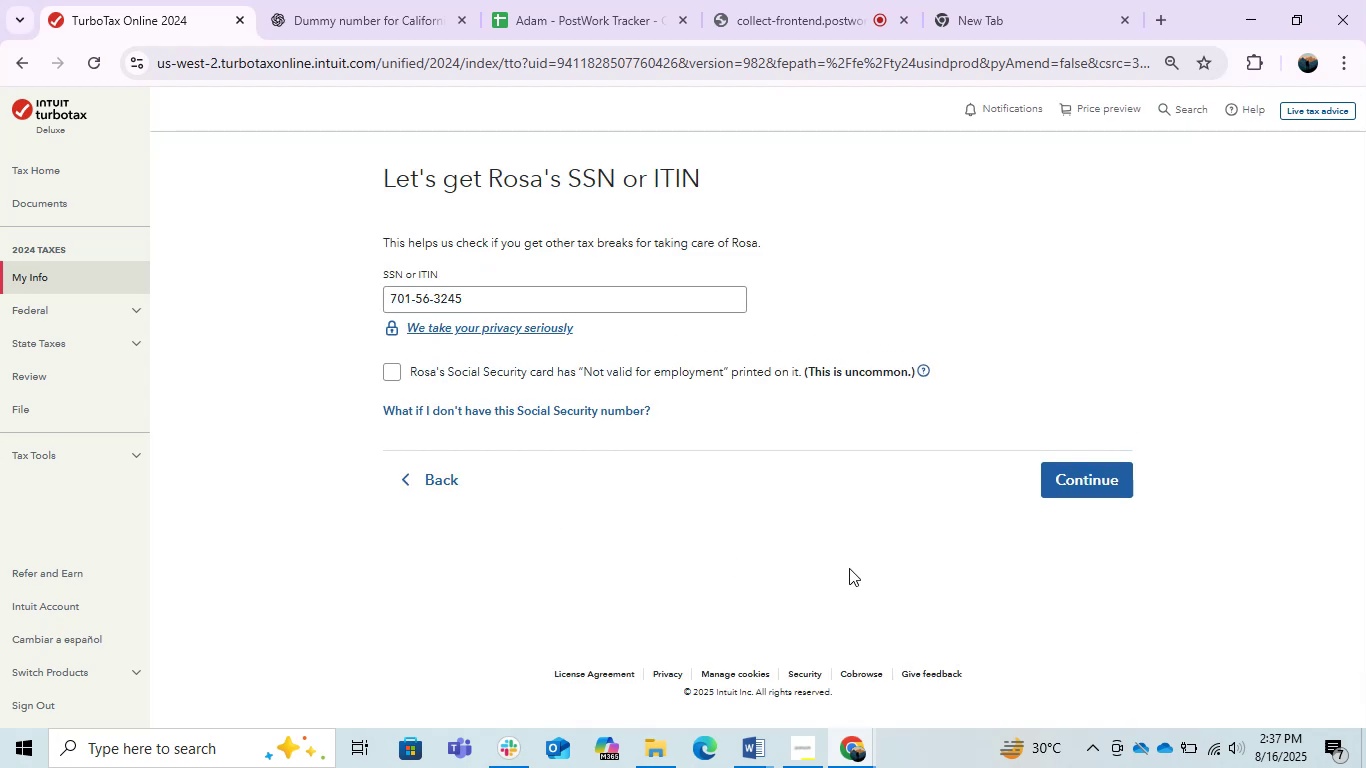 
left_click([1074, 480])
 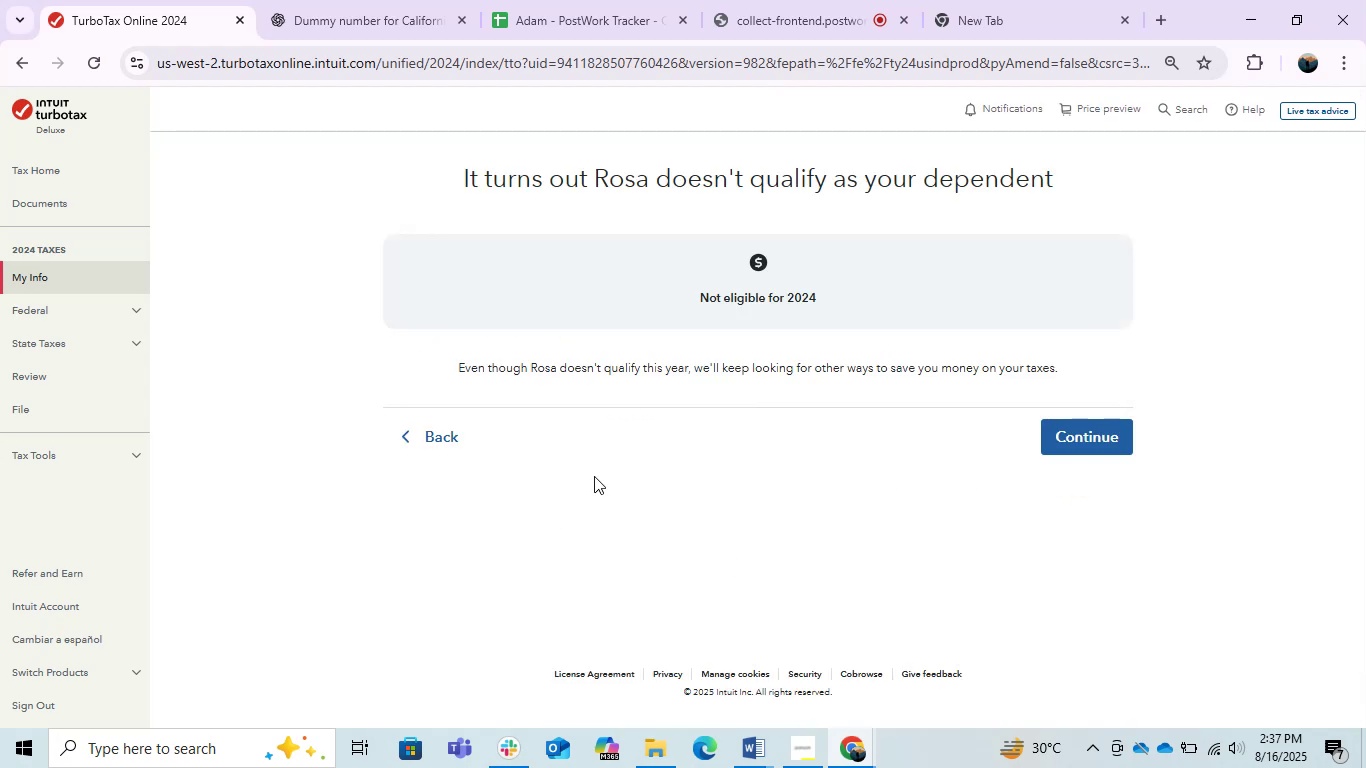 
left_click([421, 430])
 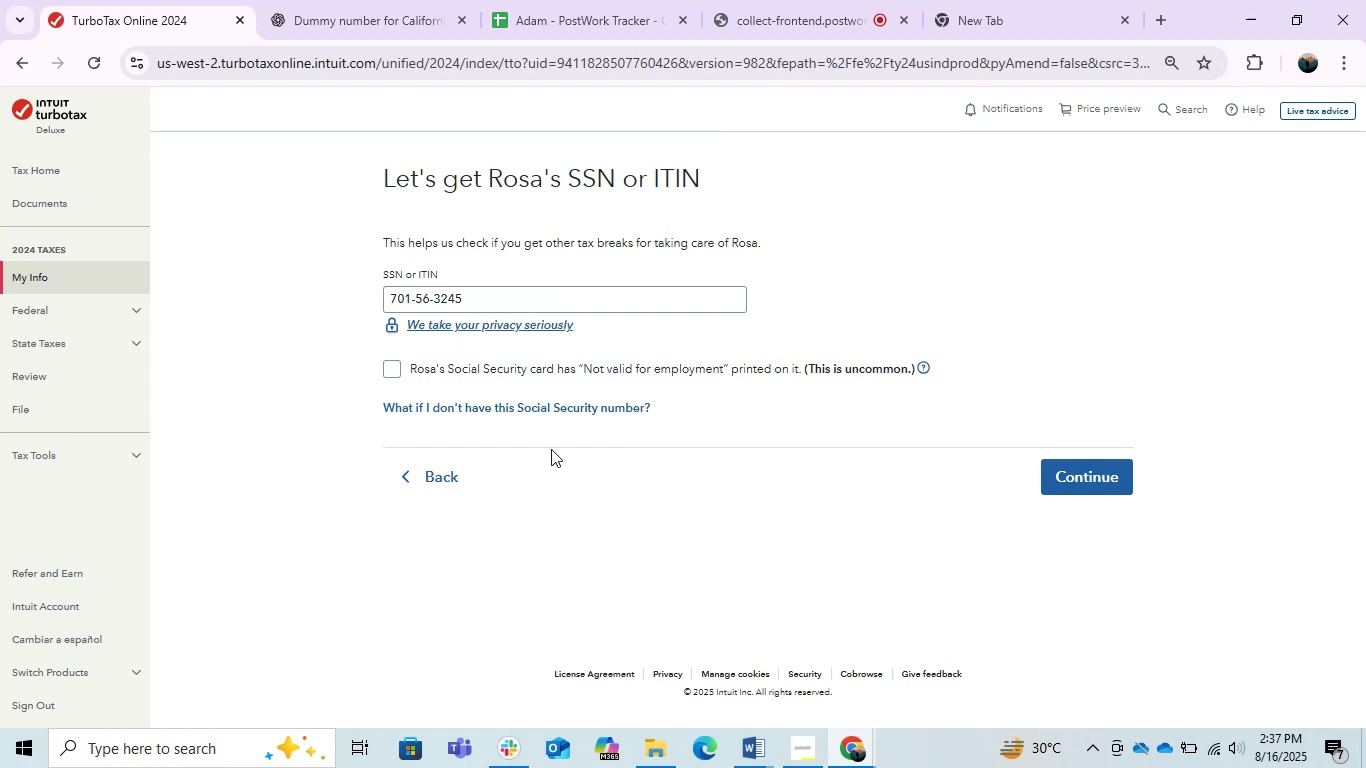 
left_click([446, 470])
 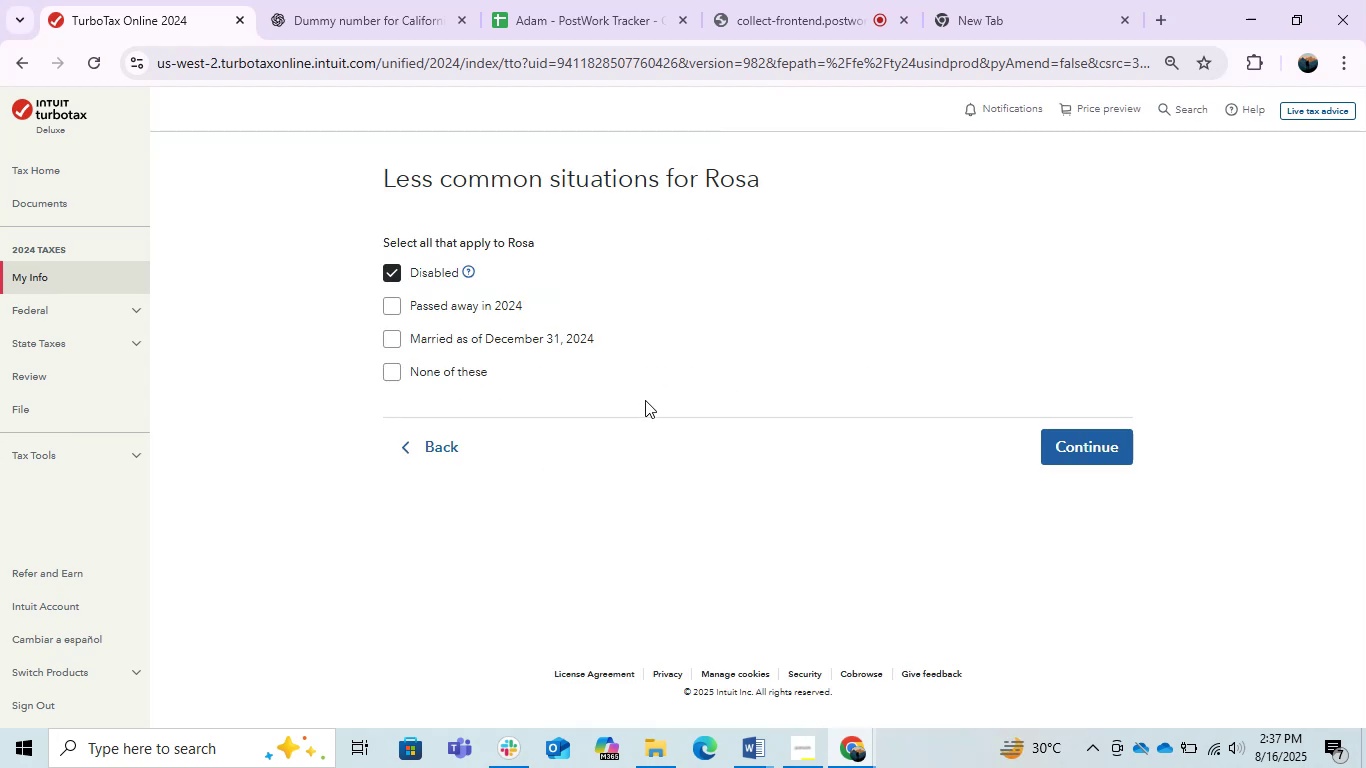 
left_click([433, 442])
 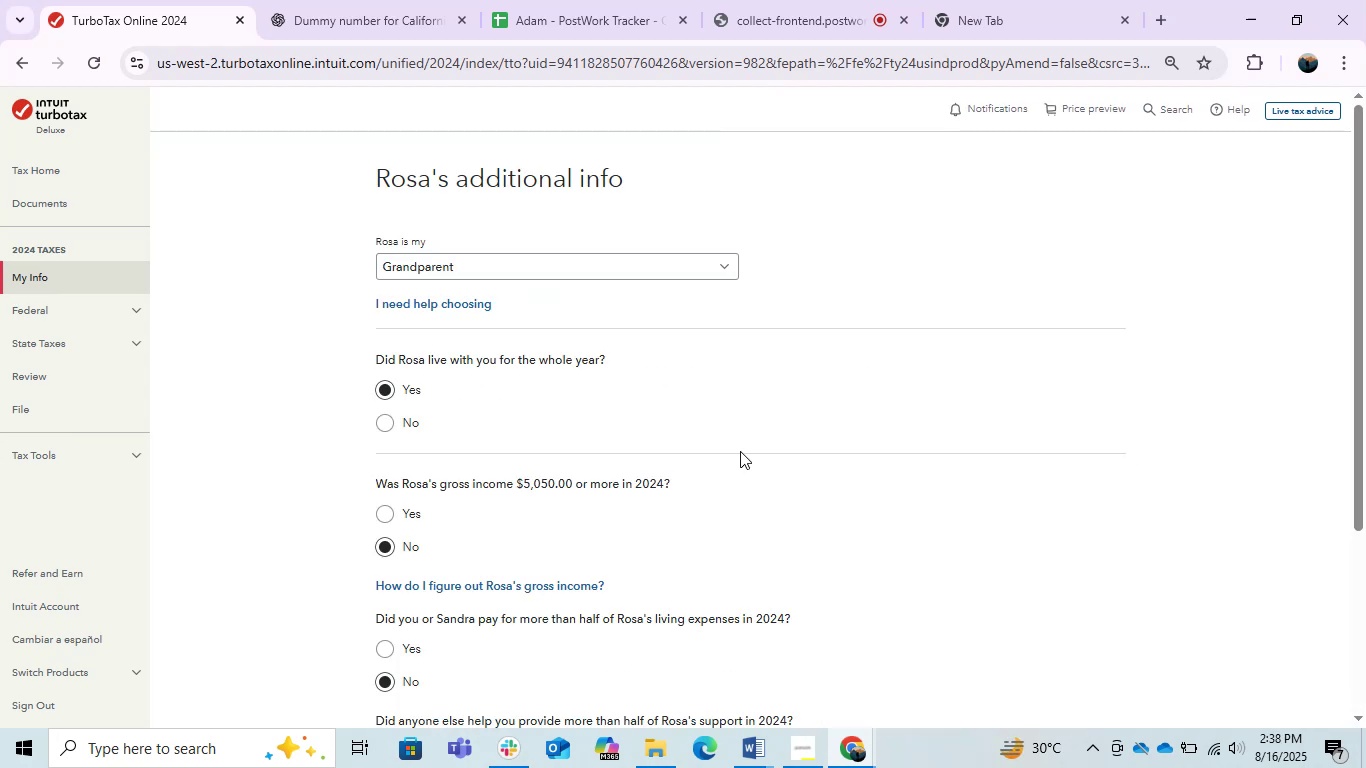 
scroll: coordinate [740, 451], scroll_direction: down, amount: 1.0
 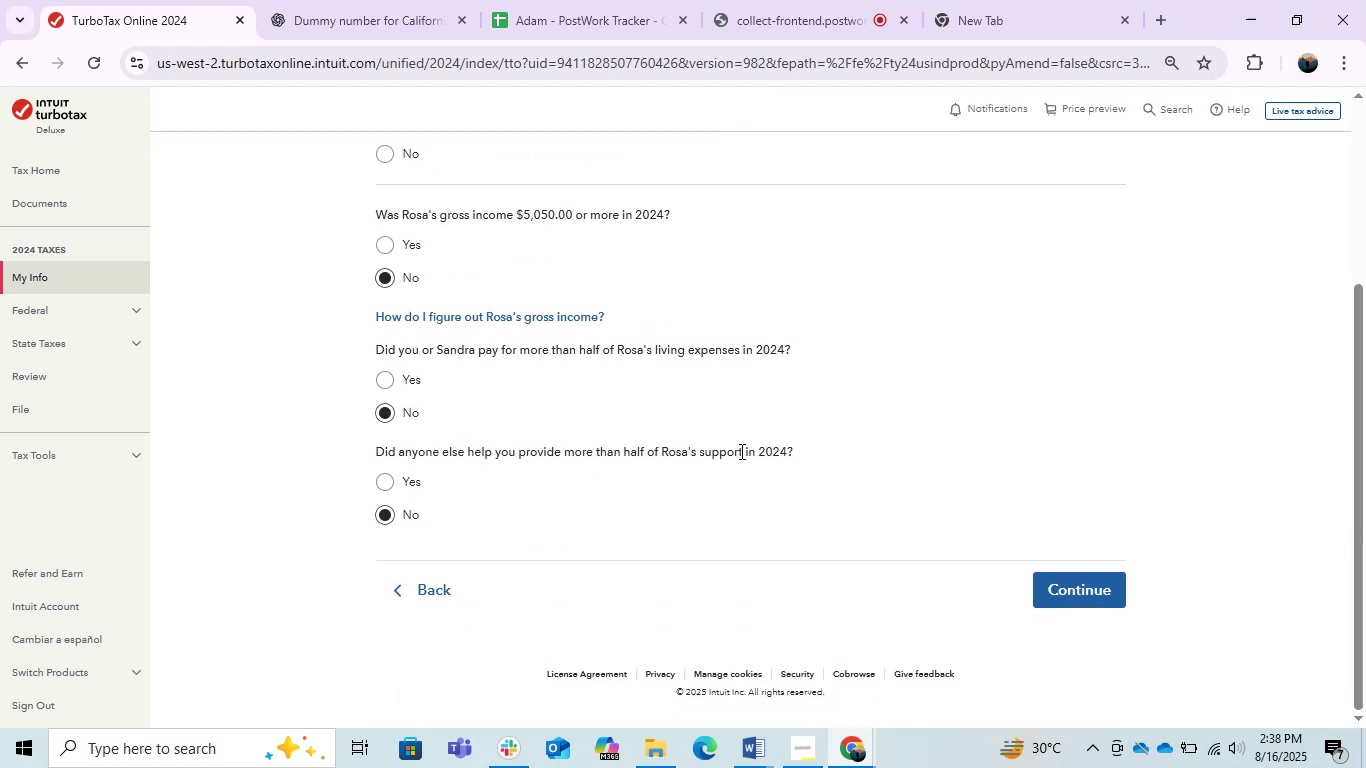 
scroll: coordinate [740, 451], scroll_direction: up, amount: 1.0
 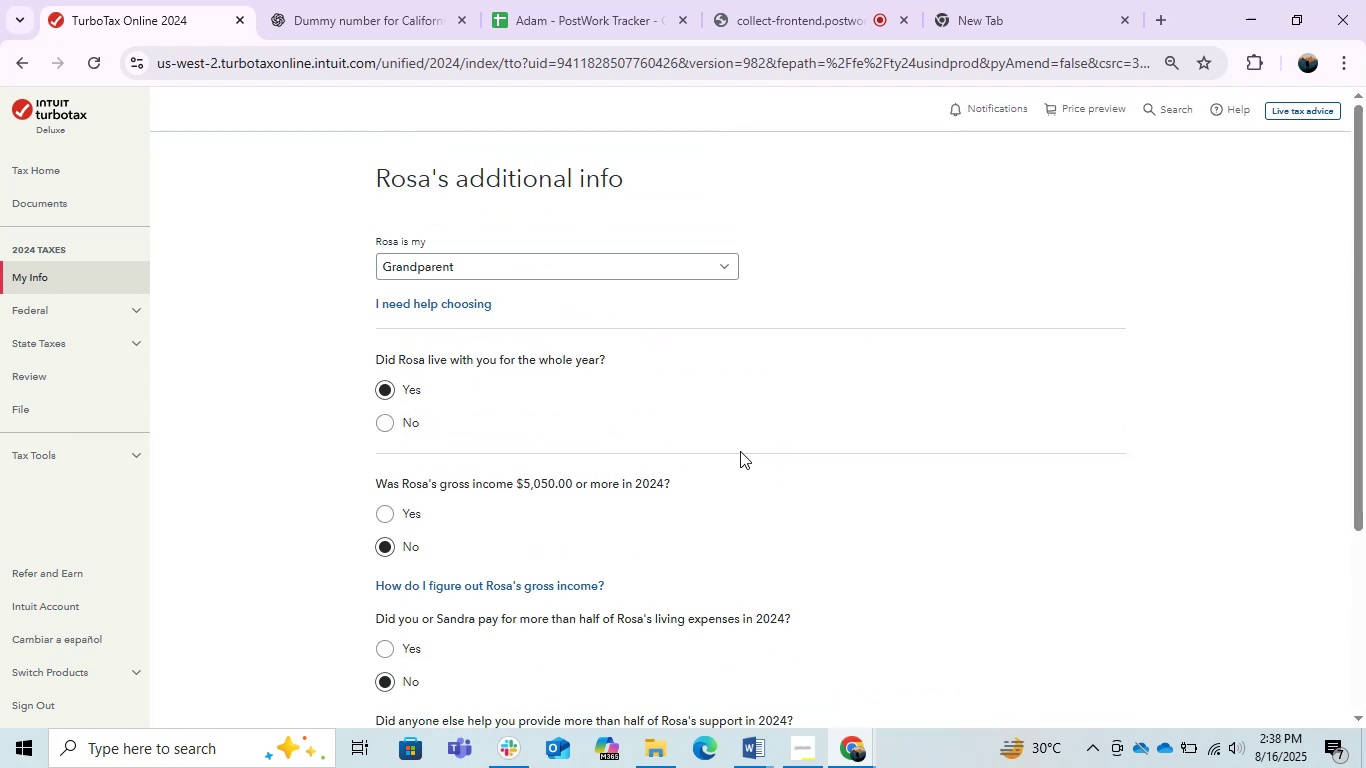 
scroll: coordinate [740, 451], scroll_direction: down, amount: 2.0
 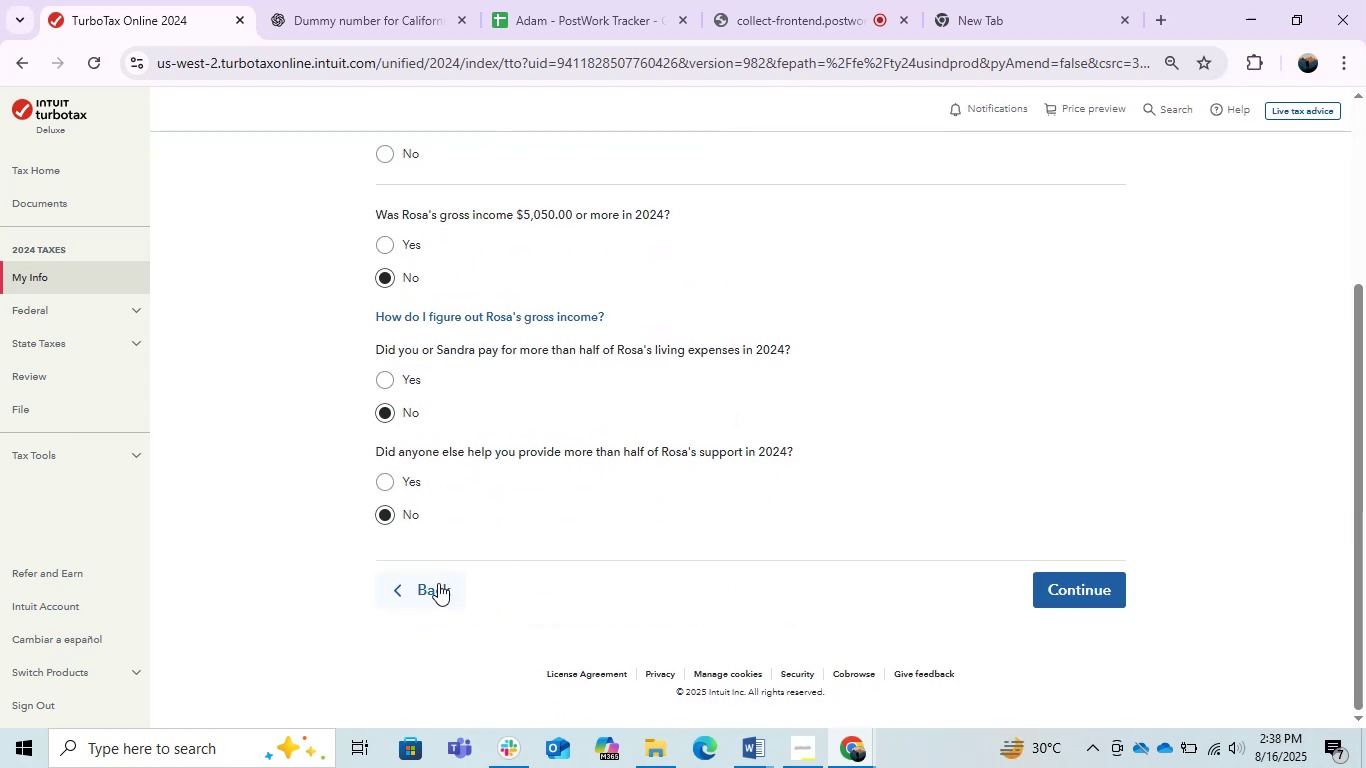 
left_click([432, 583])
 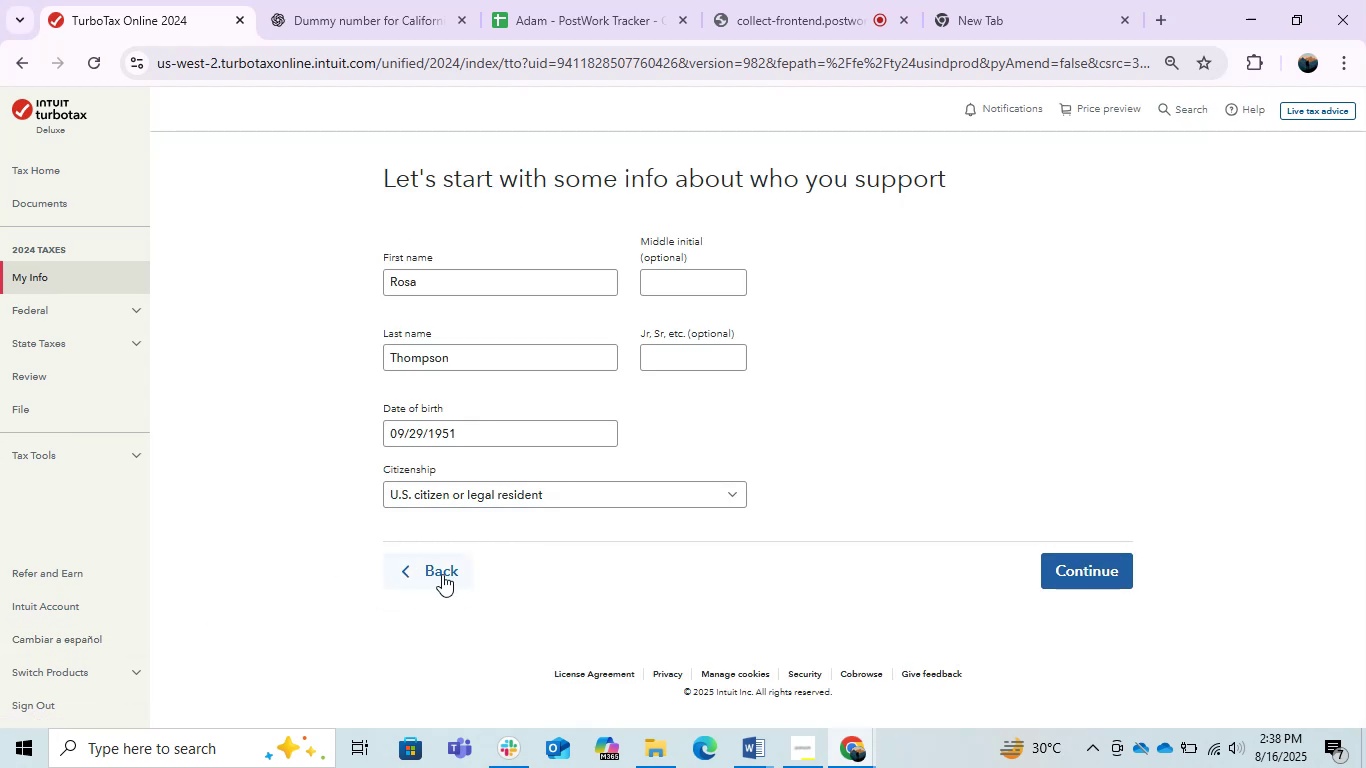 
wait(11.8)
 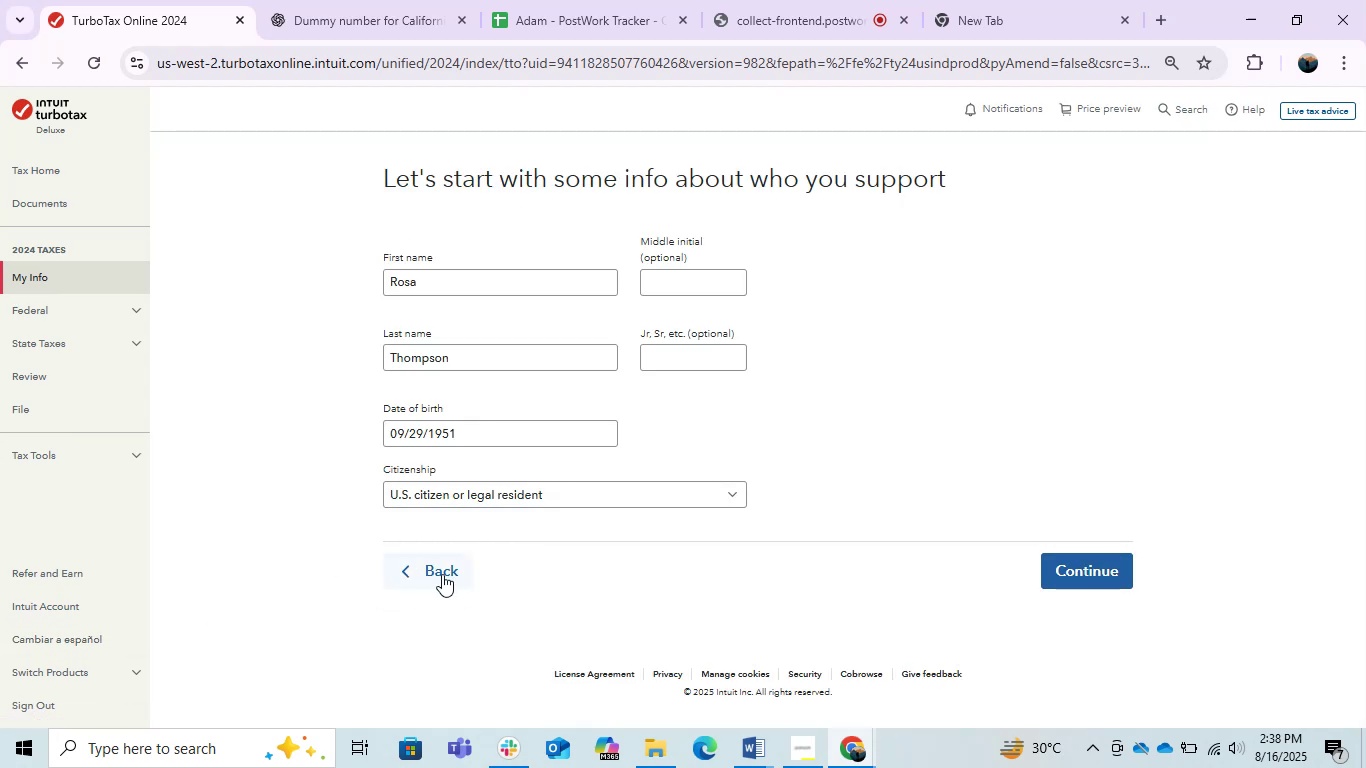 
left_click([1088, 574])
 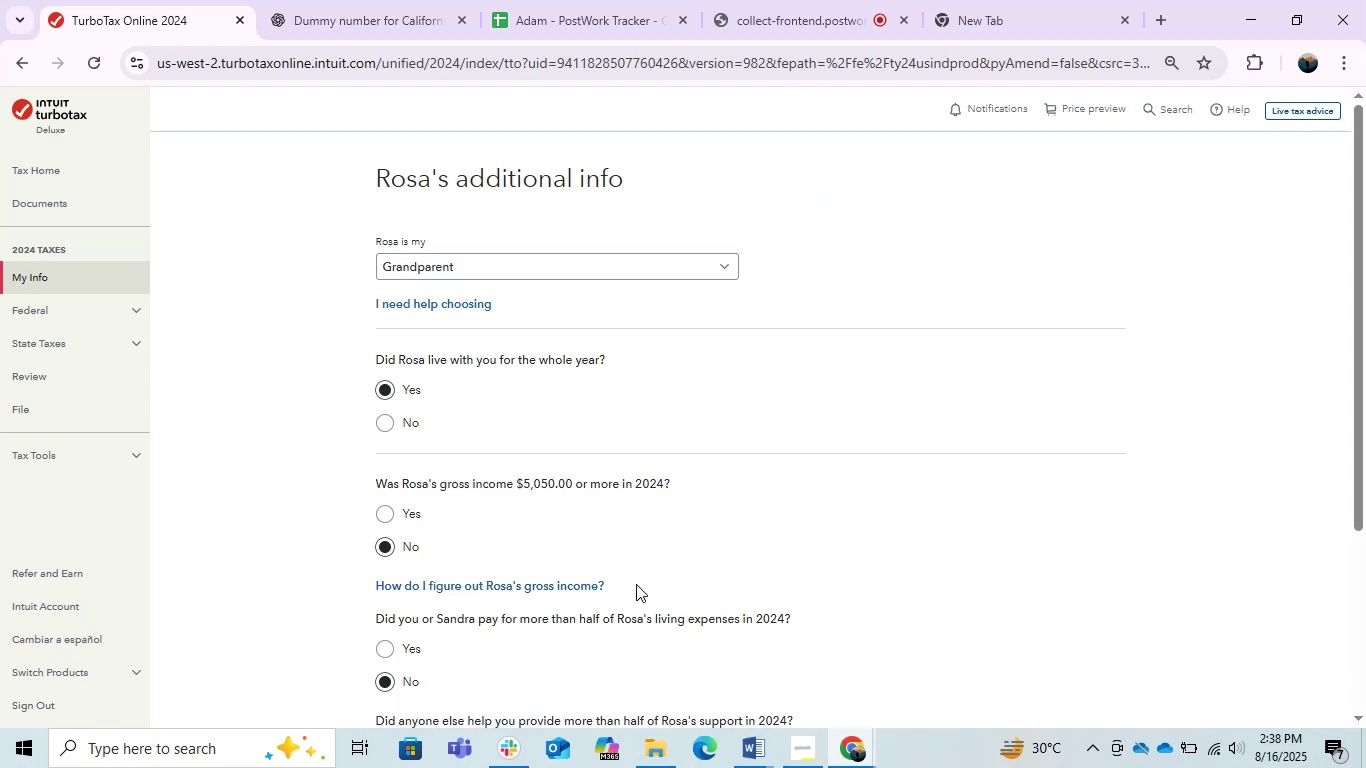 
wait(10.08)
 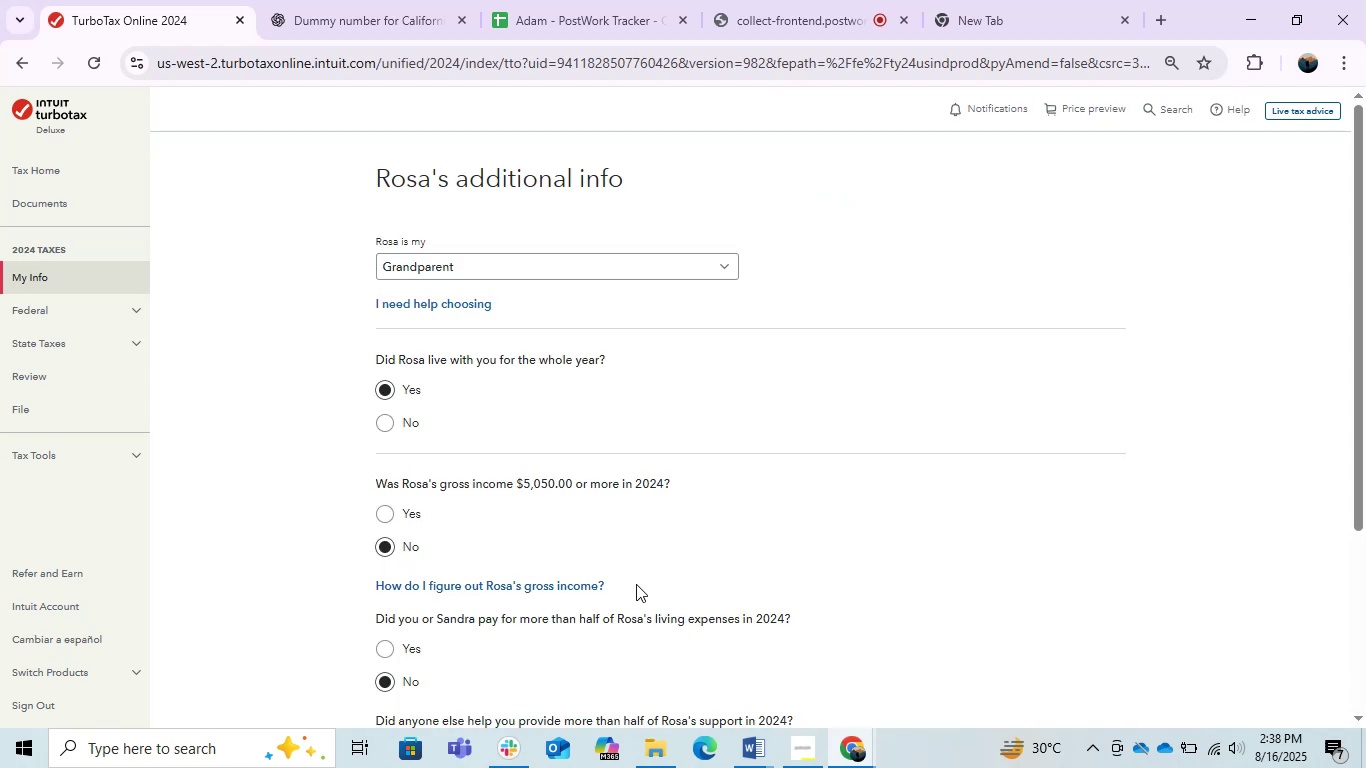 
scroll: coordinate [385, 521], scroll_direction: down, amount: 1.0
 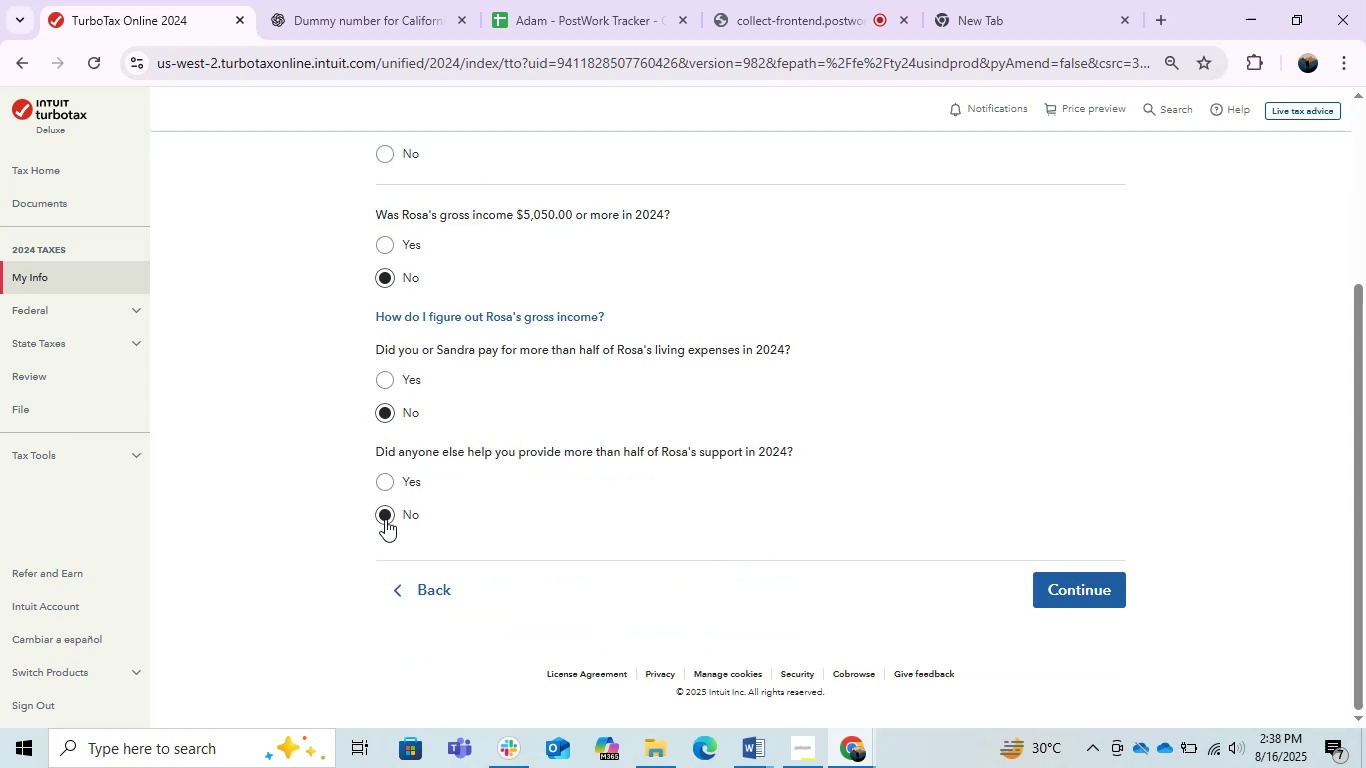 
wait(5.45)
 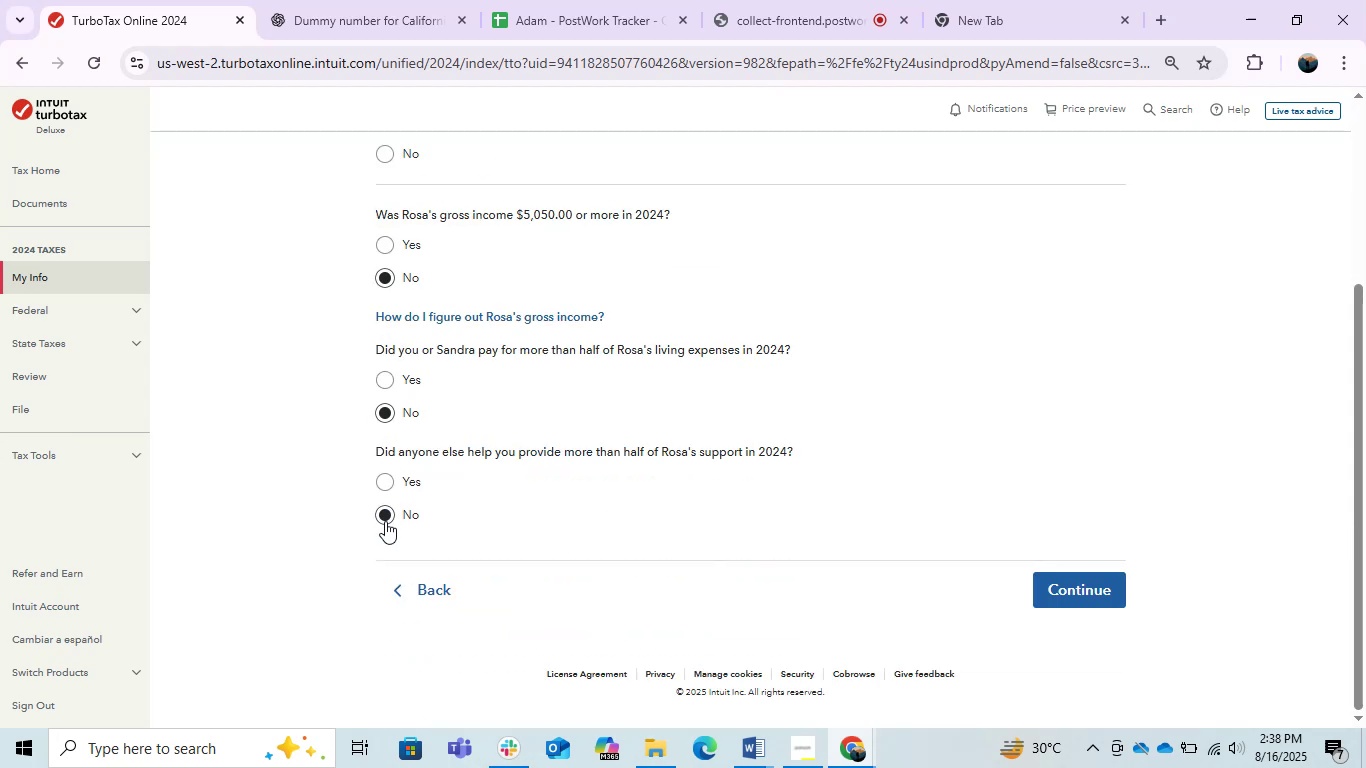 
left_click([385, 385])
 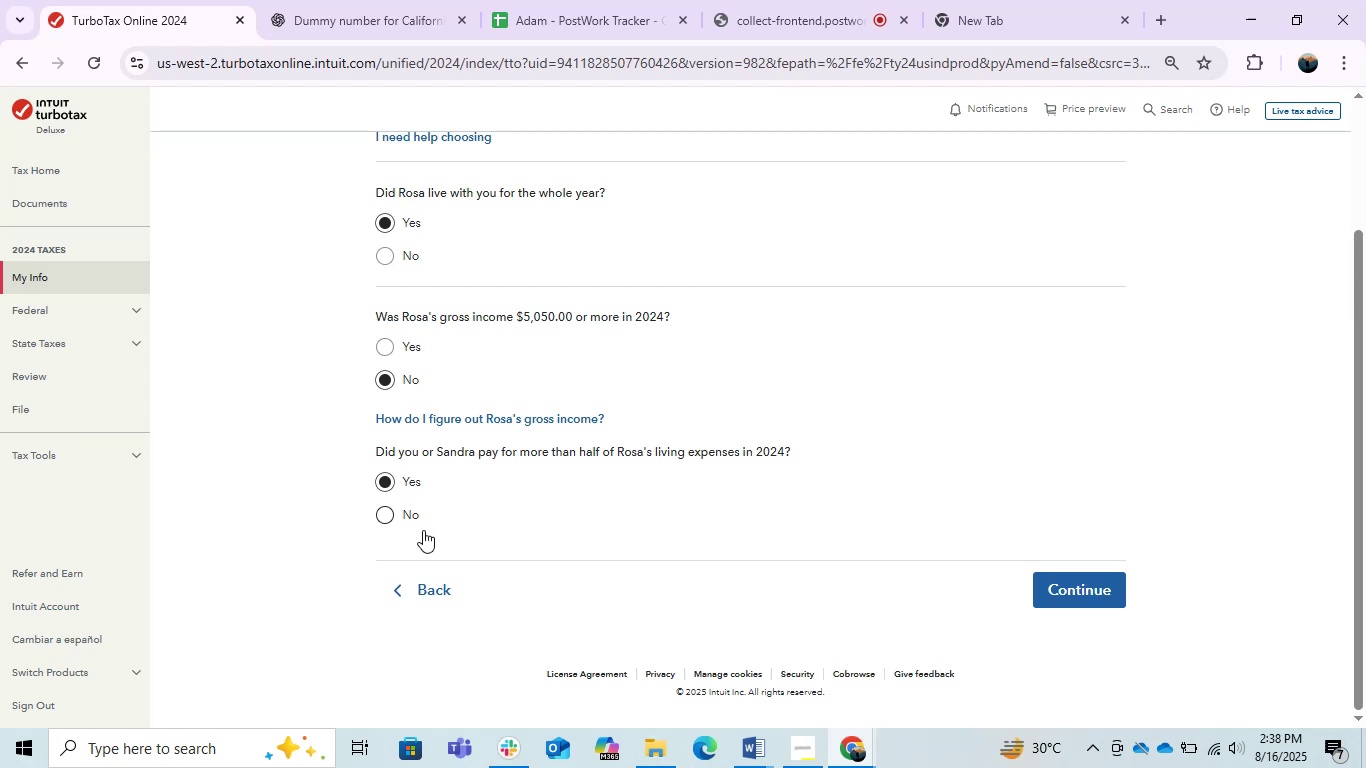 
wait(5.13)
 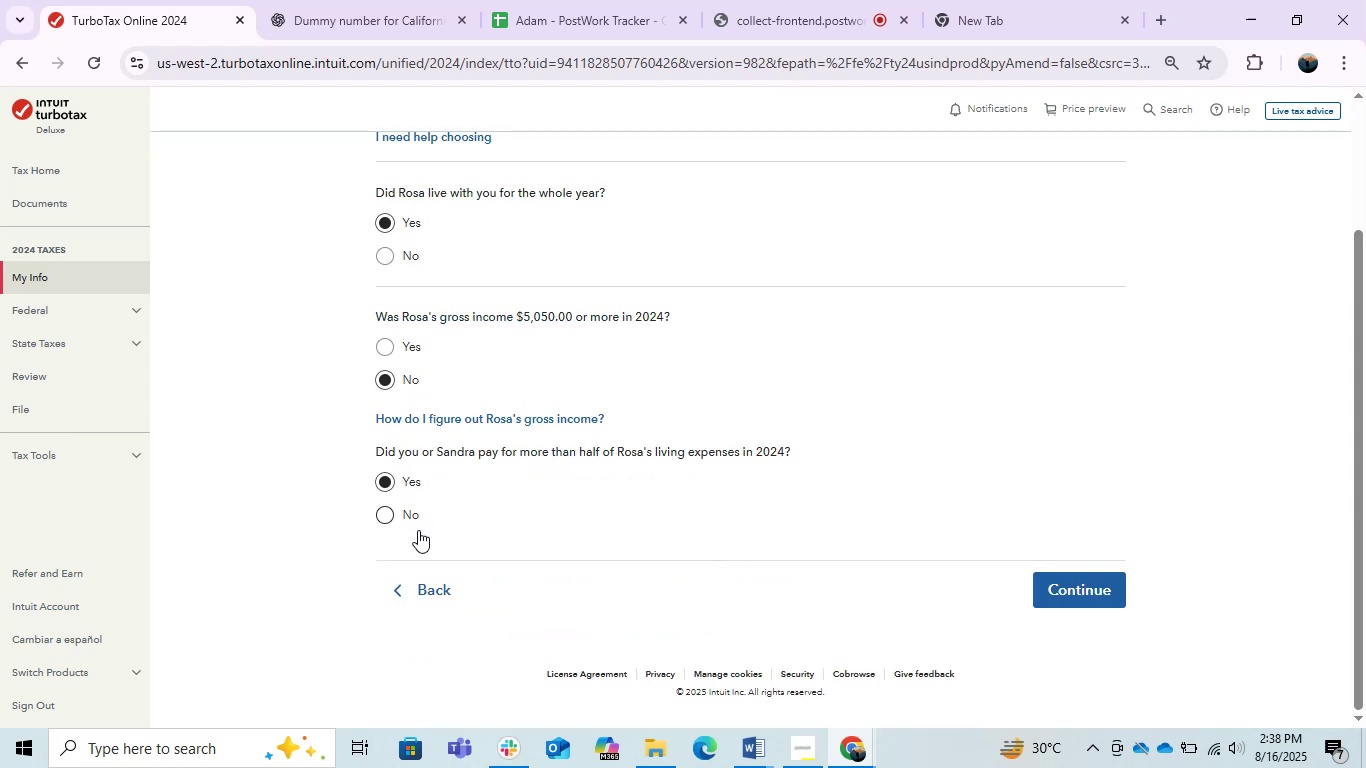 
left_click([1086, 582])
 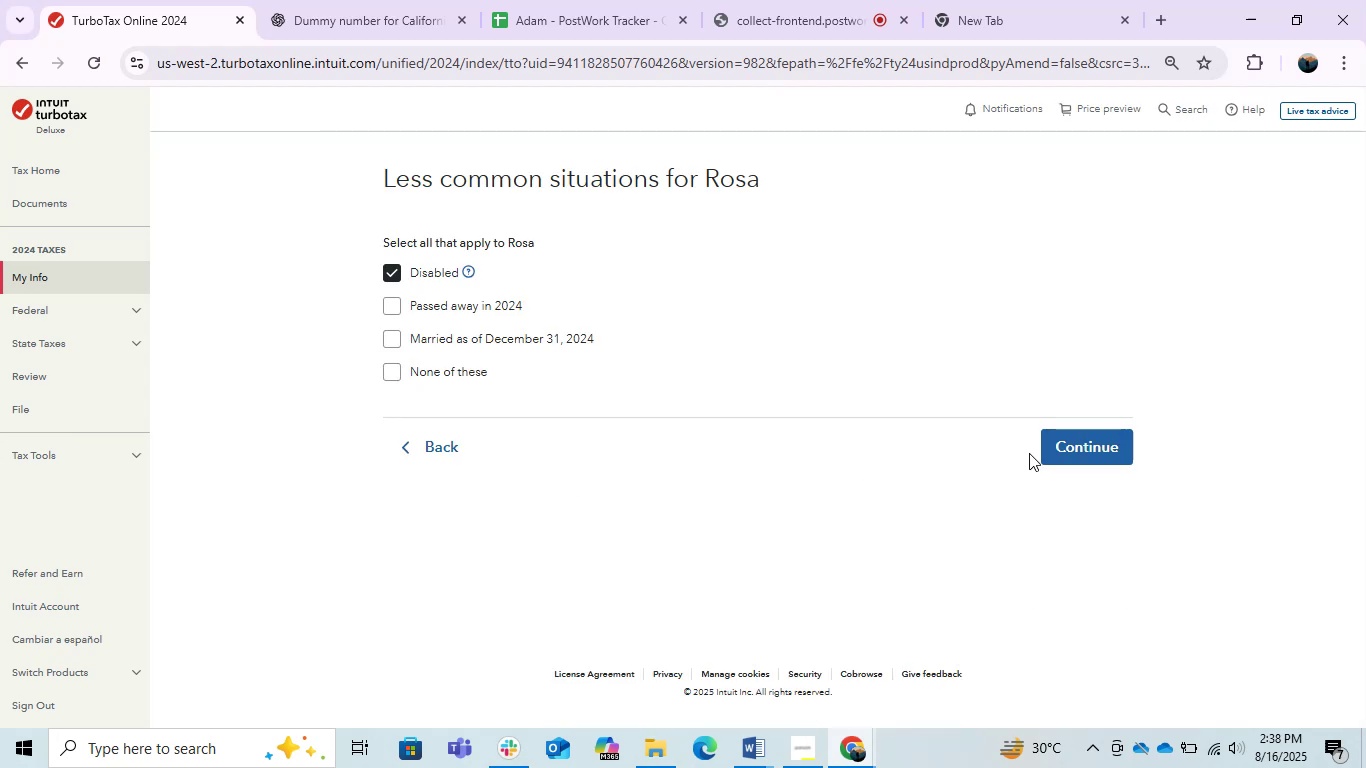 
left_click([419, 357])
 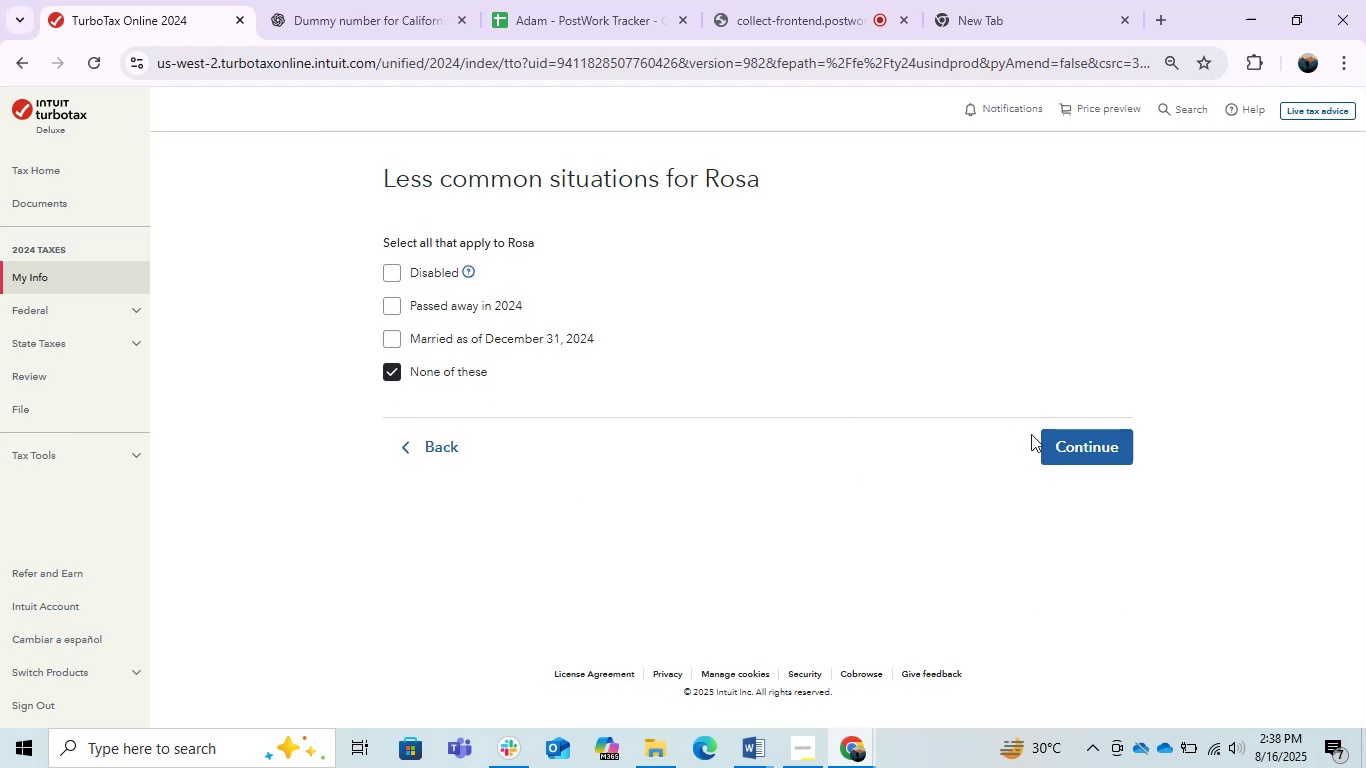 
left_click([1069, 436])
 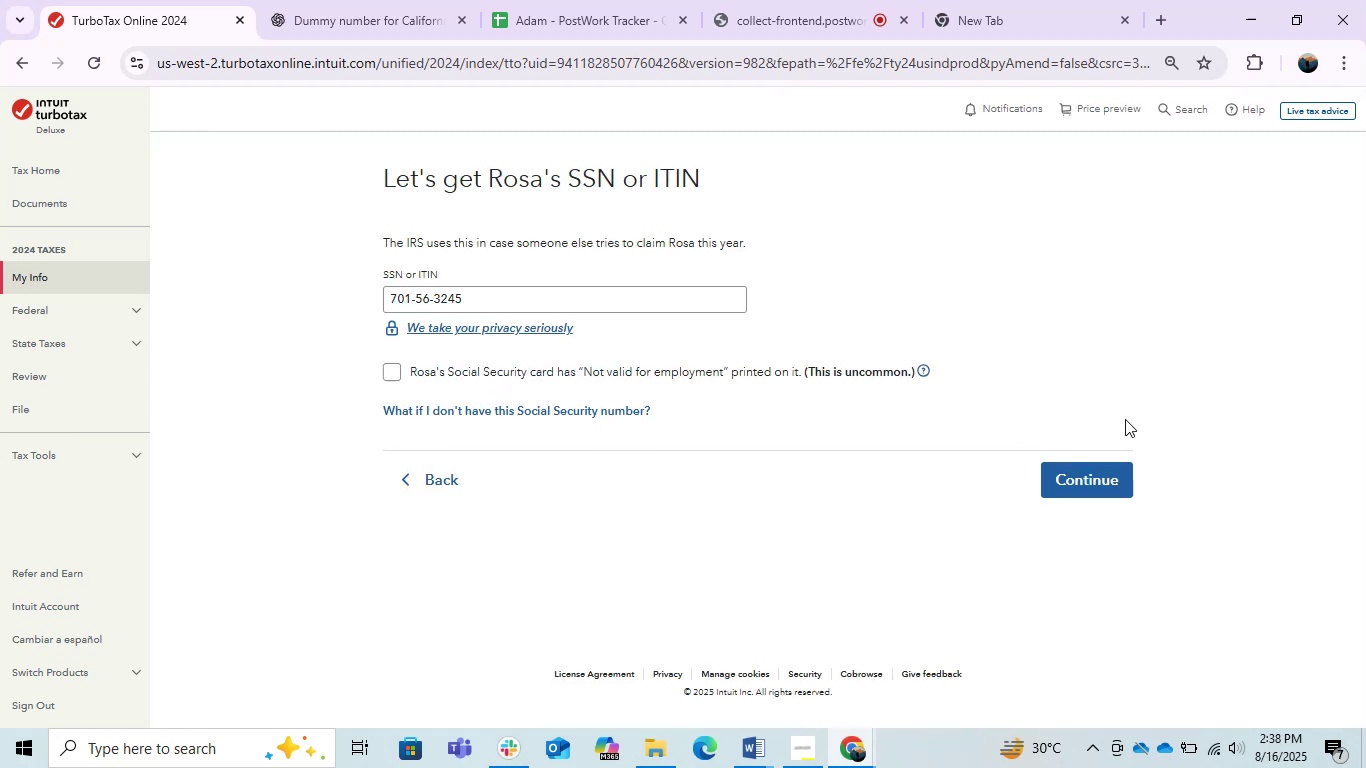 
left_click([1071, 473])
 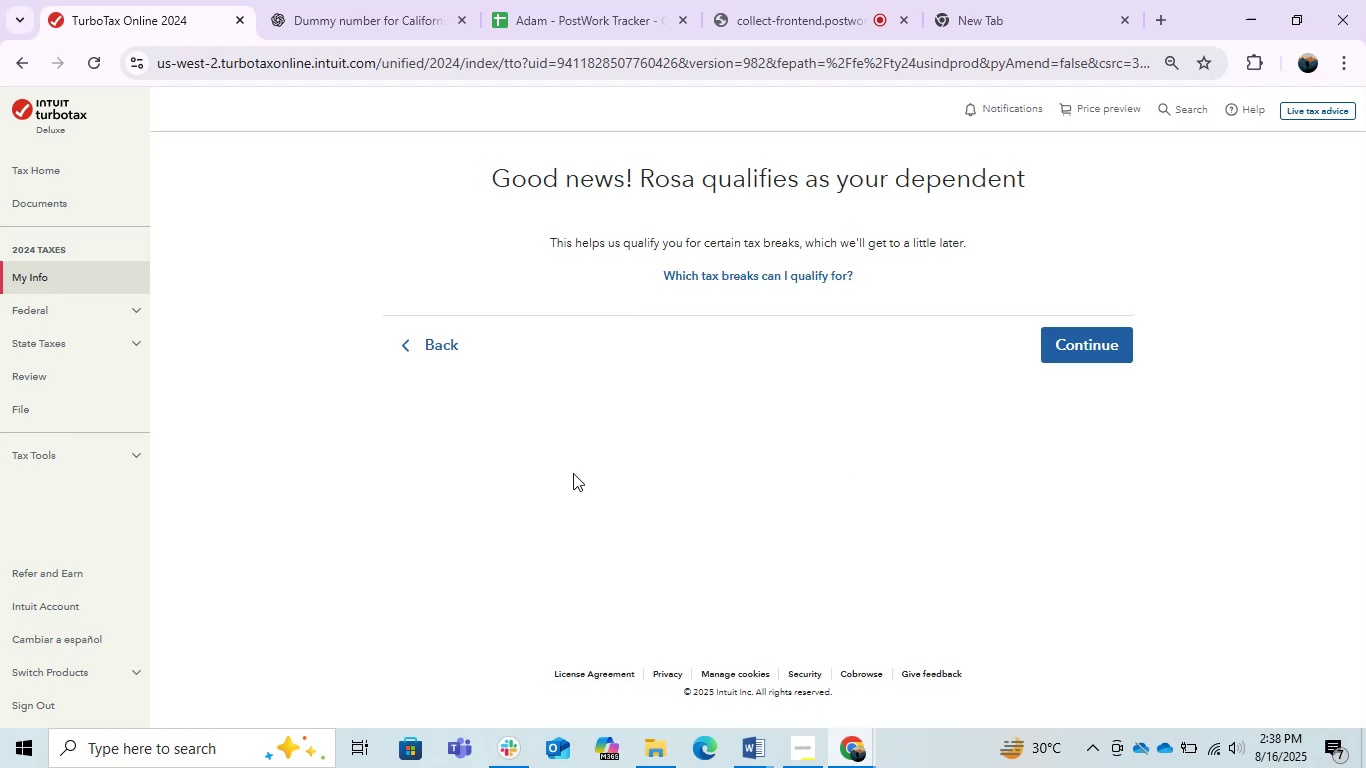 
wait(13.67)
 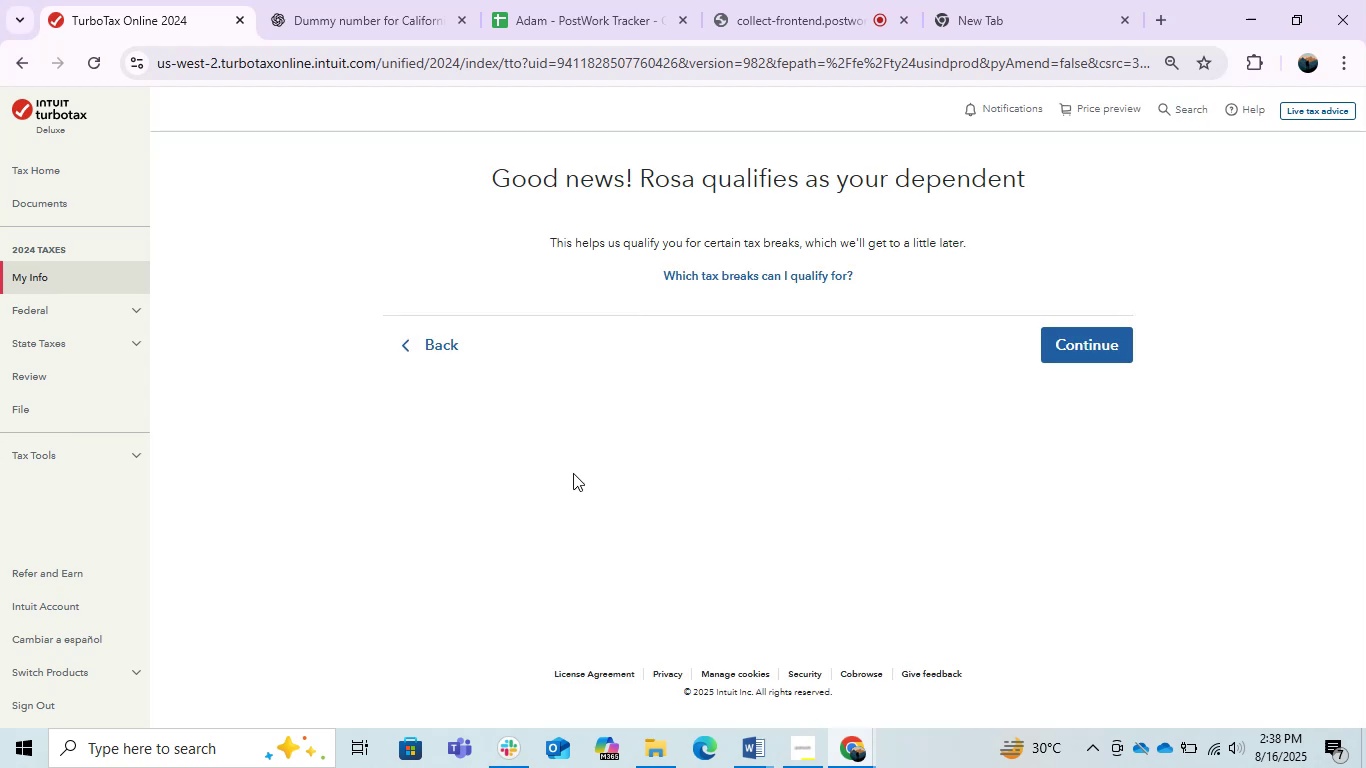 
left_click([1070, 353])
 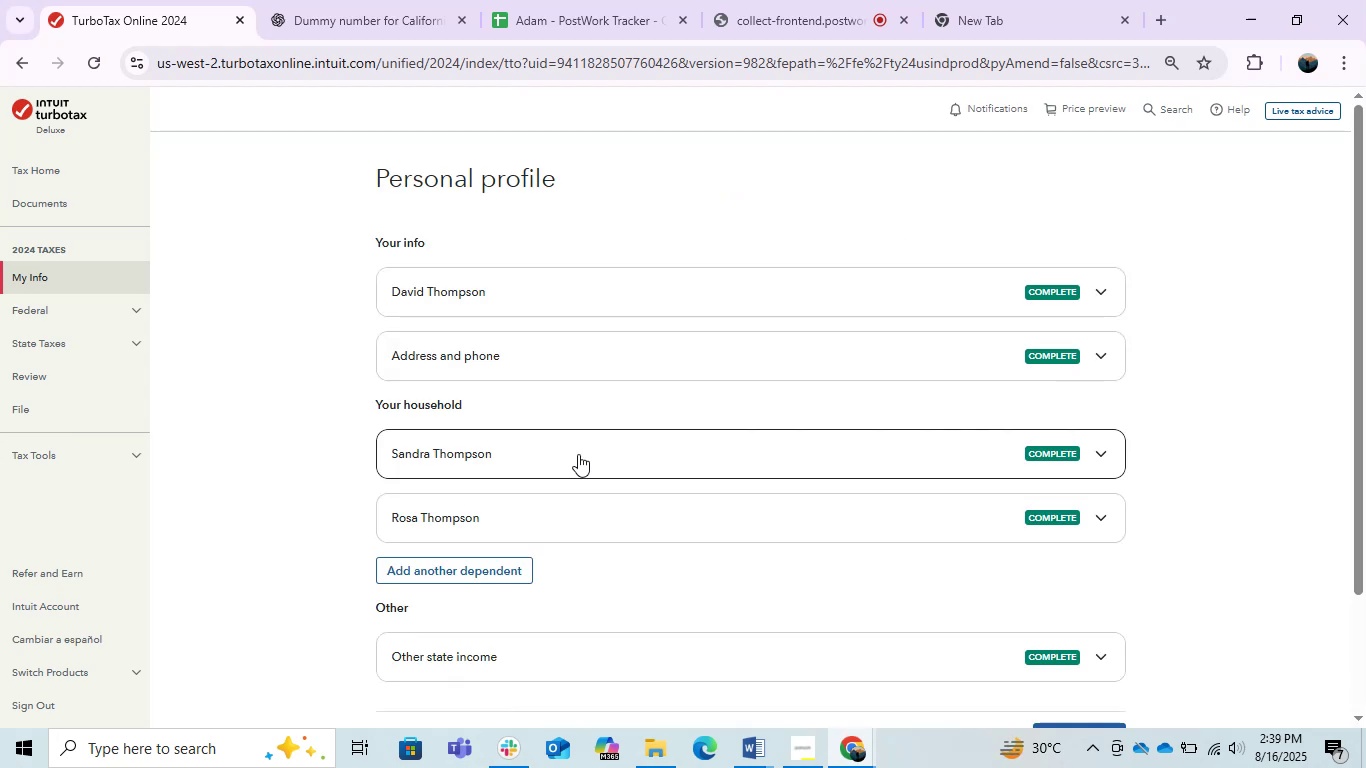 
wait(5.92)
 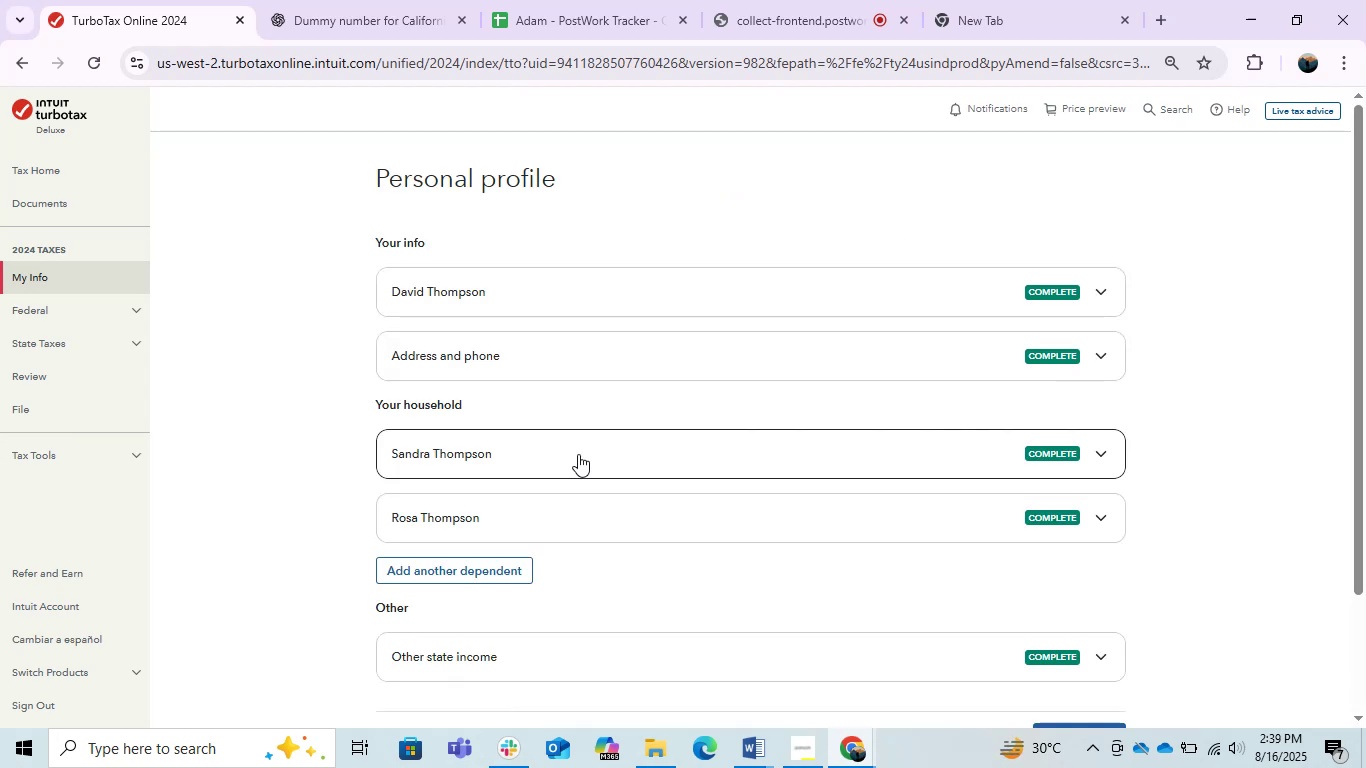 
scroll: coordinate [613, 476], scroll_direction: down, amount: 1.0
 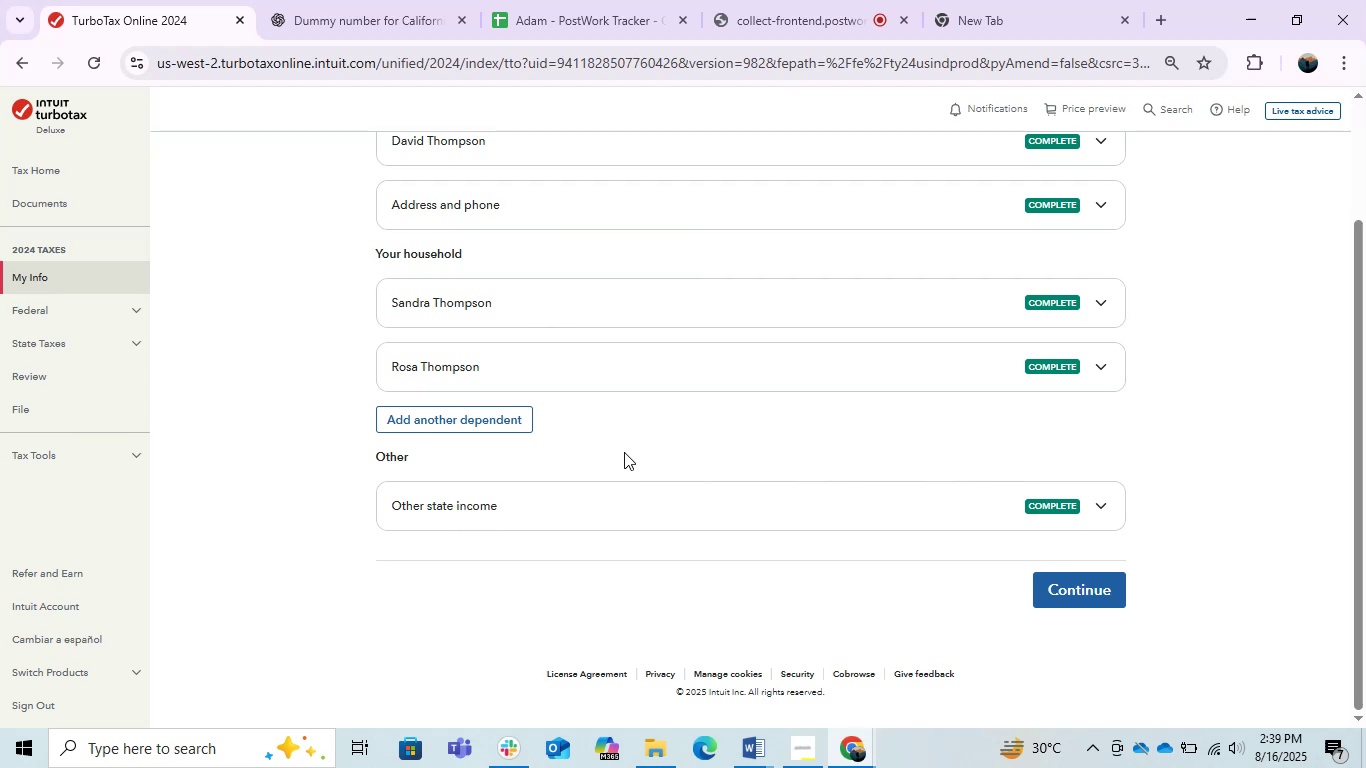 
wait(6.06)
 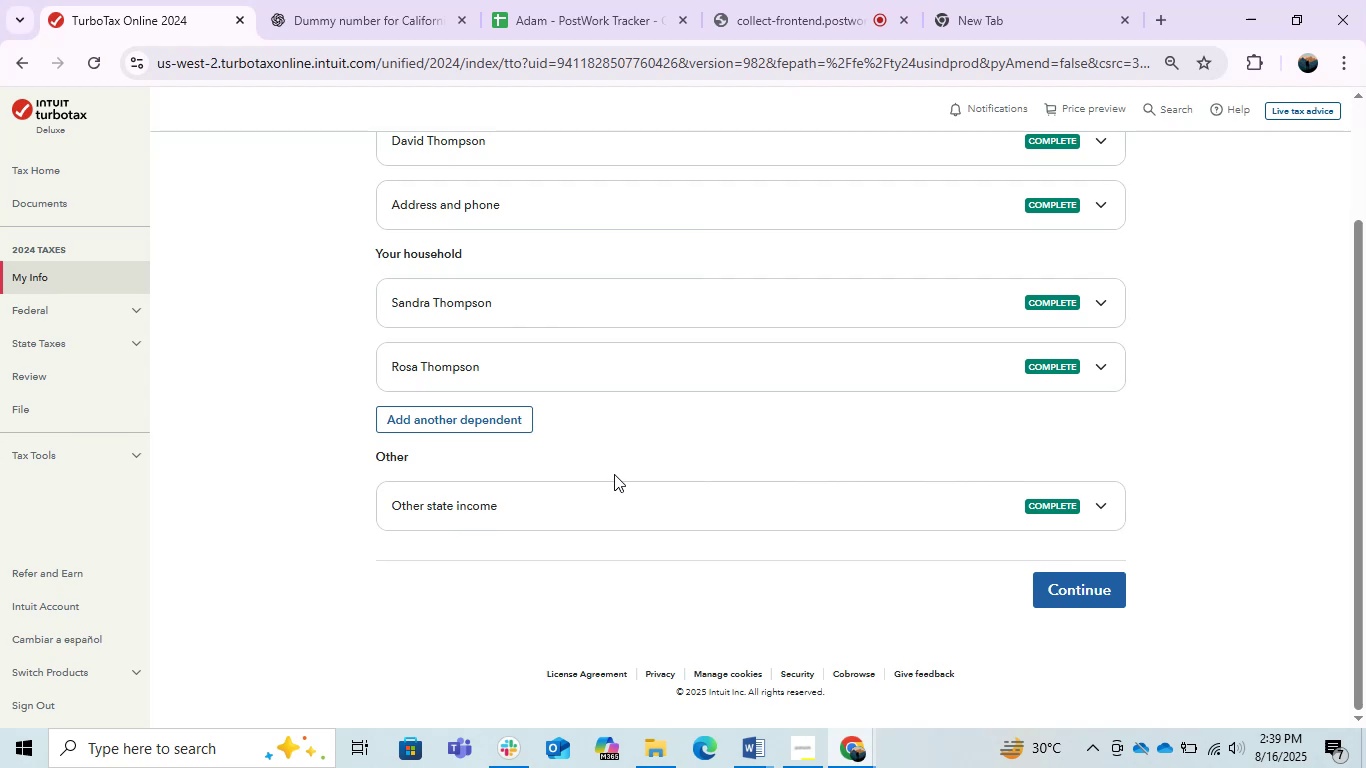 
left_click([1068, 591])
 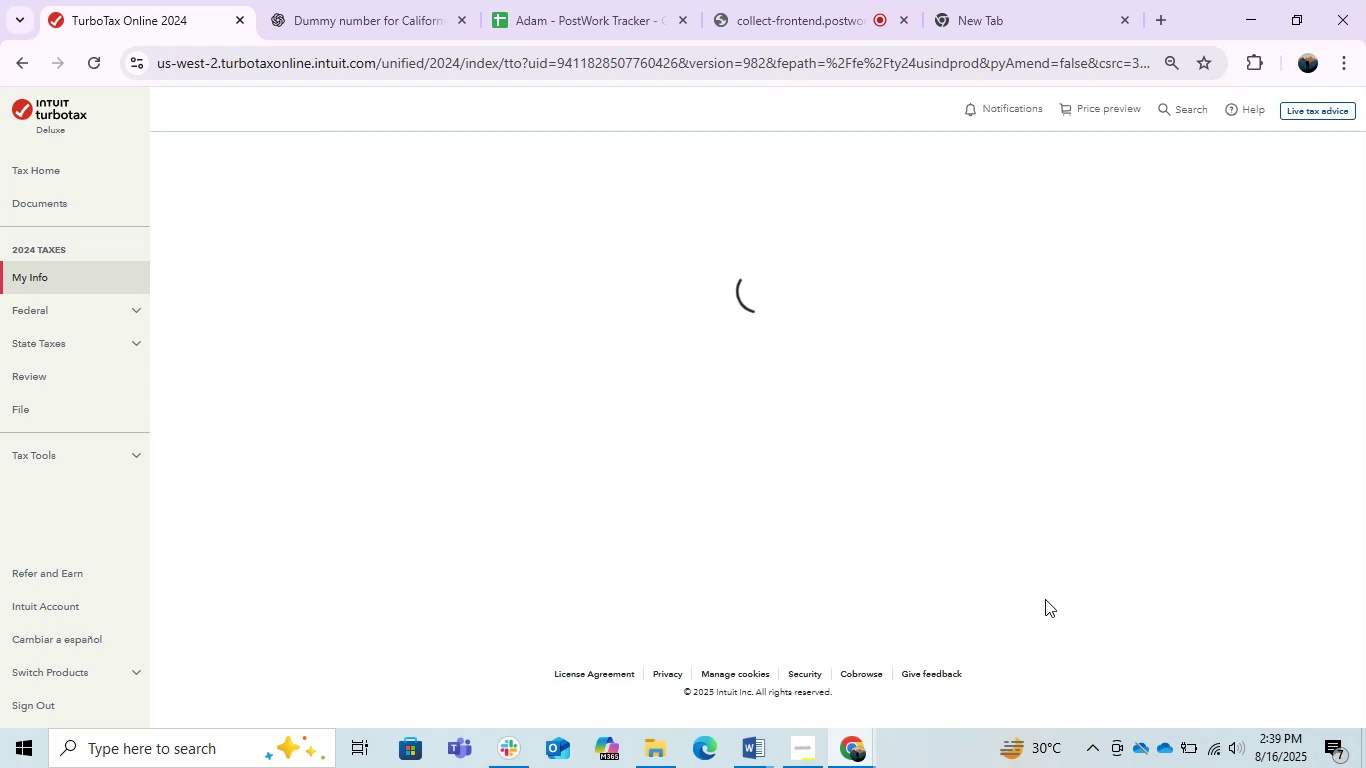 
wait(16.66)
 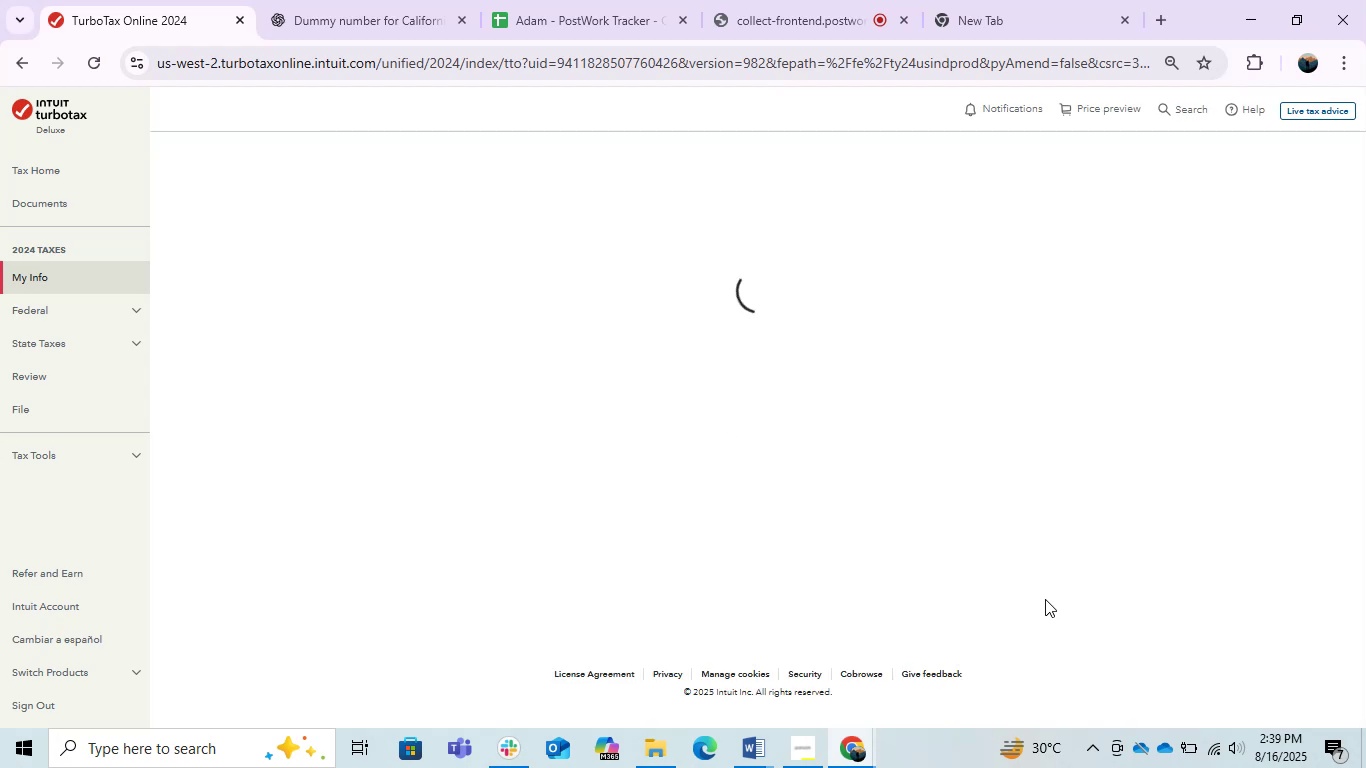 
scroll: coordinate [1052, 530], scroll_direction: down, amount: 6.0
 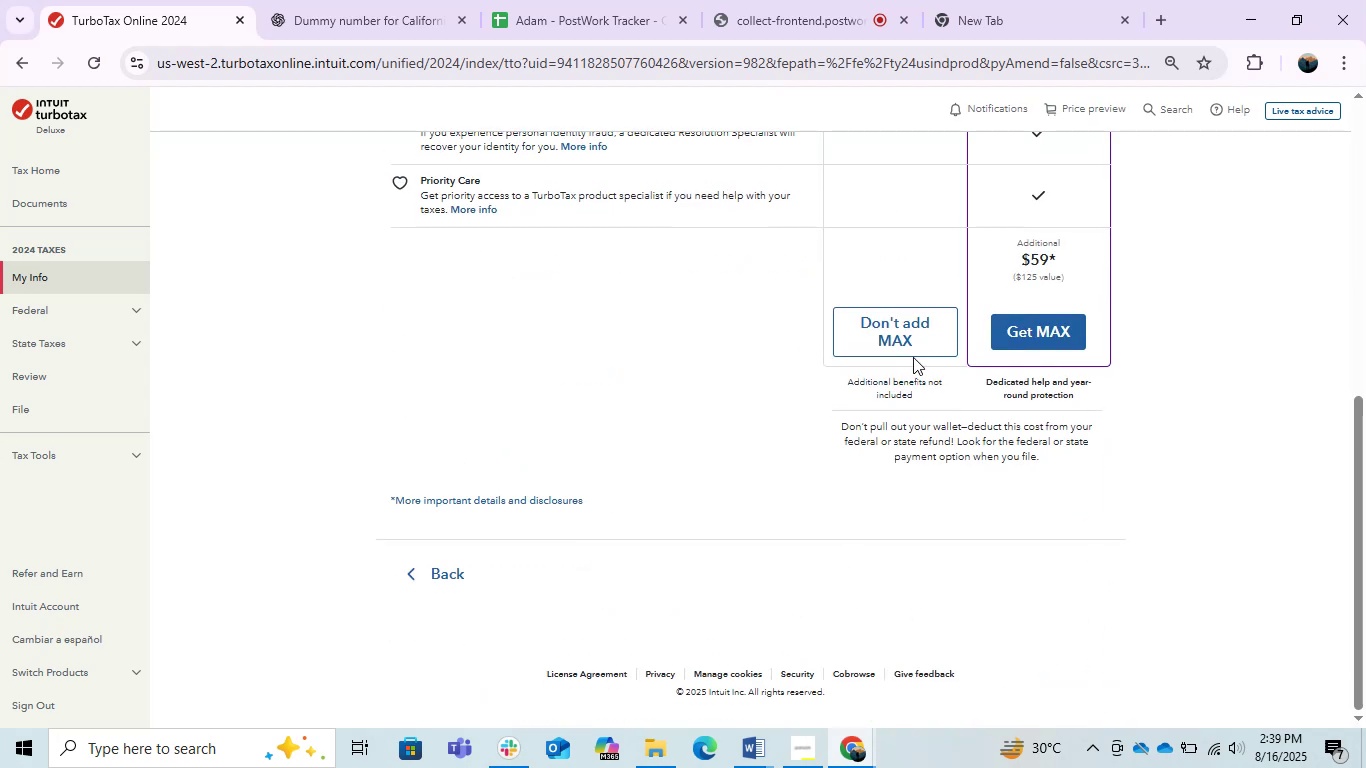 
left_click([892, 336])
 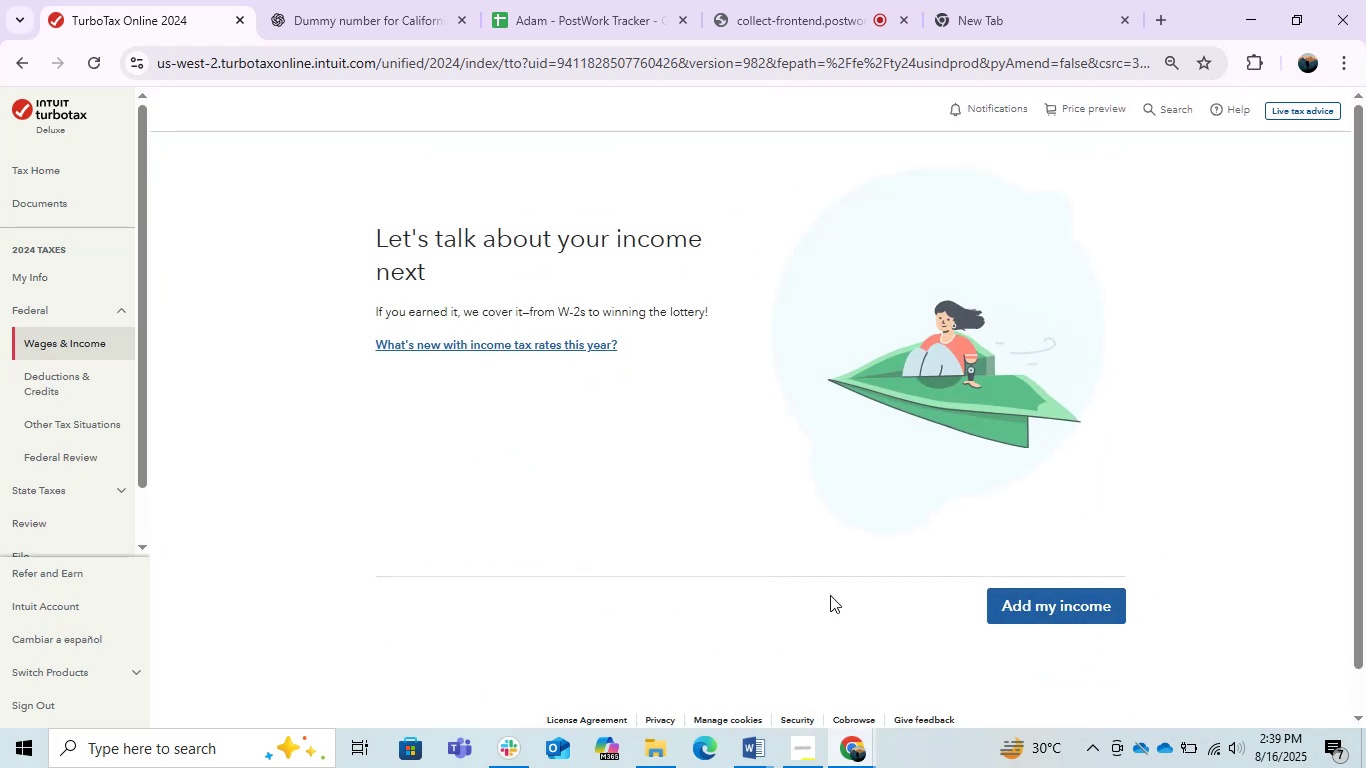 
left_click([1061, 599])
 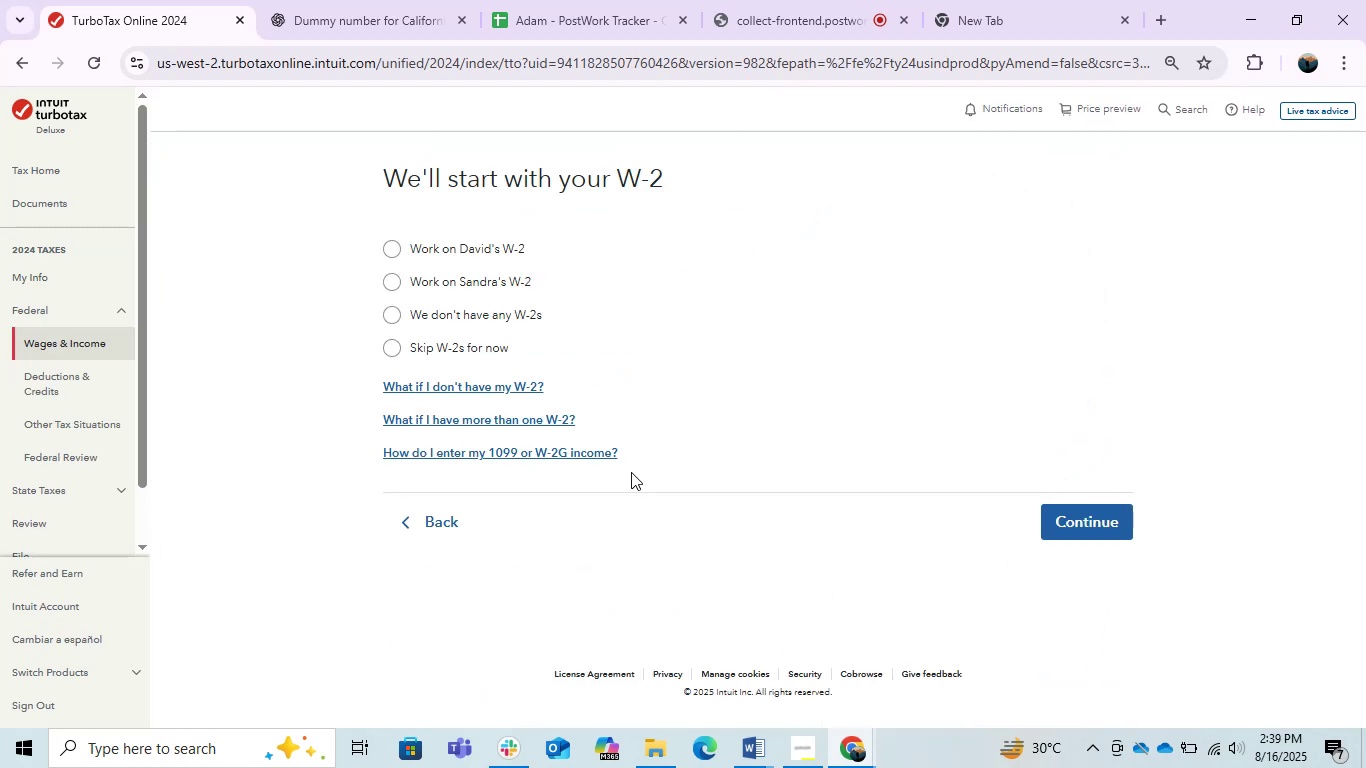 
left_click([757, 739])
 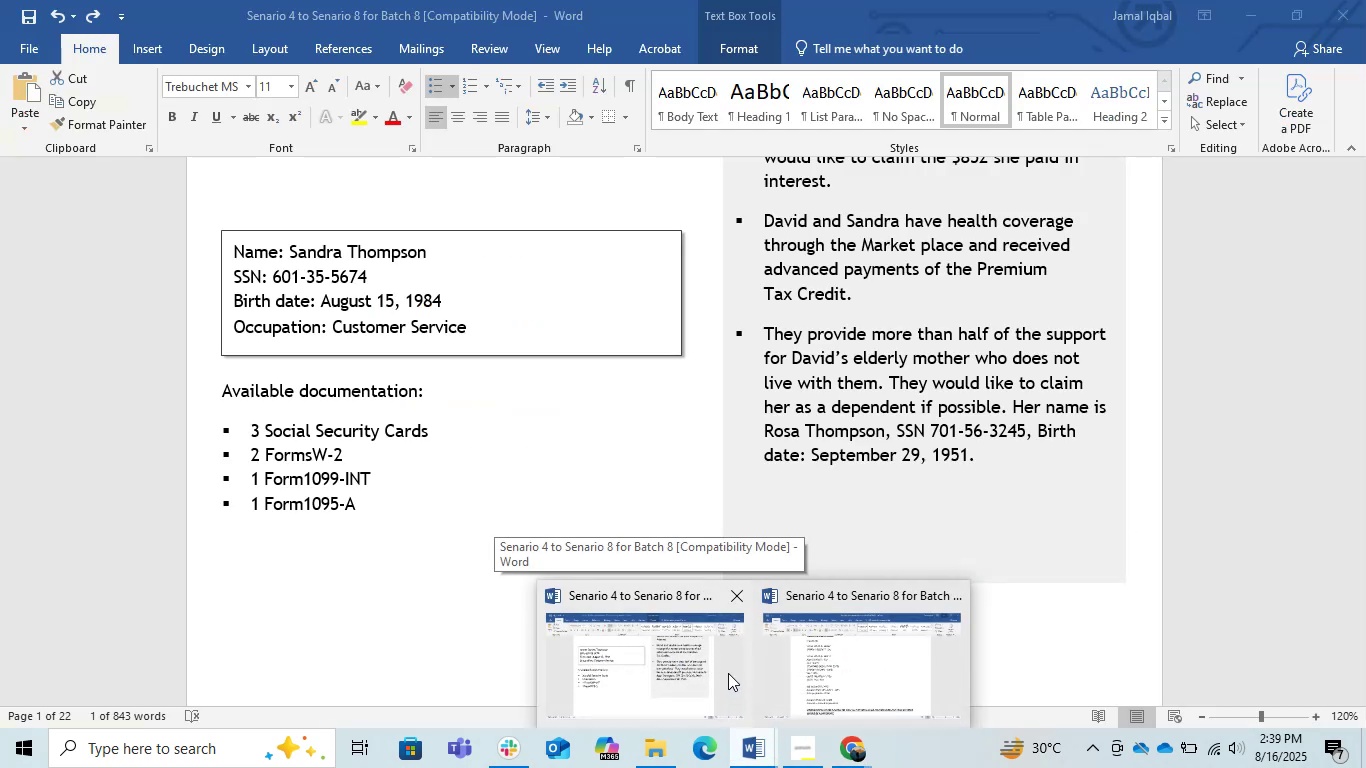 
mouse_move([810, 664])
 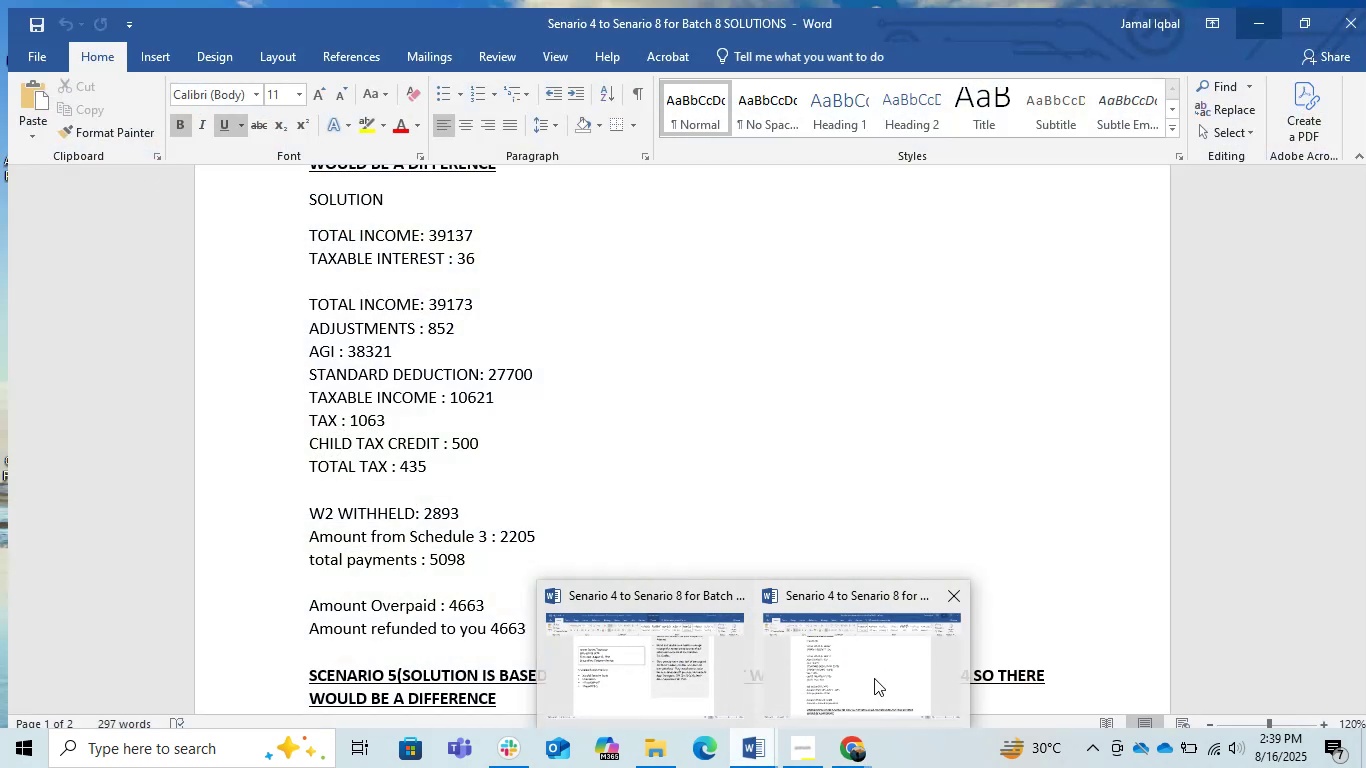 
left_click([874, 678])
 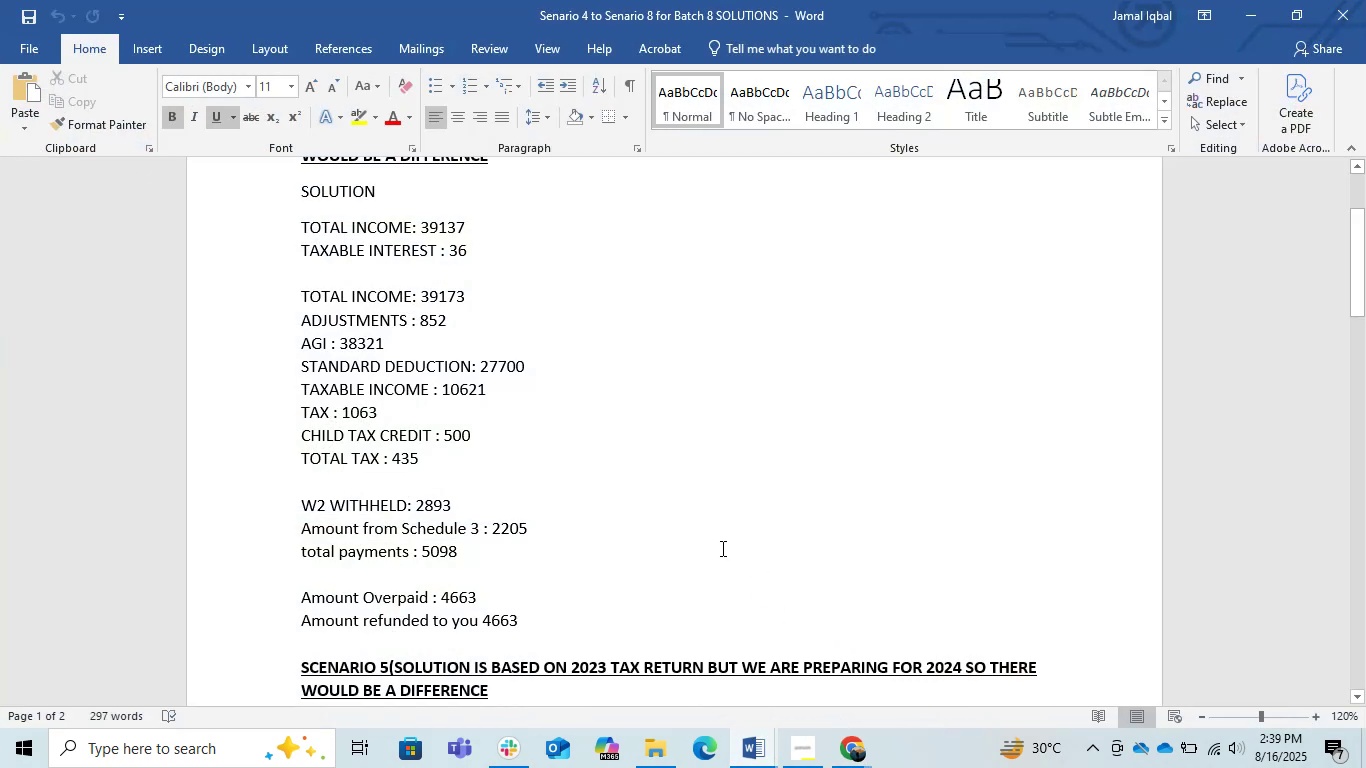 
scroll: coordinate [721, 548], scroll_direction: up, amount: 1.0
 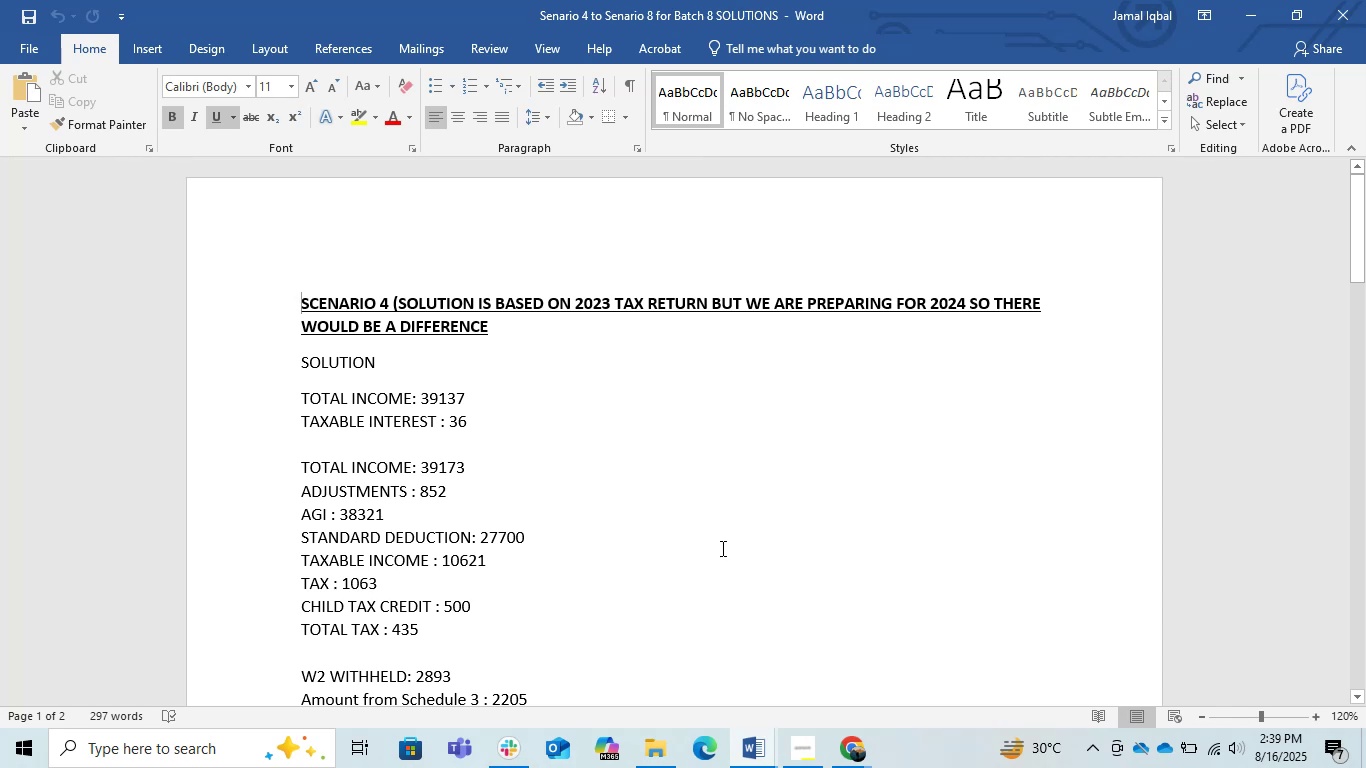 
scroll: coordinate [721, 548], scroll_direction: down, amount: 1.0
 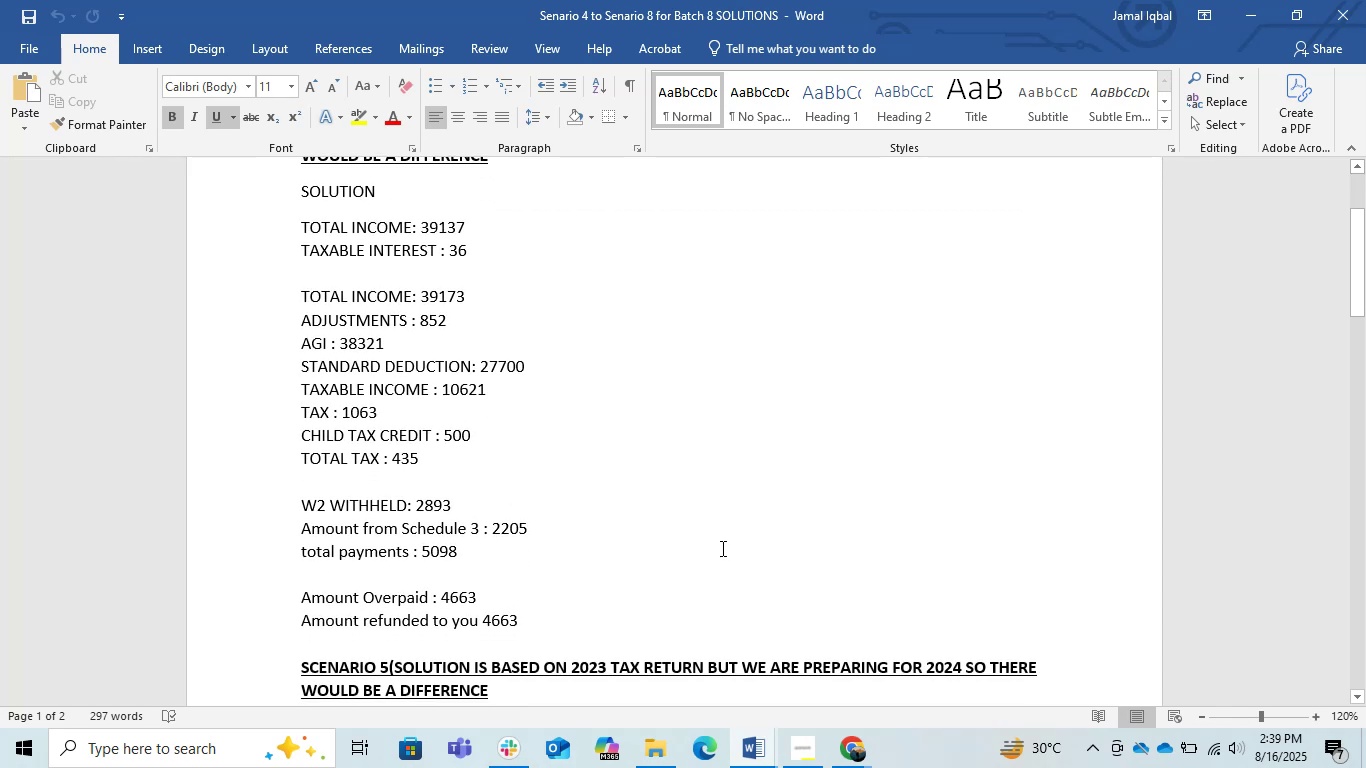 
wait(5.9)
 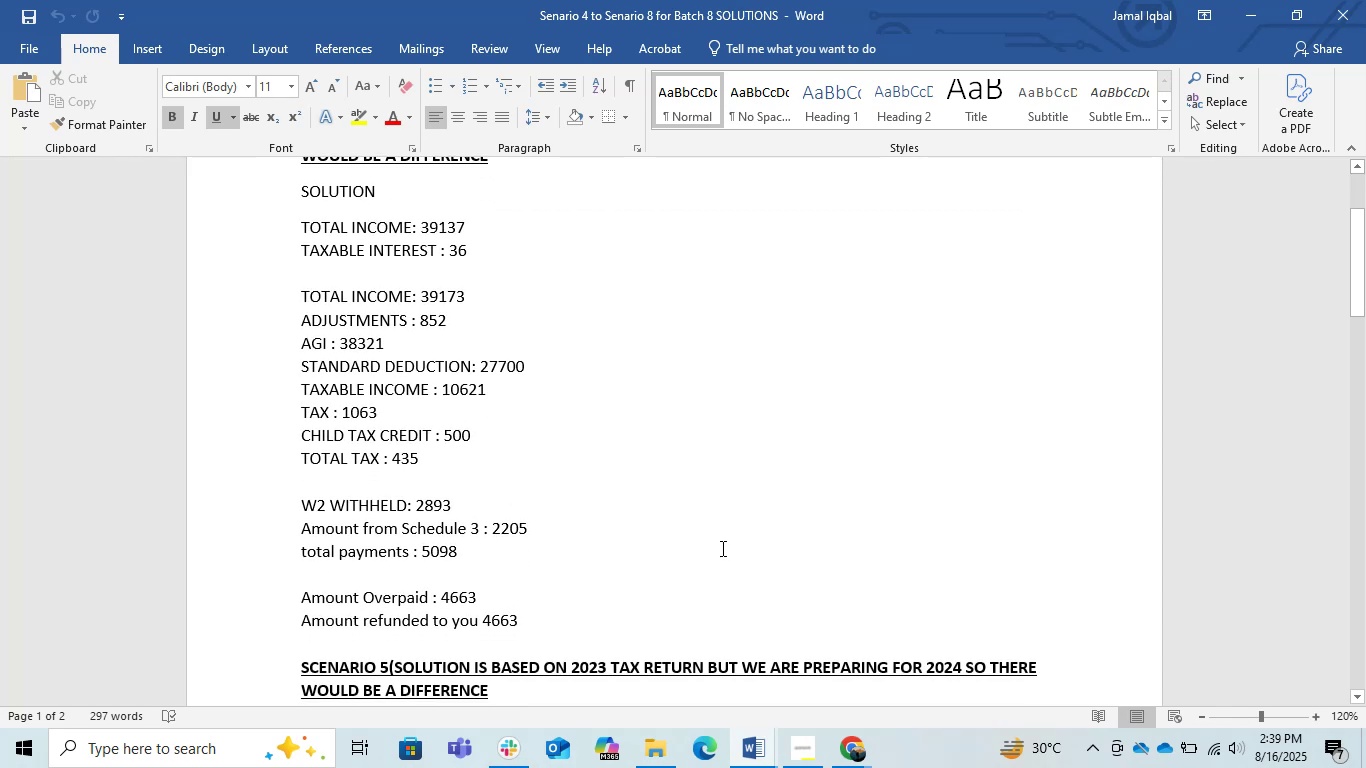 
scroll: coordinate [721, 548], scroll_direction: down, amount: 12.0
 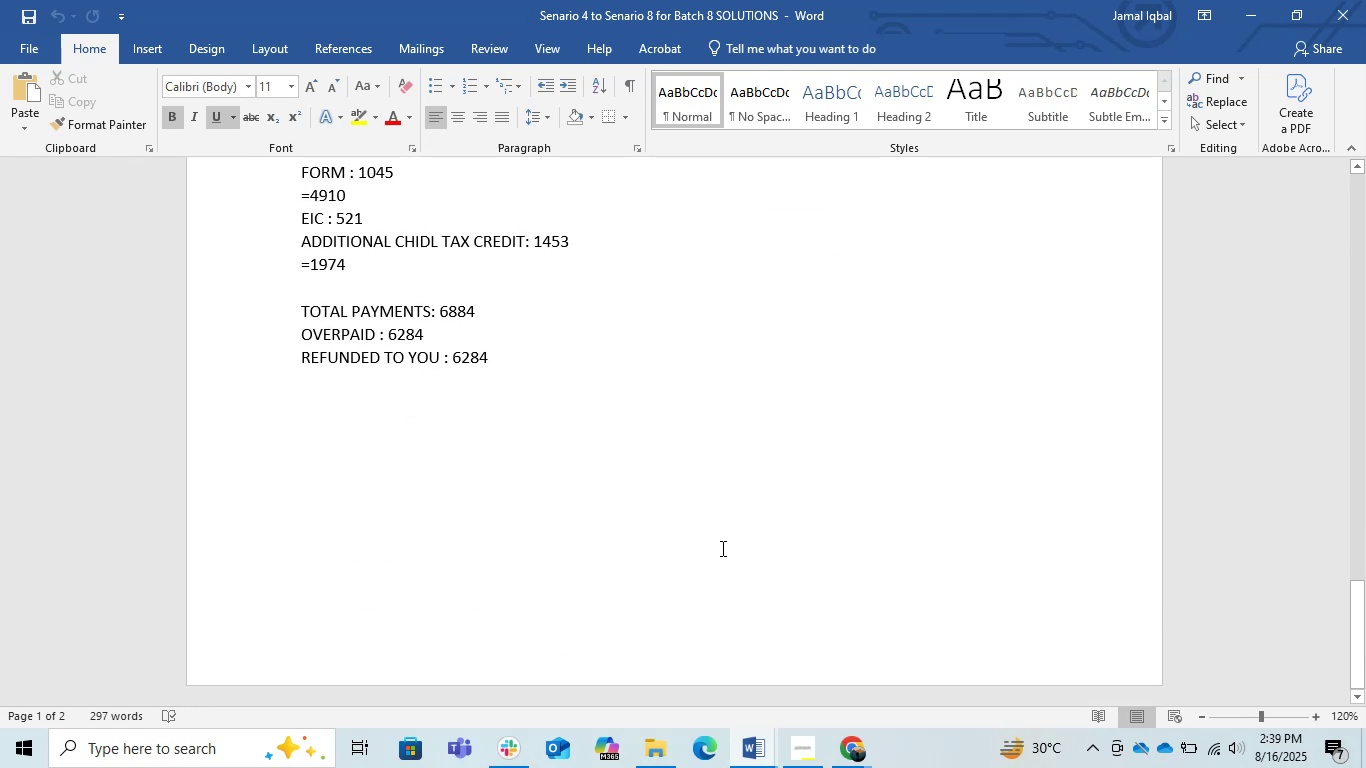 
scroll: coordinate [721, 548], scroll_direction: up, amount: 9.0
 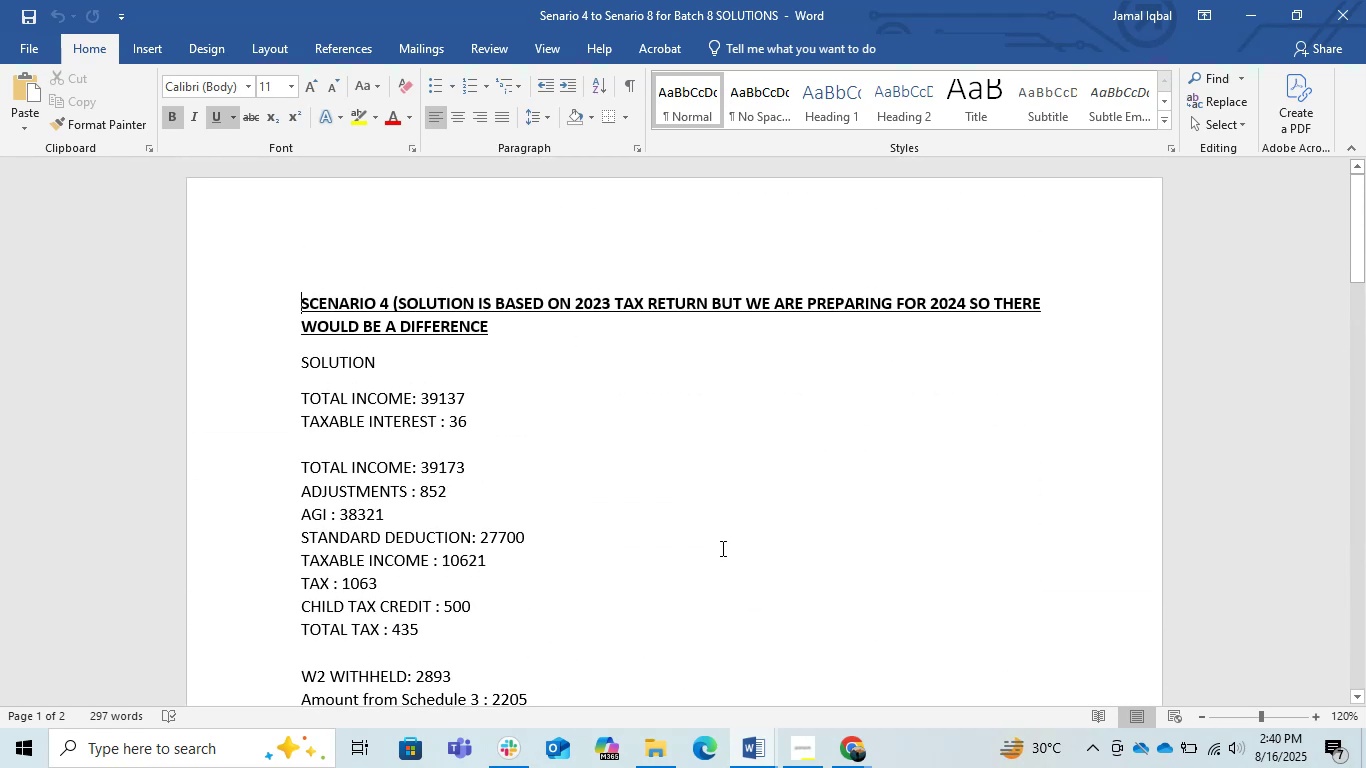 
scroll: coordinate [721, 548], scroll_direction: down, amount: 6.0
 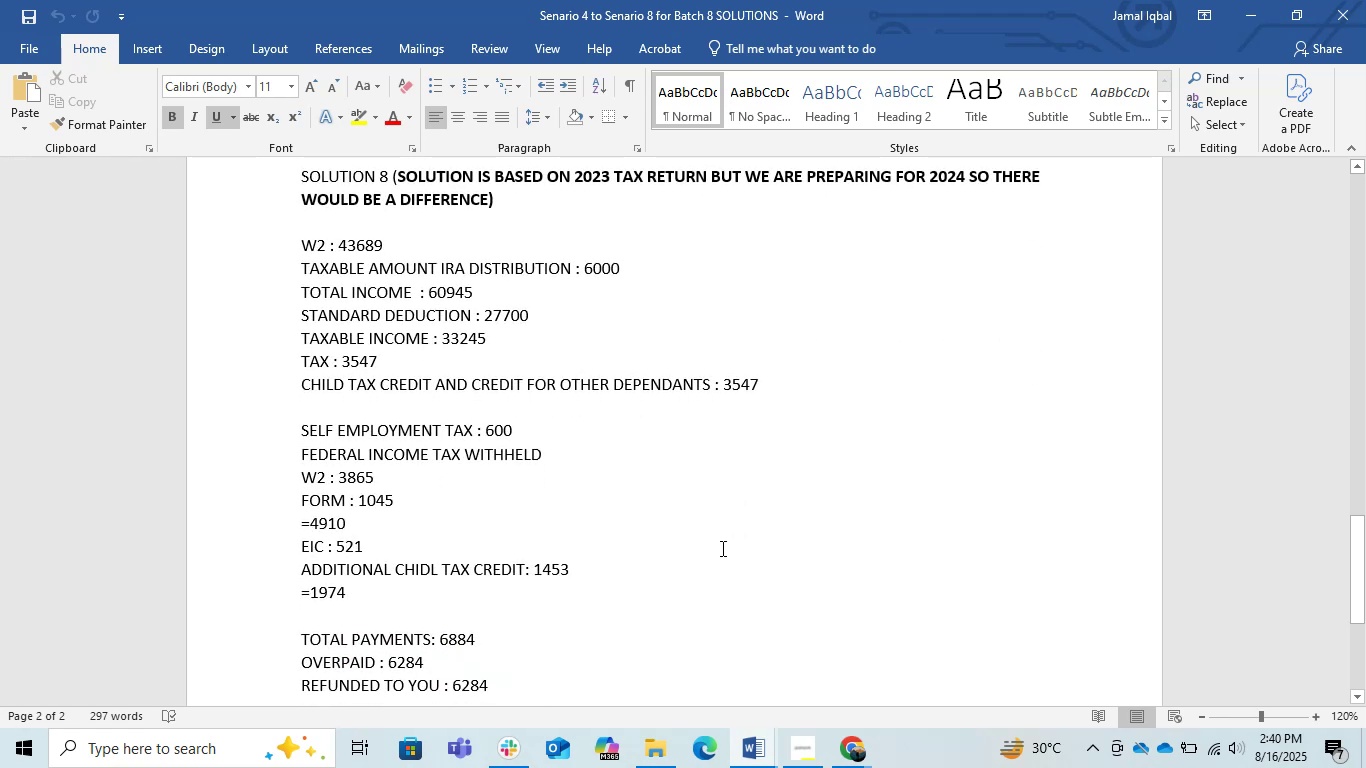 
scroll: coordinate [721, 548], scroll_direction: up, amount: 11.0
 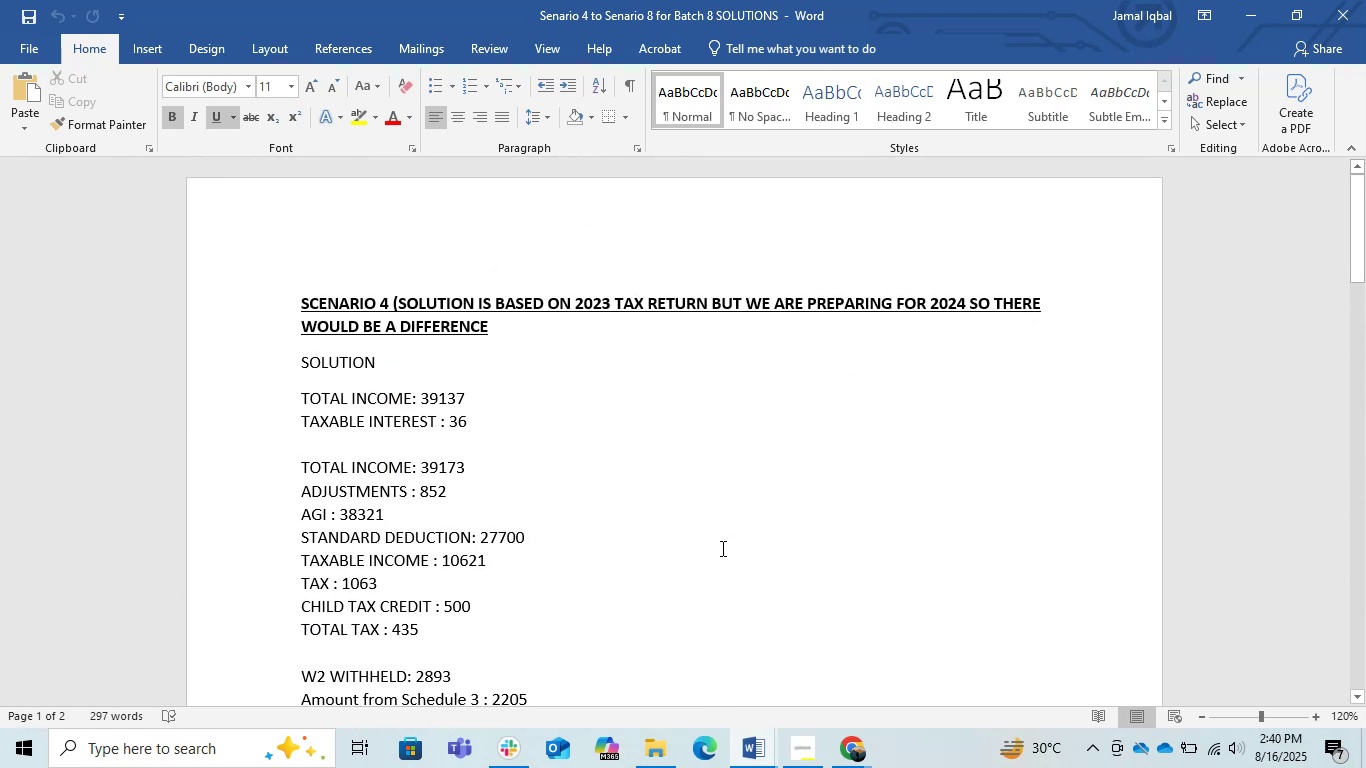 
scroll: coordinate [721, 548], scroll_direction: down, amount: 1.0
 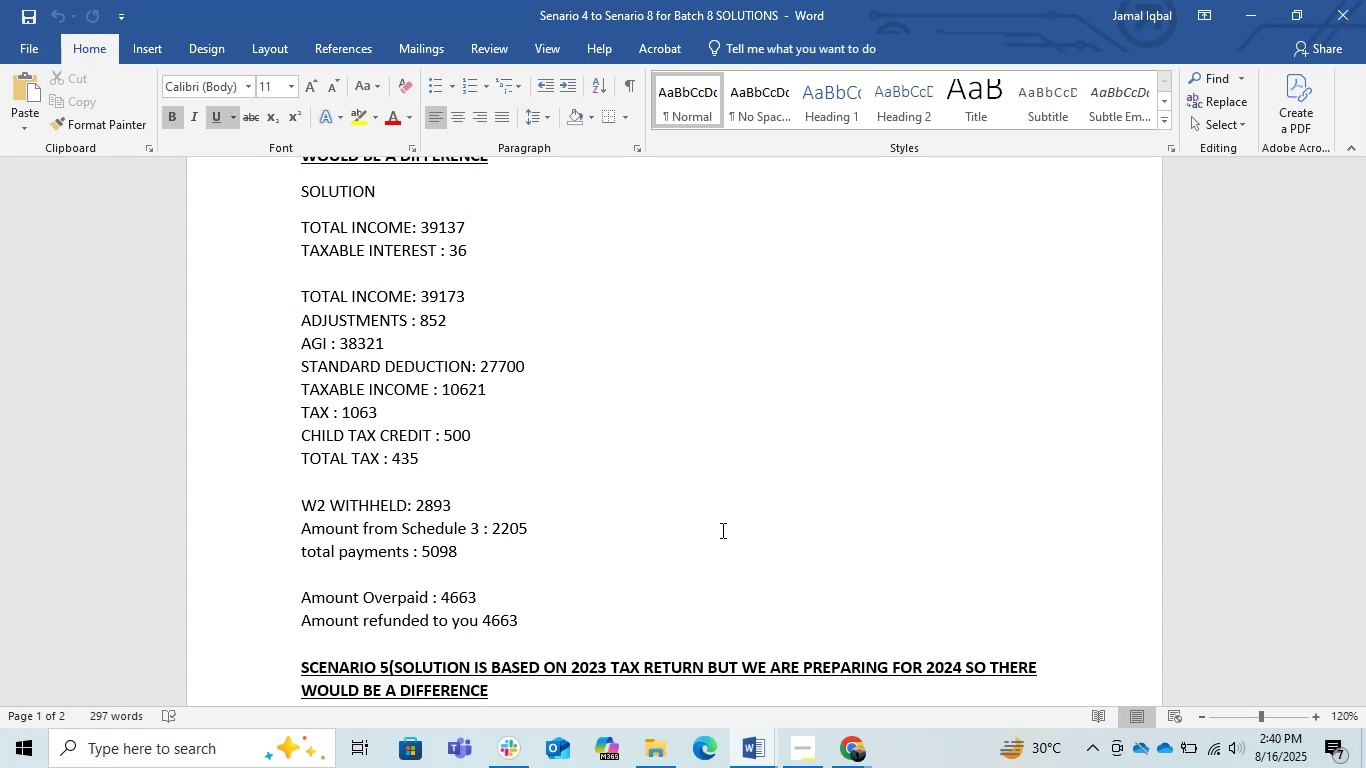 
wait(38.13)
 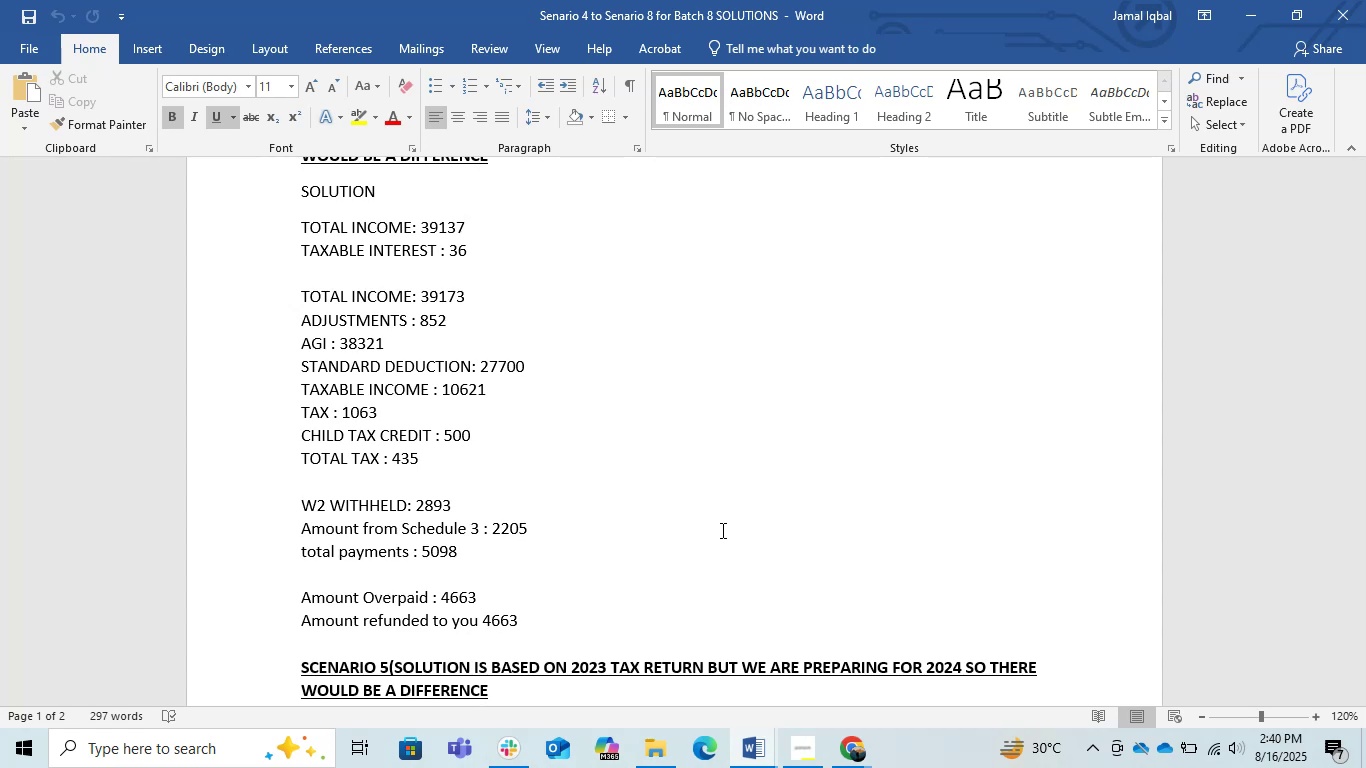 
left_click([1242, 14])
 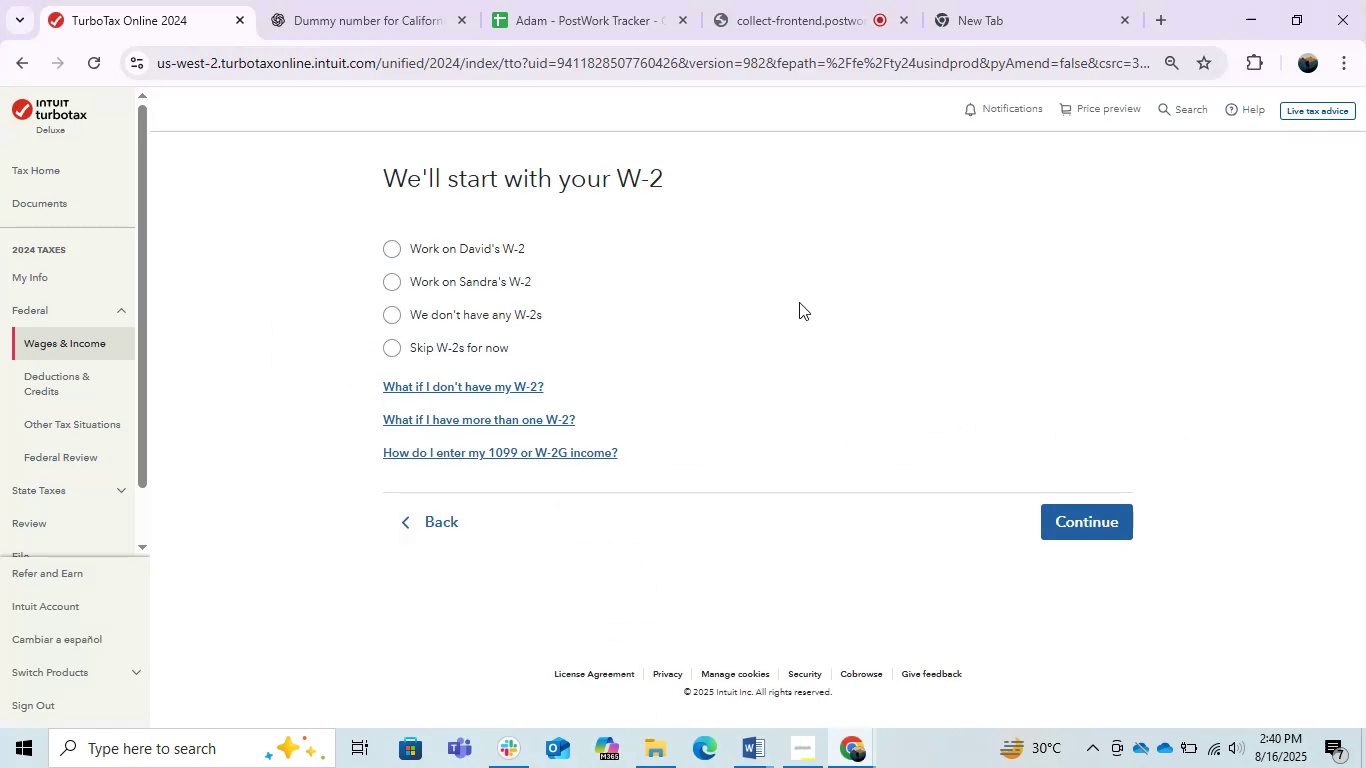 
left_click([799, 303])
 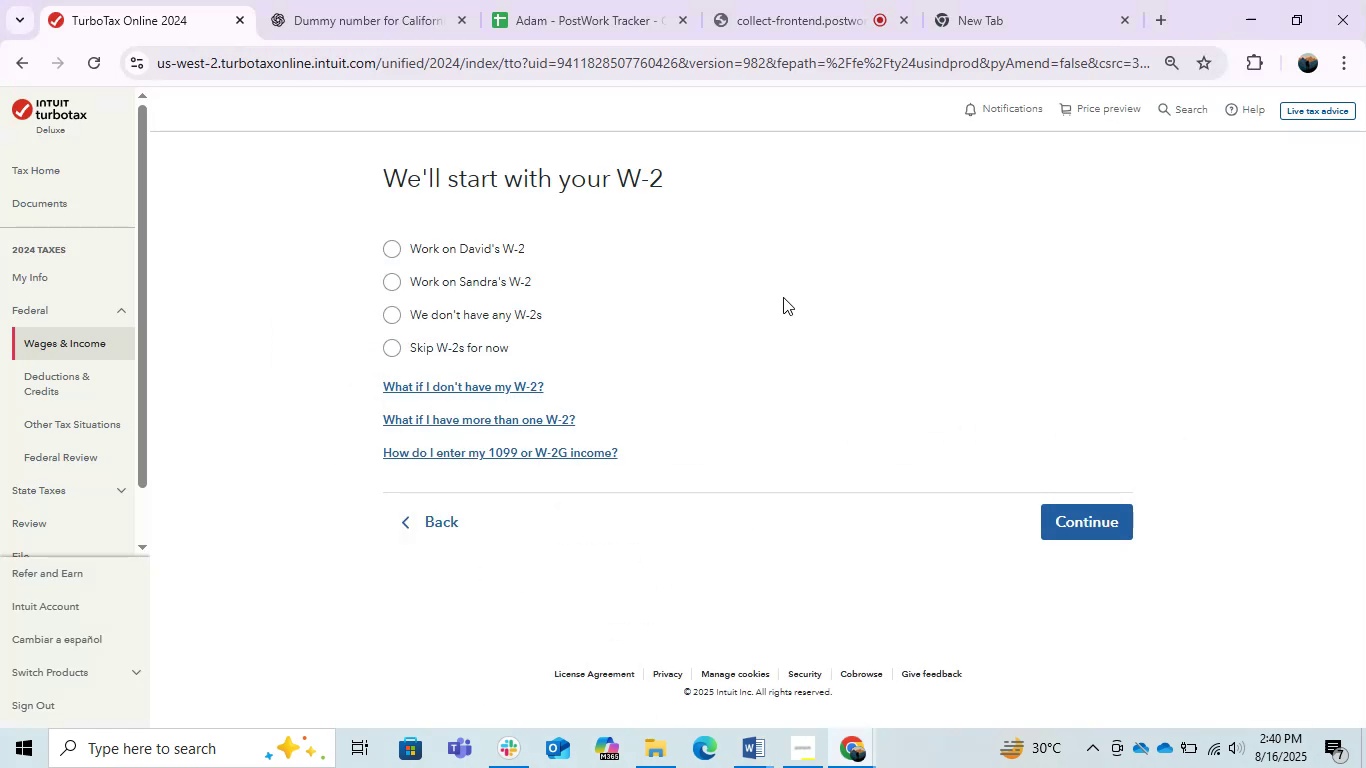 
left_click([770, 740])
 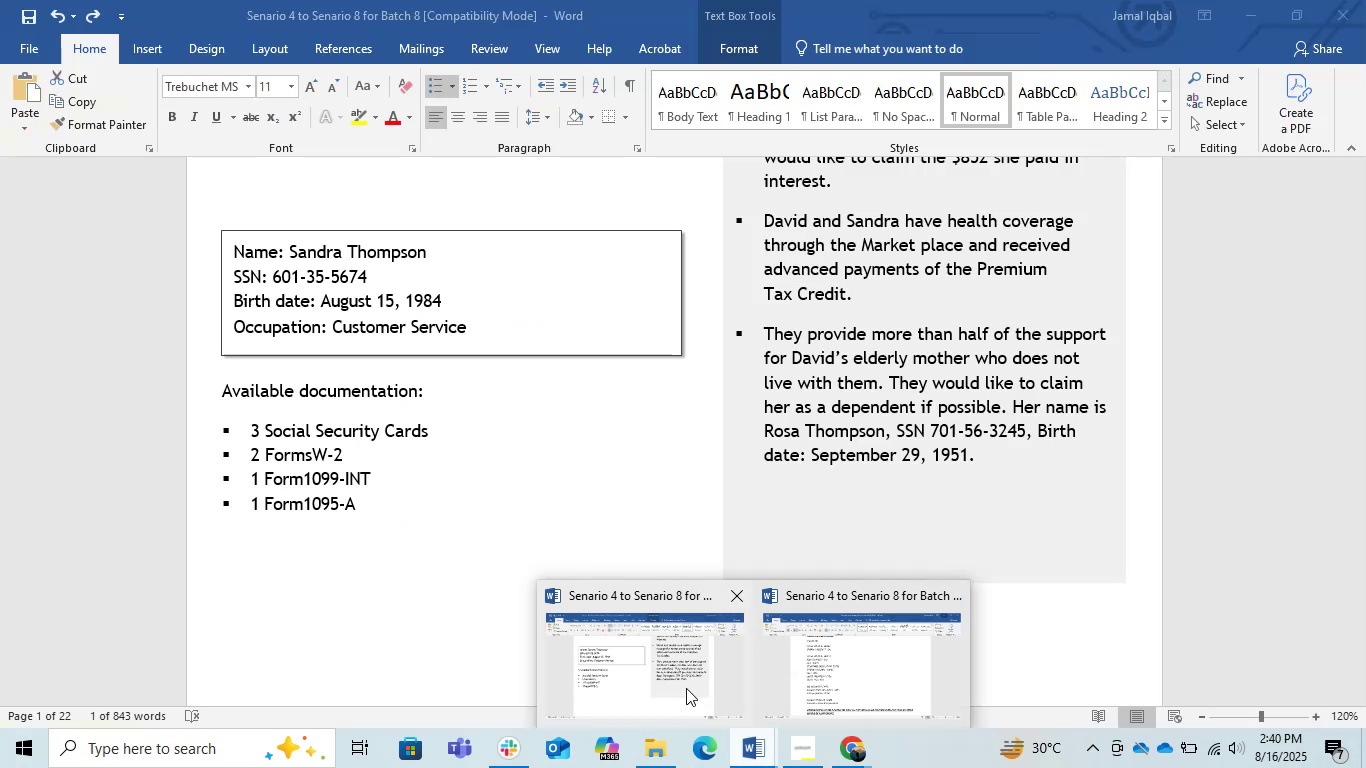 
left_click([686, 688])
 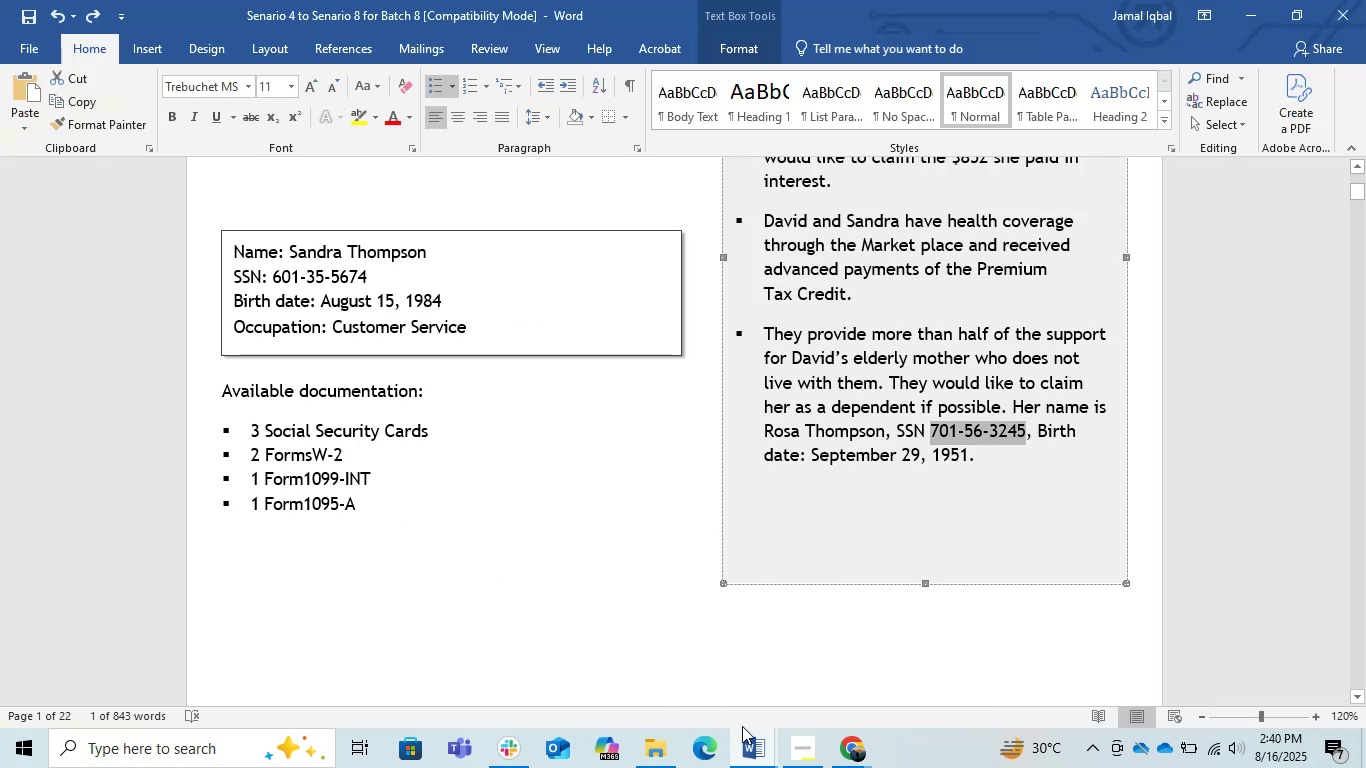 
middle_click([775, 496])
 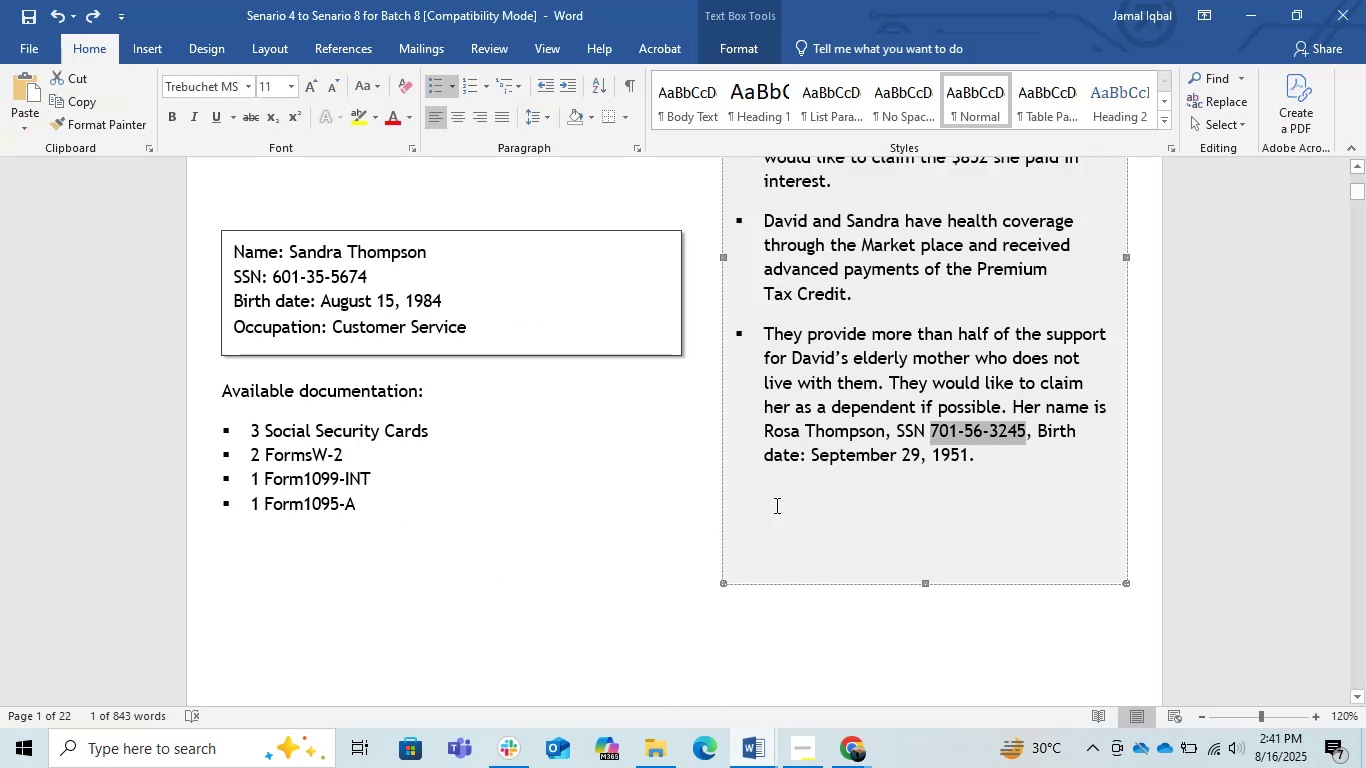 
scroll: coordinate [775, 496], scroll_direction: down, amount: 1.0
 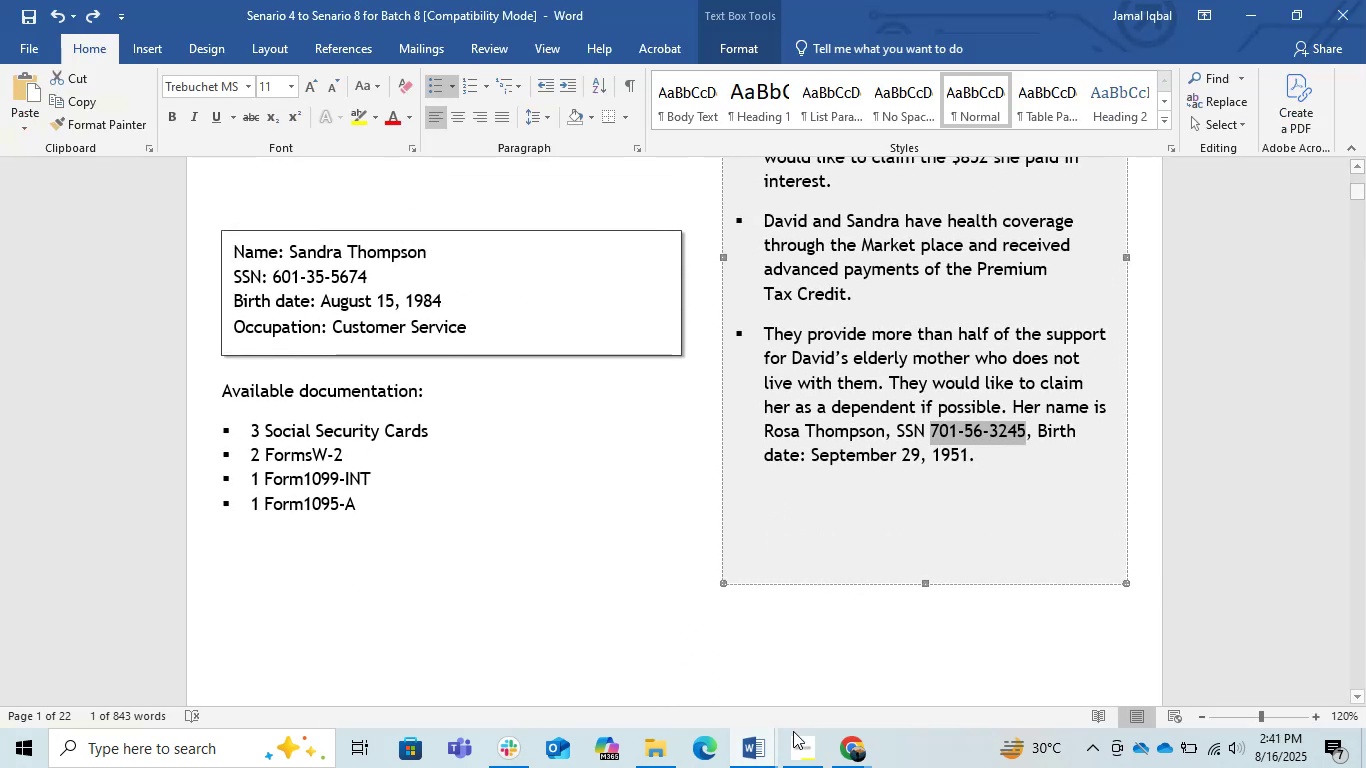 
left_click([748, 741])
 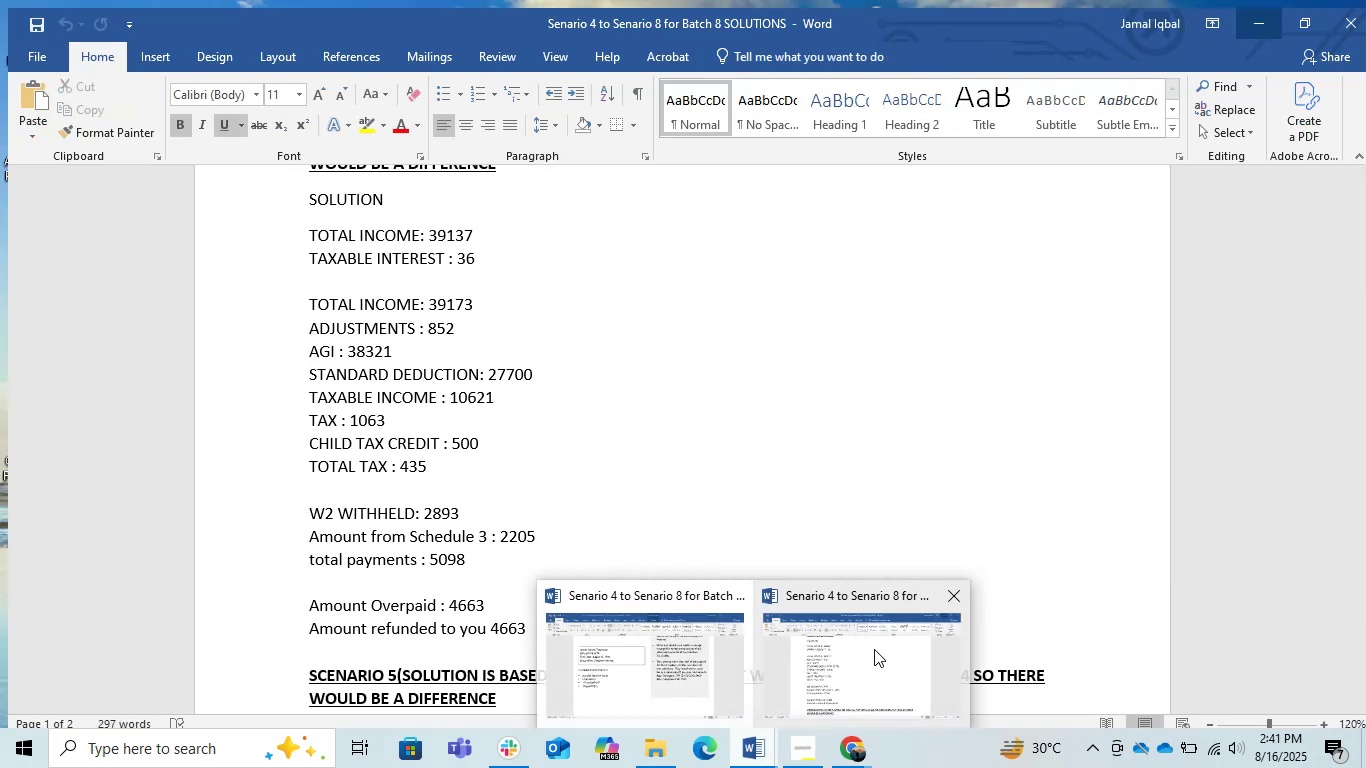 
left_click([874, 649])
 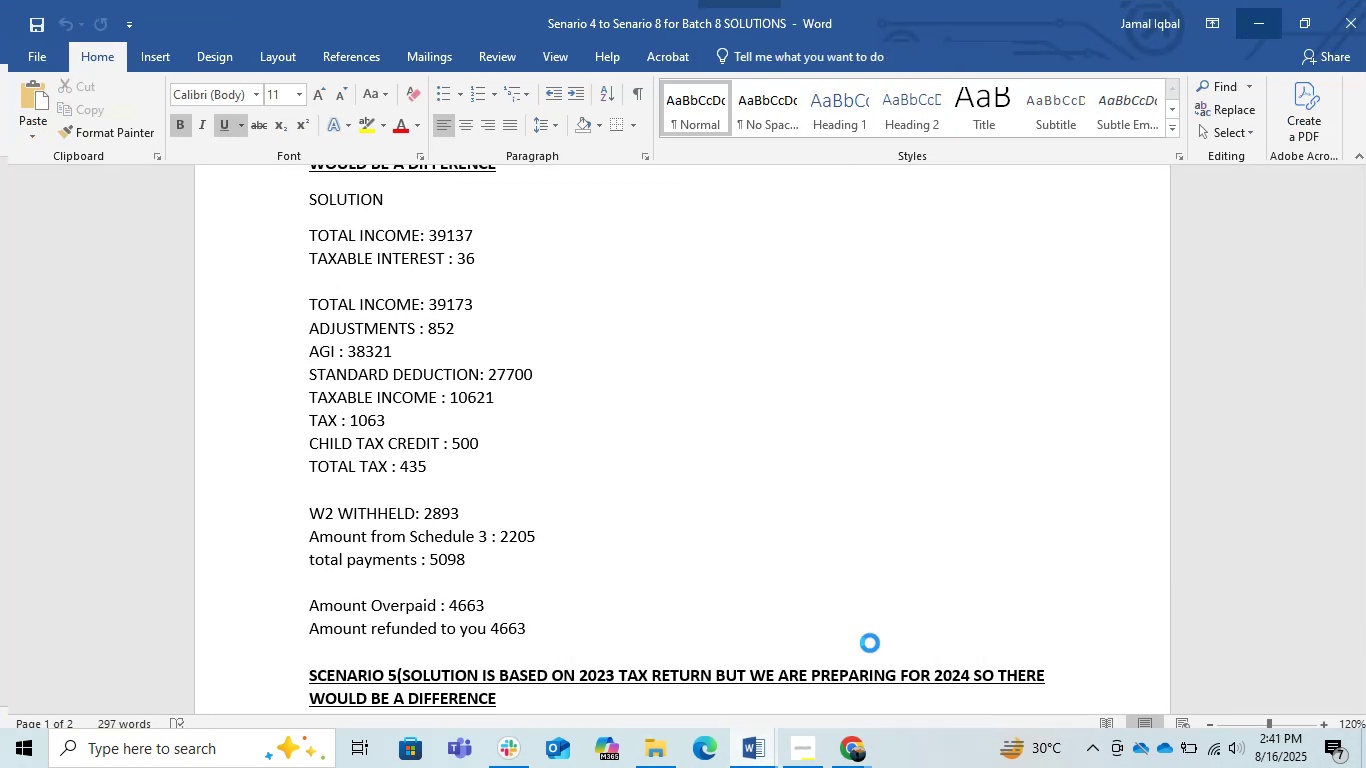 
scroll: coordinate [813, 566], scroll_direction: down, amount: 5.0
 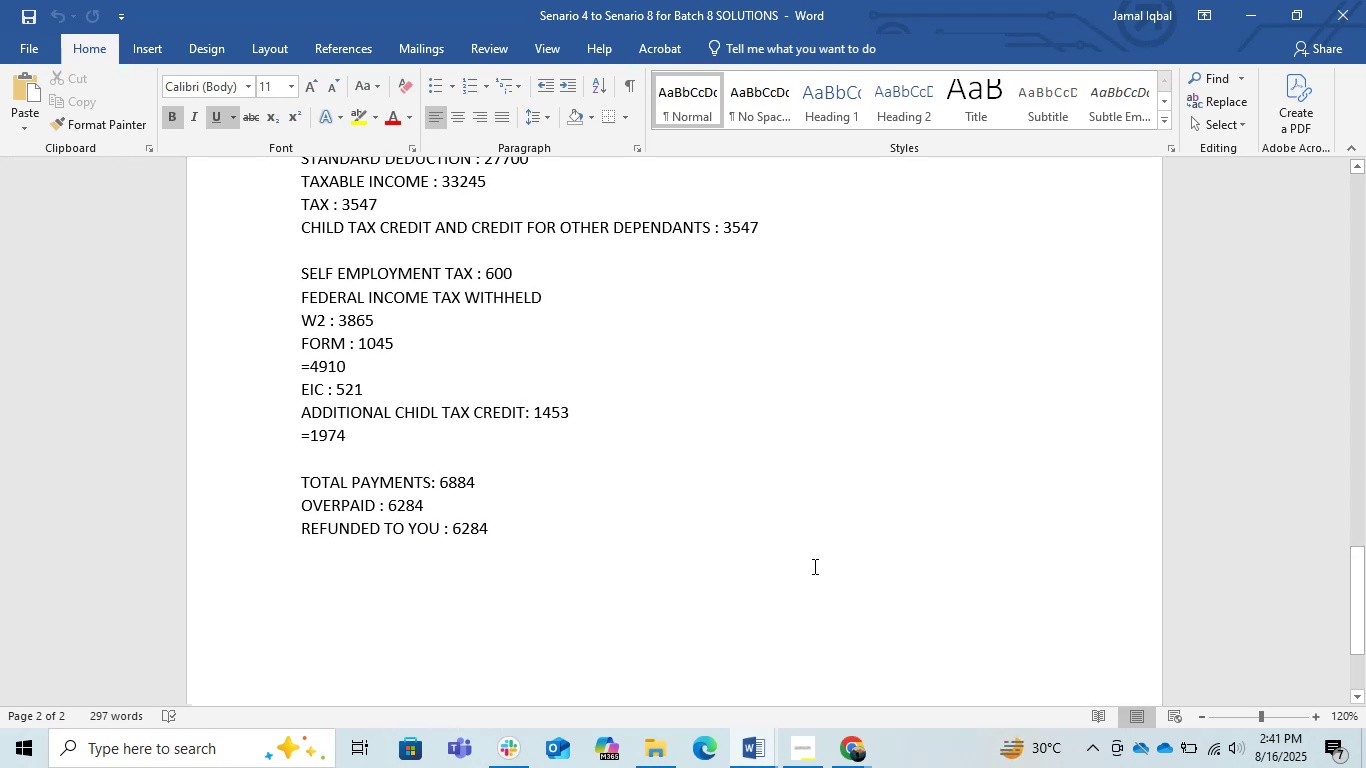 
scroll: coordinate [813, 566], scroll_direction: up, amount: 3.0
 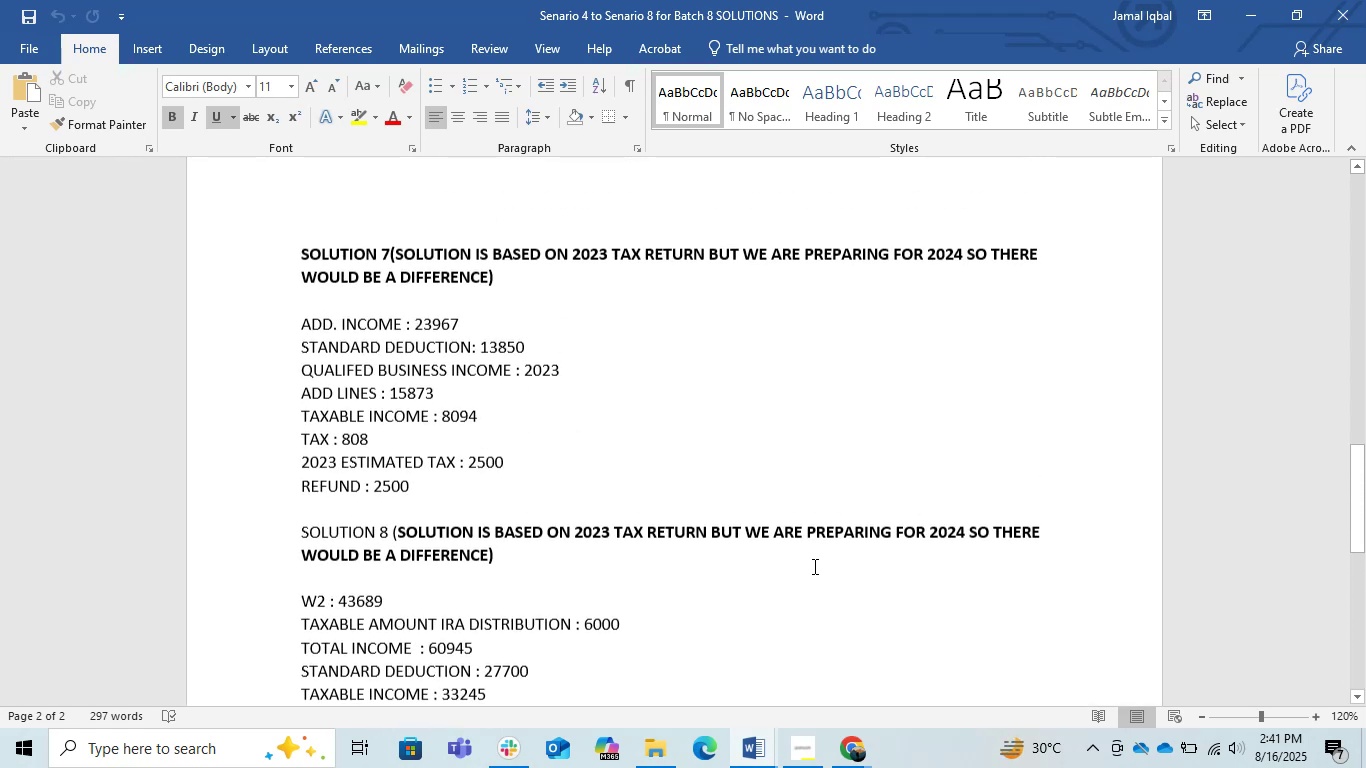 
scroll: coordinate [819, 522], scroll_direction: down, amount: 11.0
 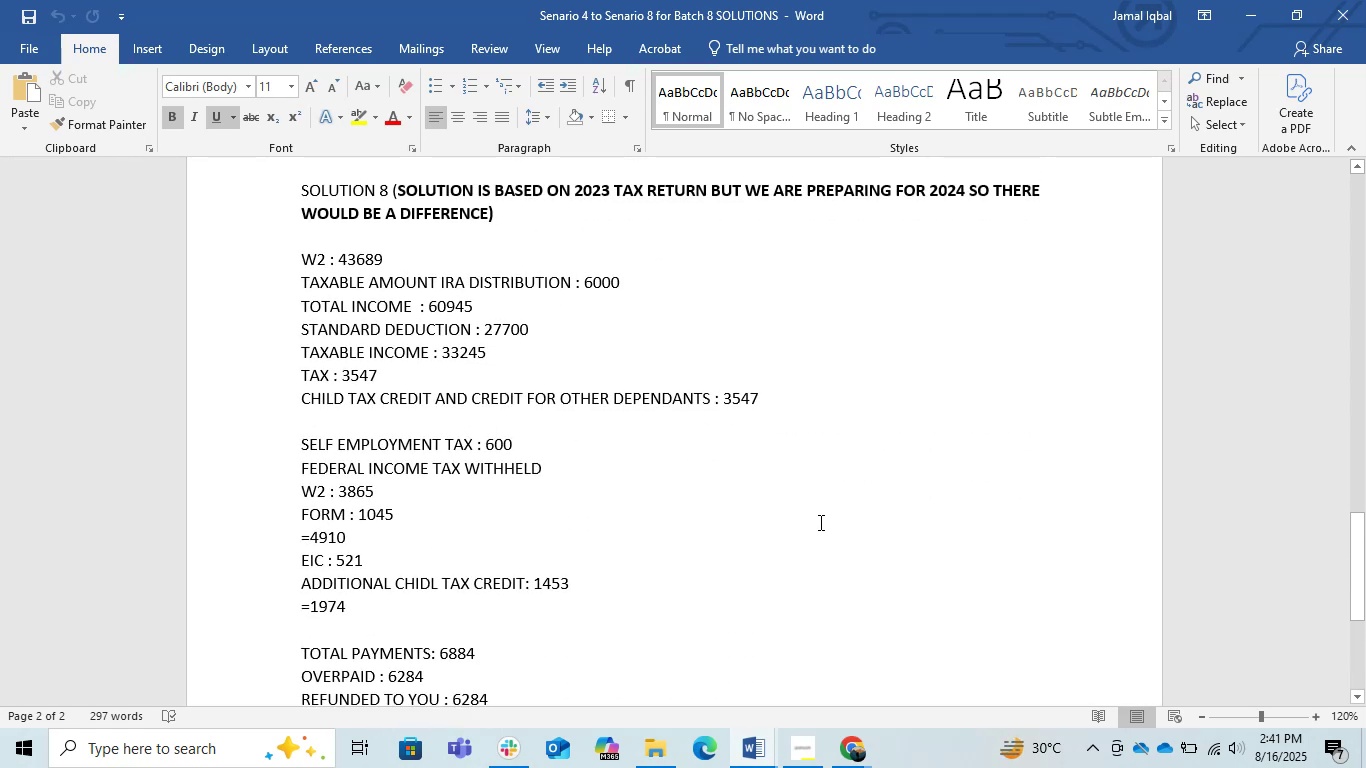 
scroll: coordinate [819, 522], scroll_direction: up, amount: 1.0
 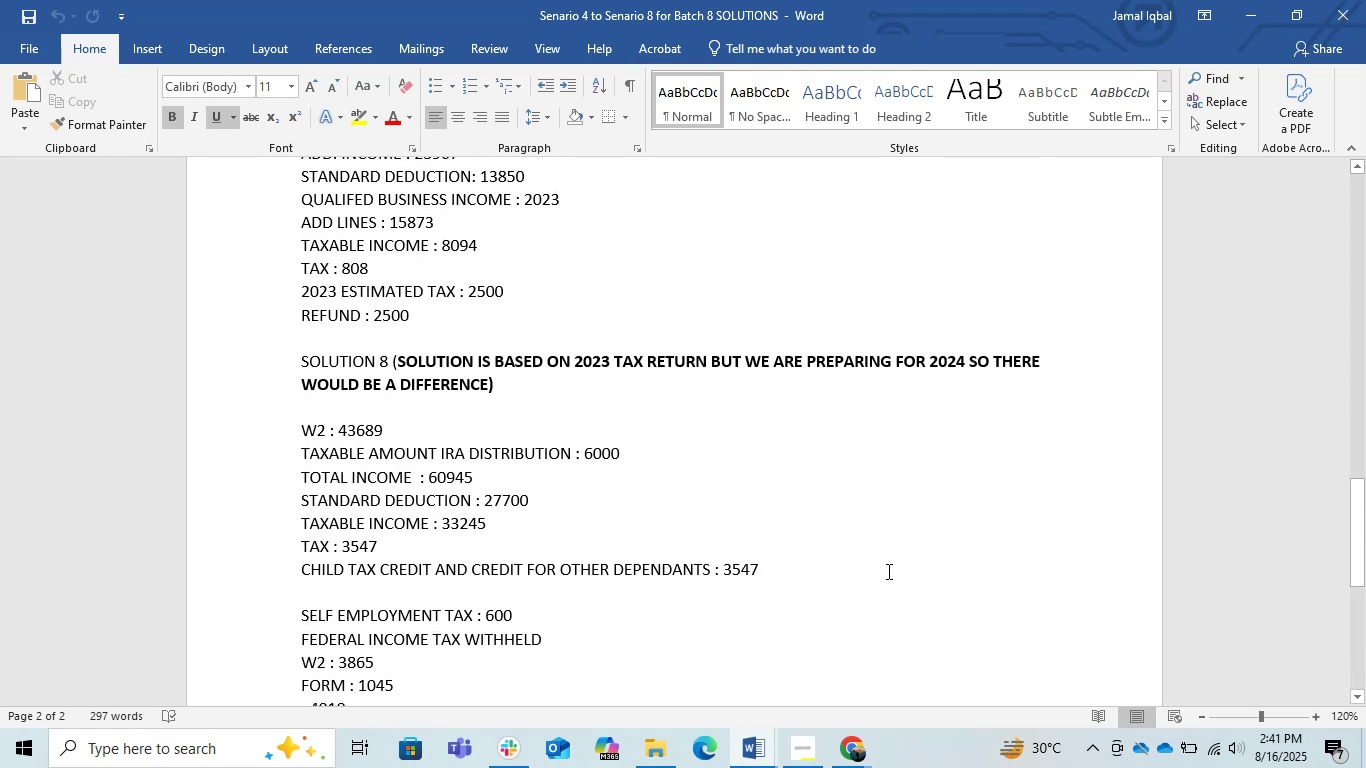 
scroll: coordinate [829, 531], scroll_direction: down, amount: 3.0
 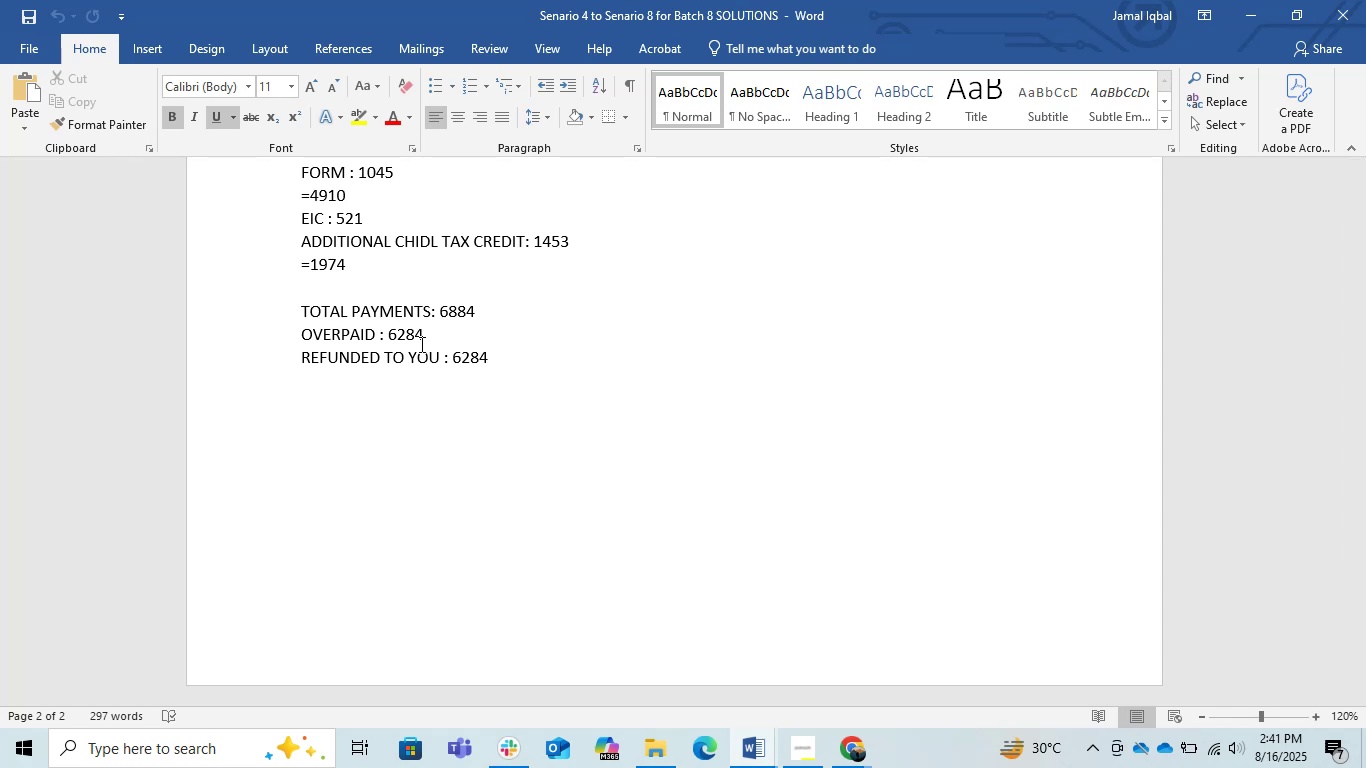 
wait(37.01)
 